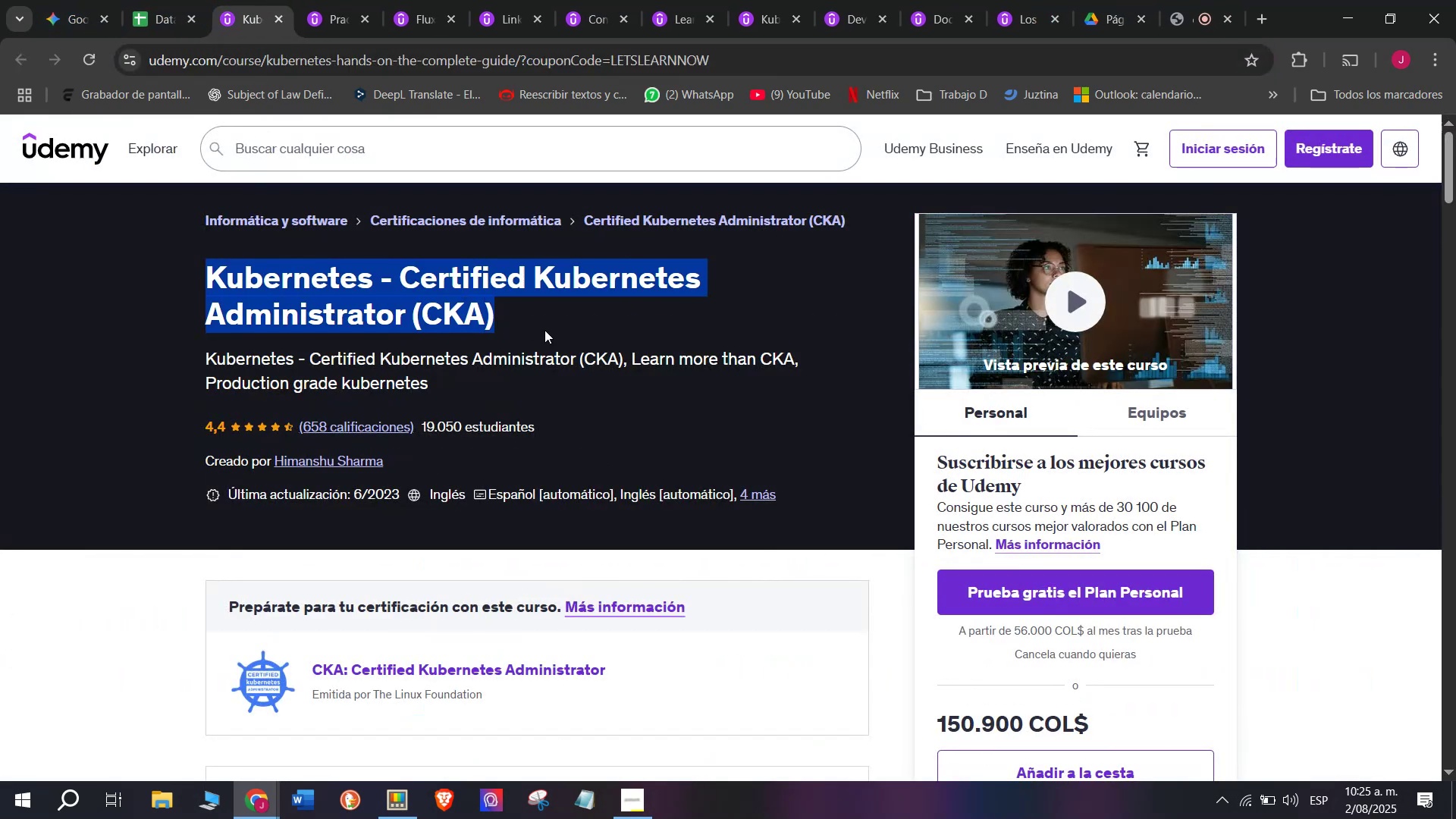 
key(Control+ControlLeft)
 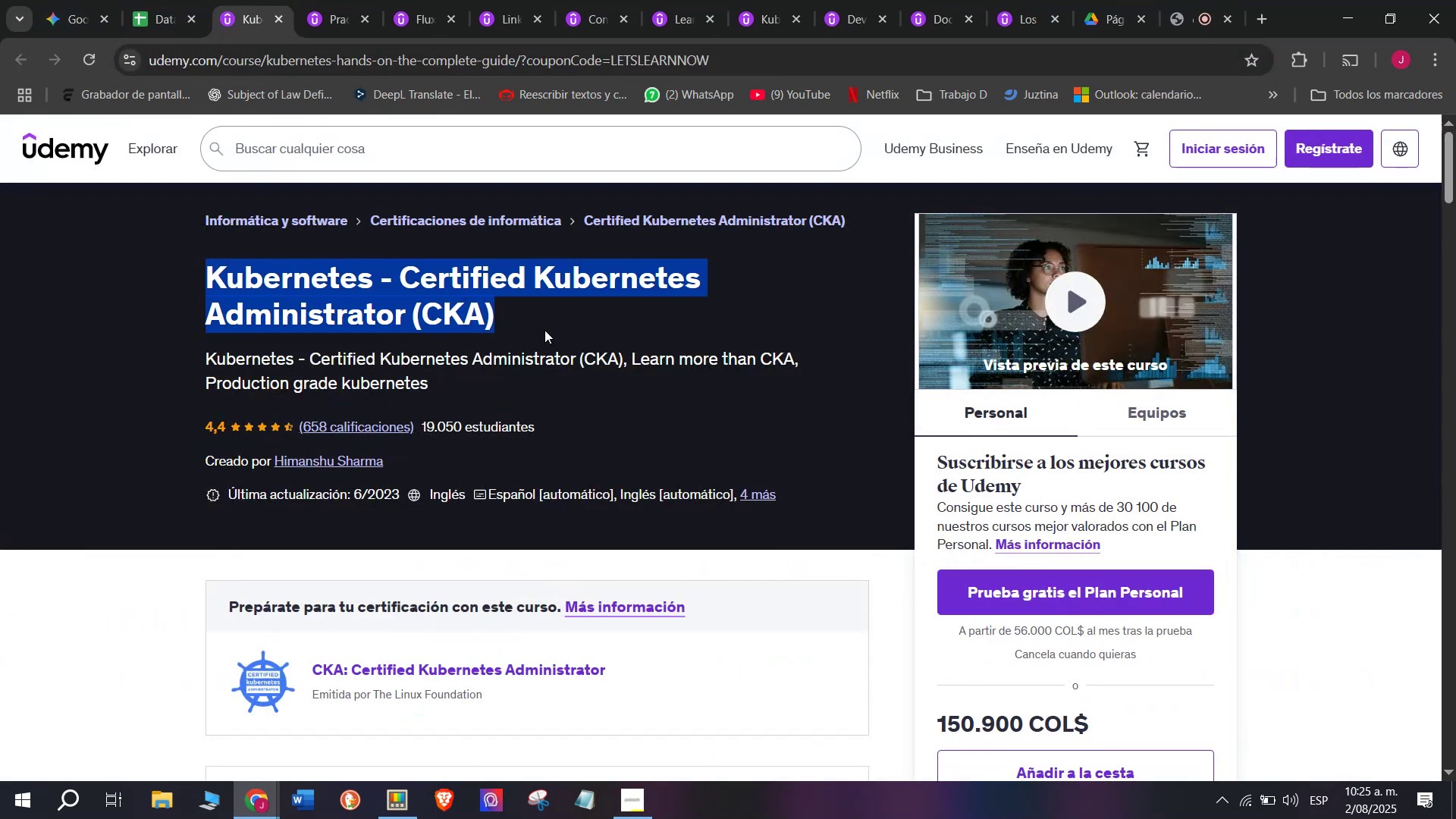 
key(Break)
 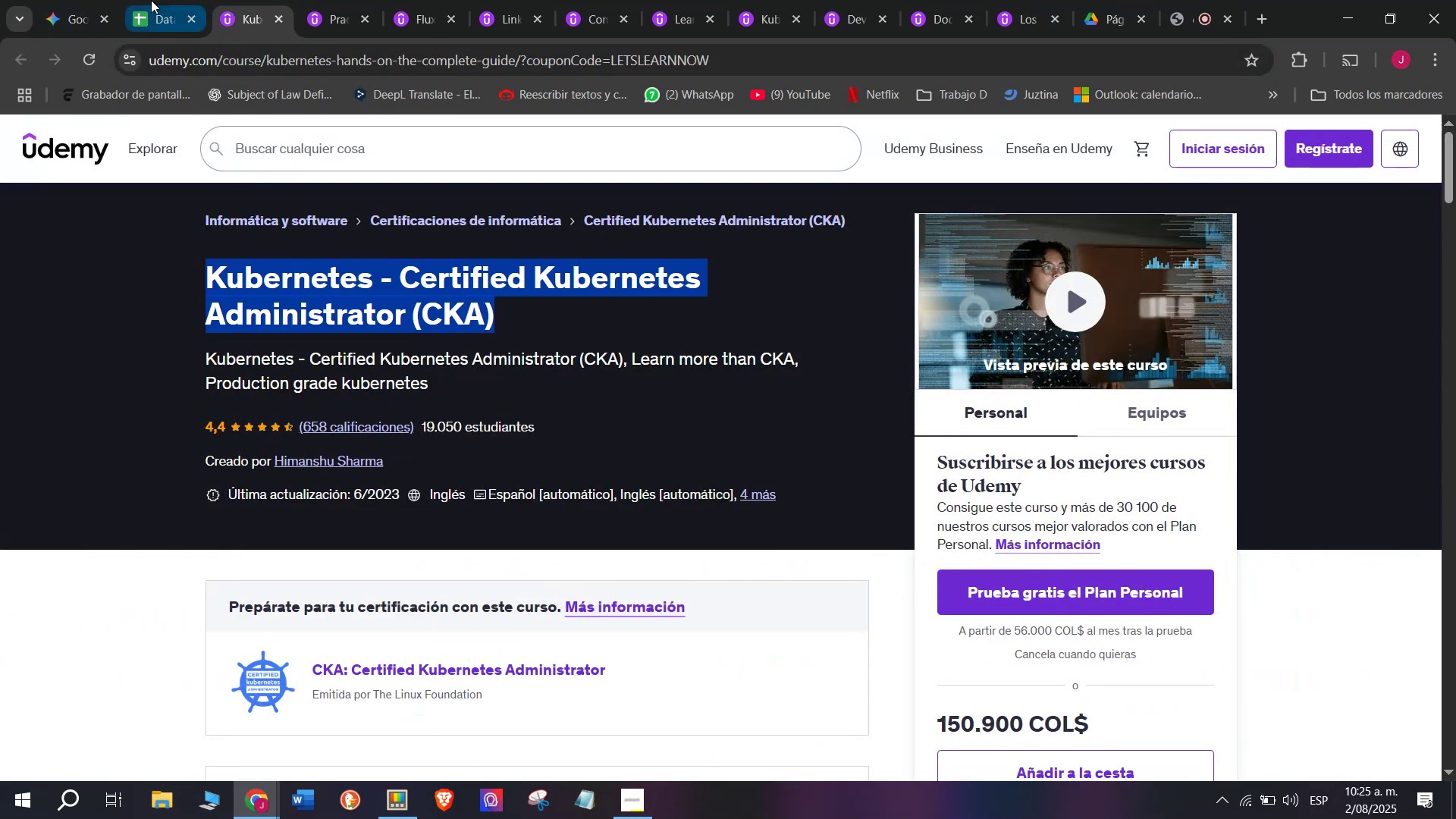 
key(Control+C)
 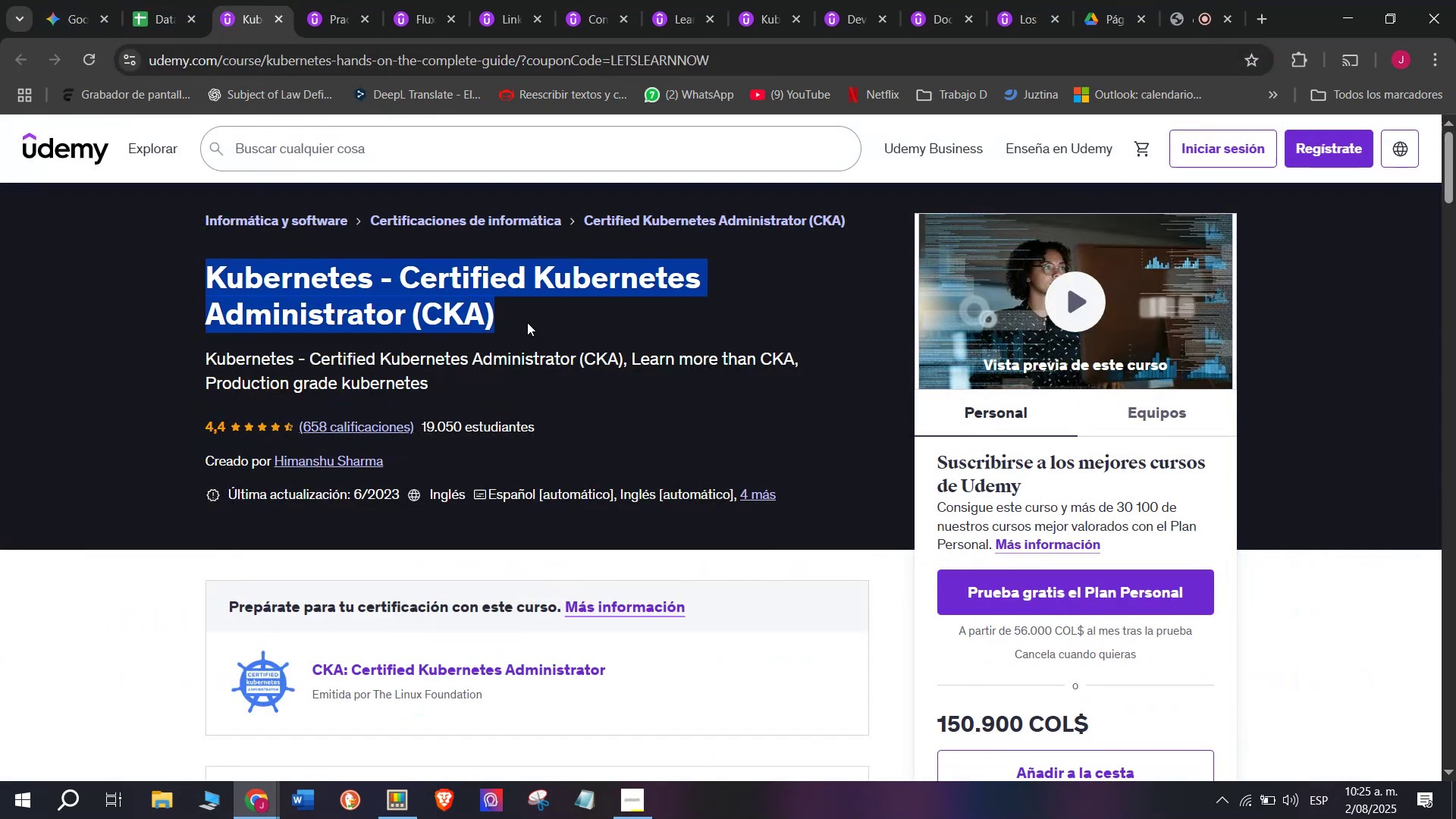 
key(Control+ControlLeft)
 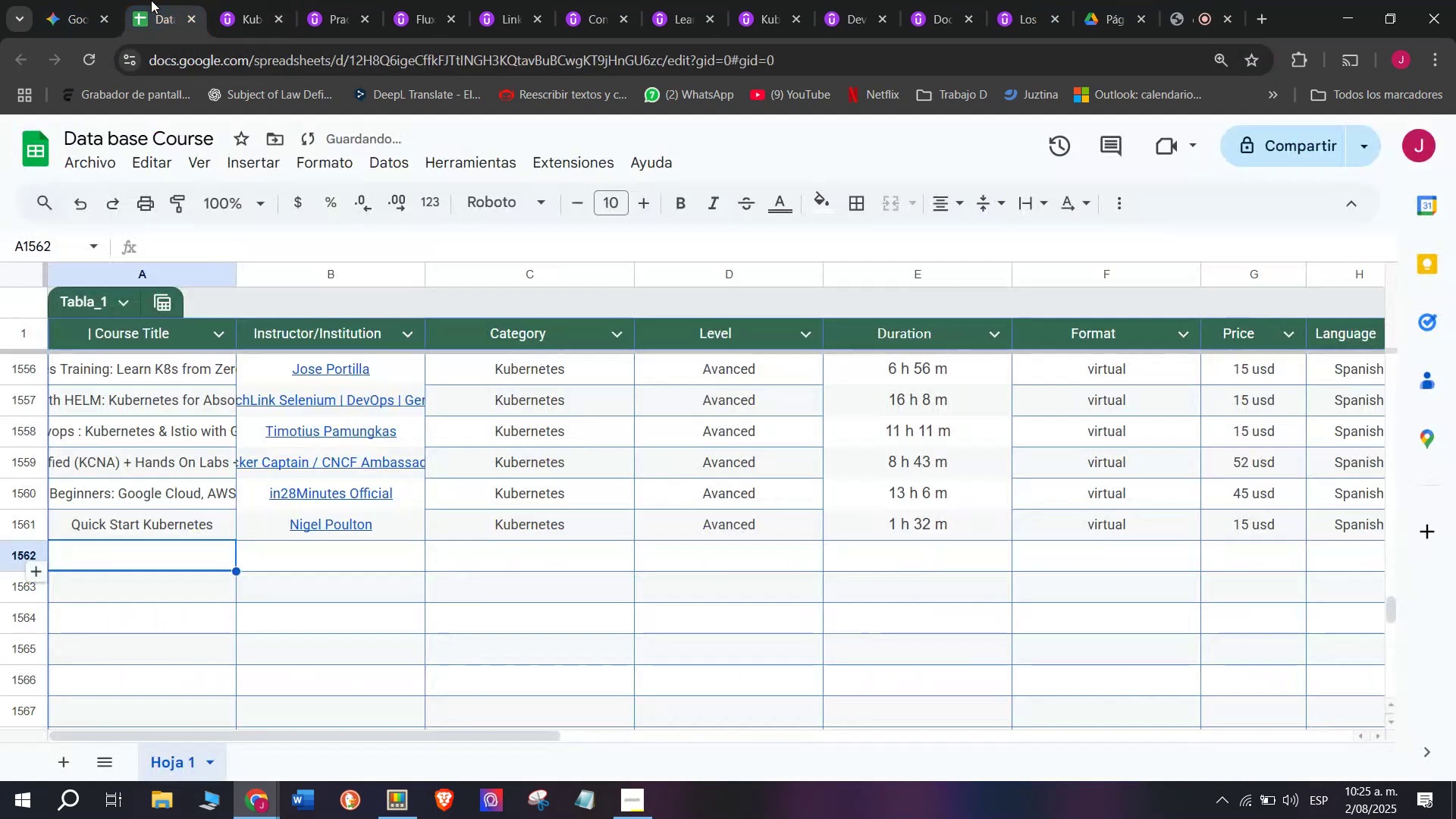 
key(Break)
 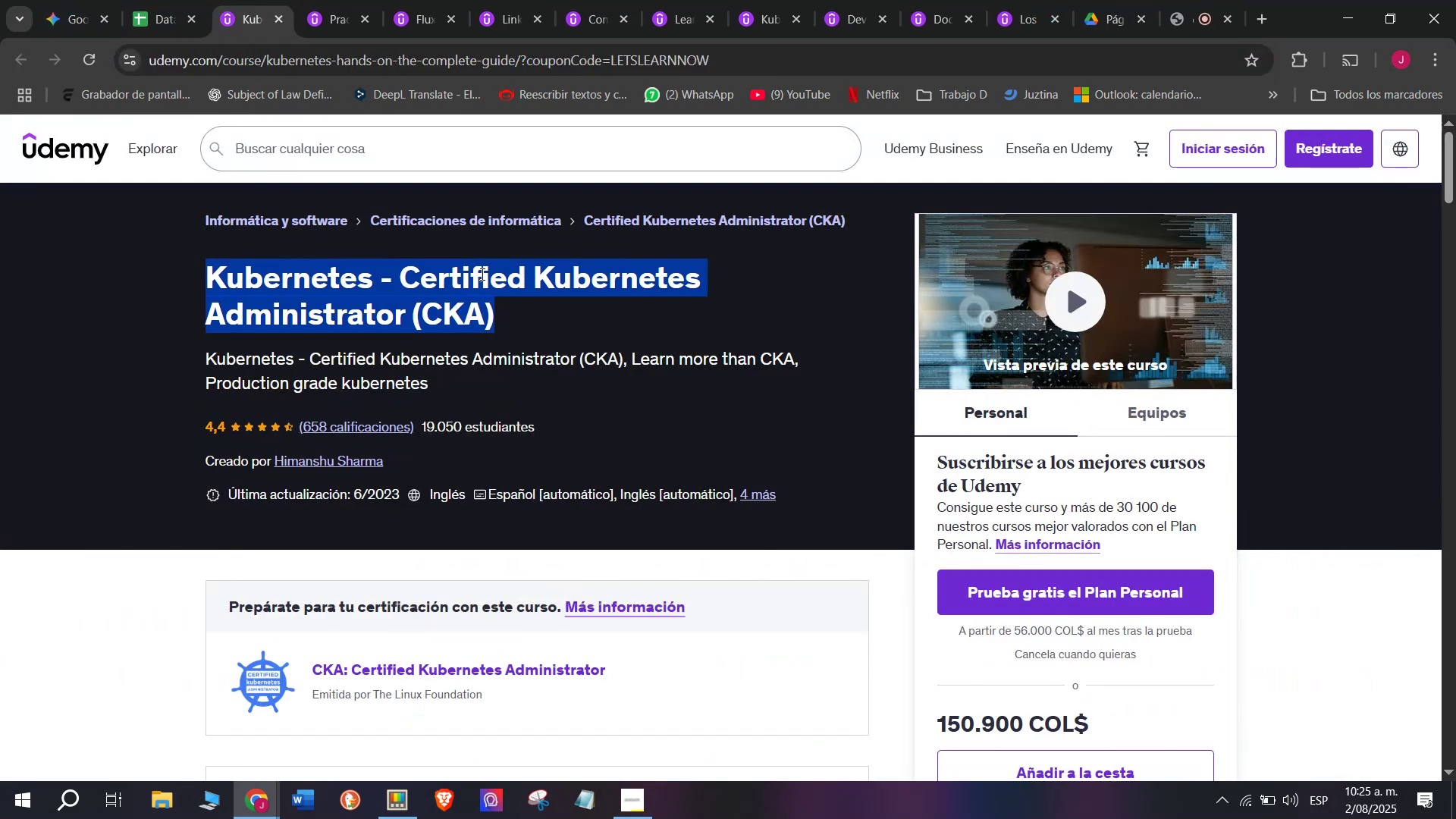 
key(Control+C)
 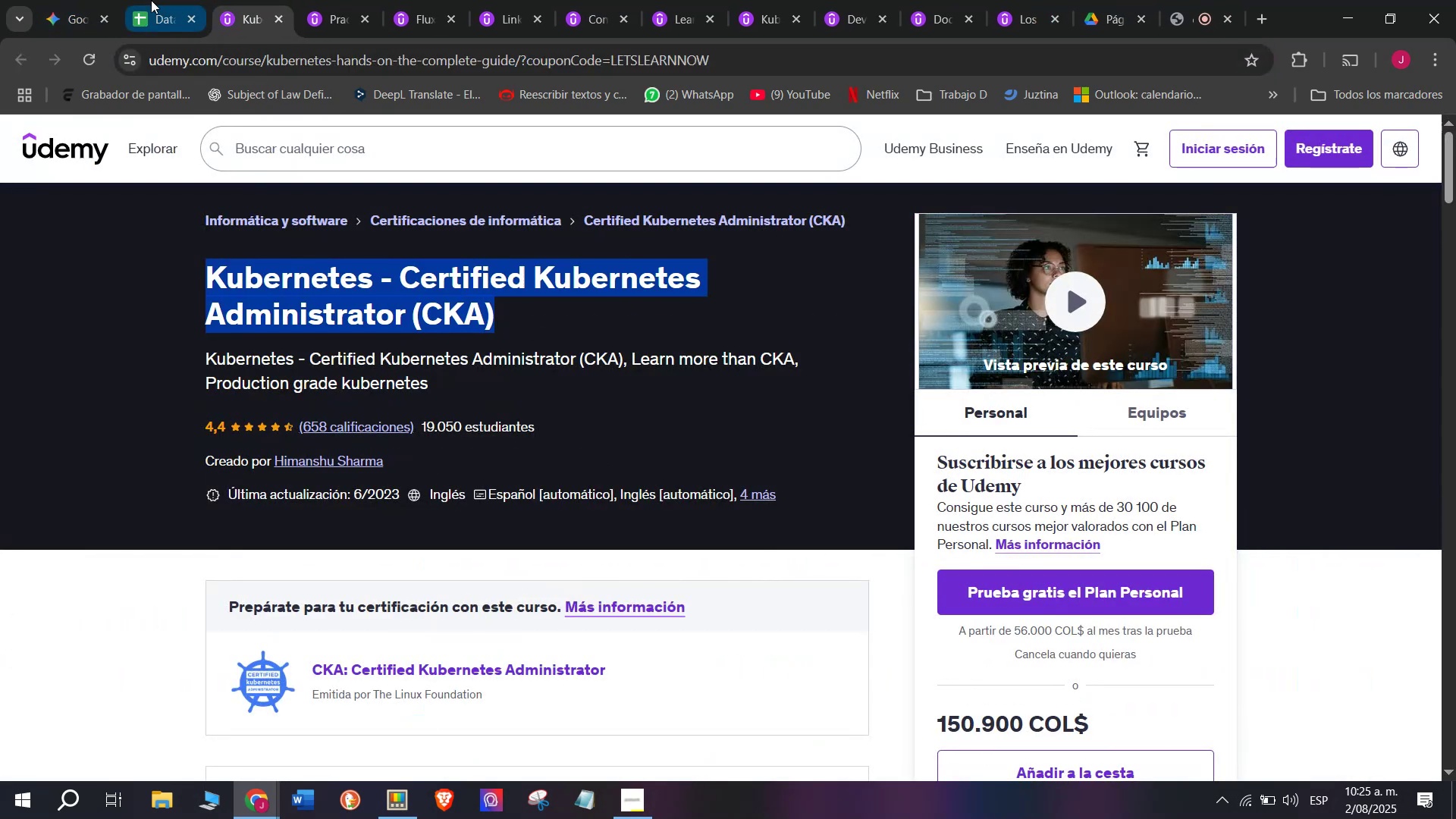 
left_click([151, 0])
 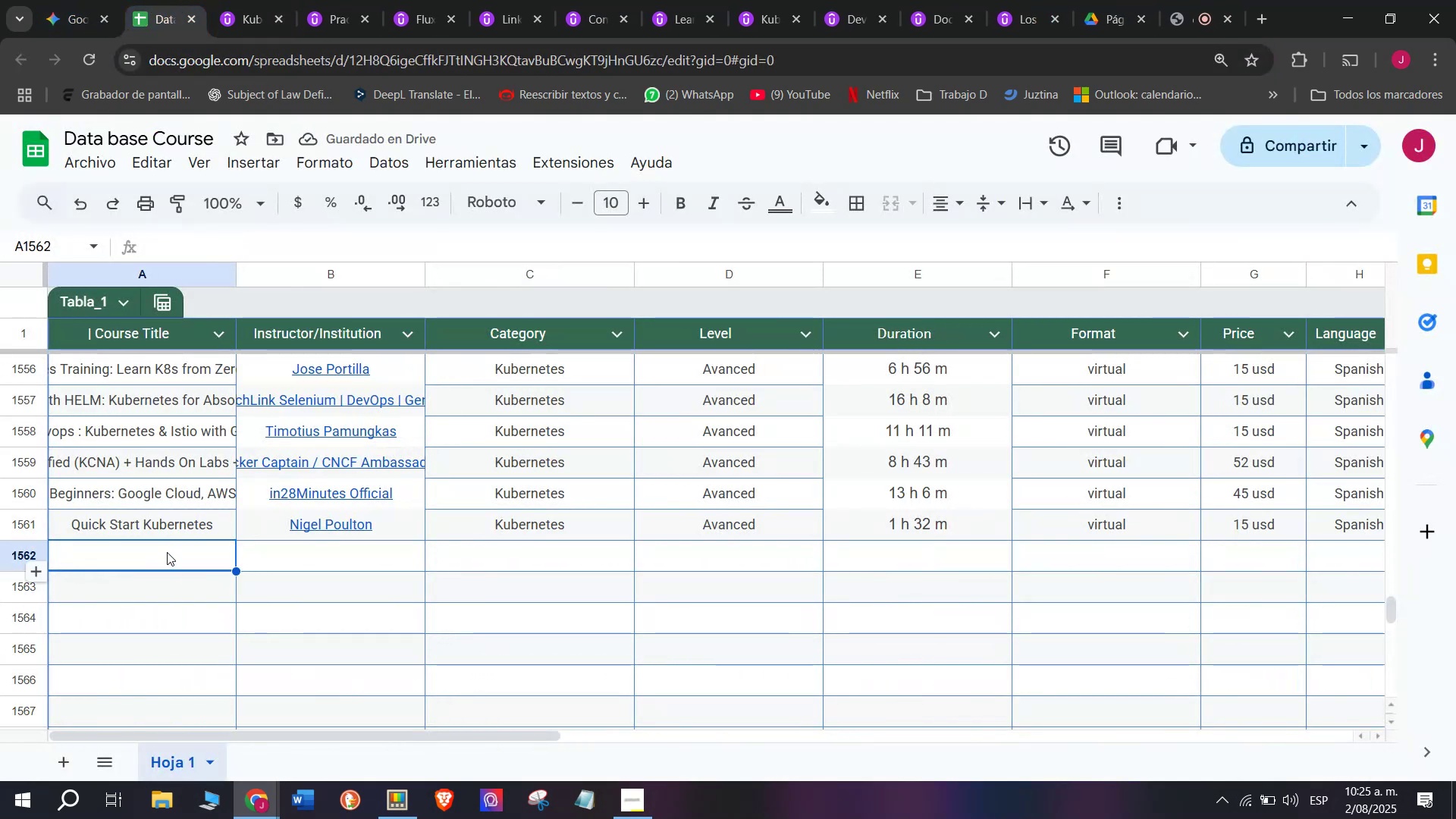 
left_click([168, 546])
 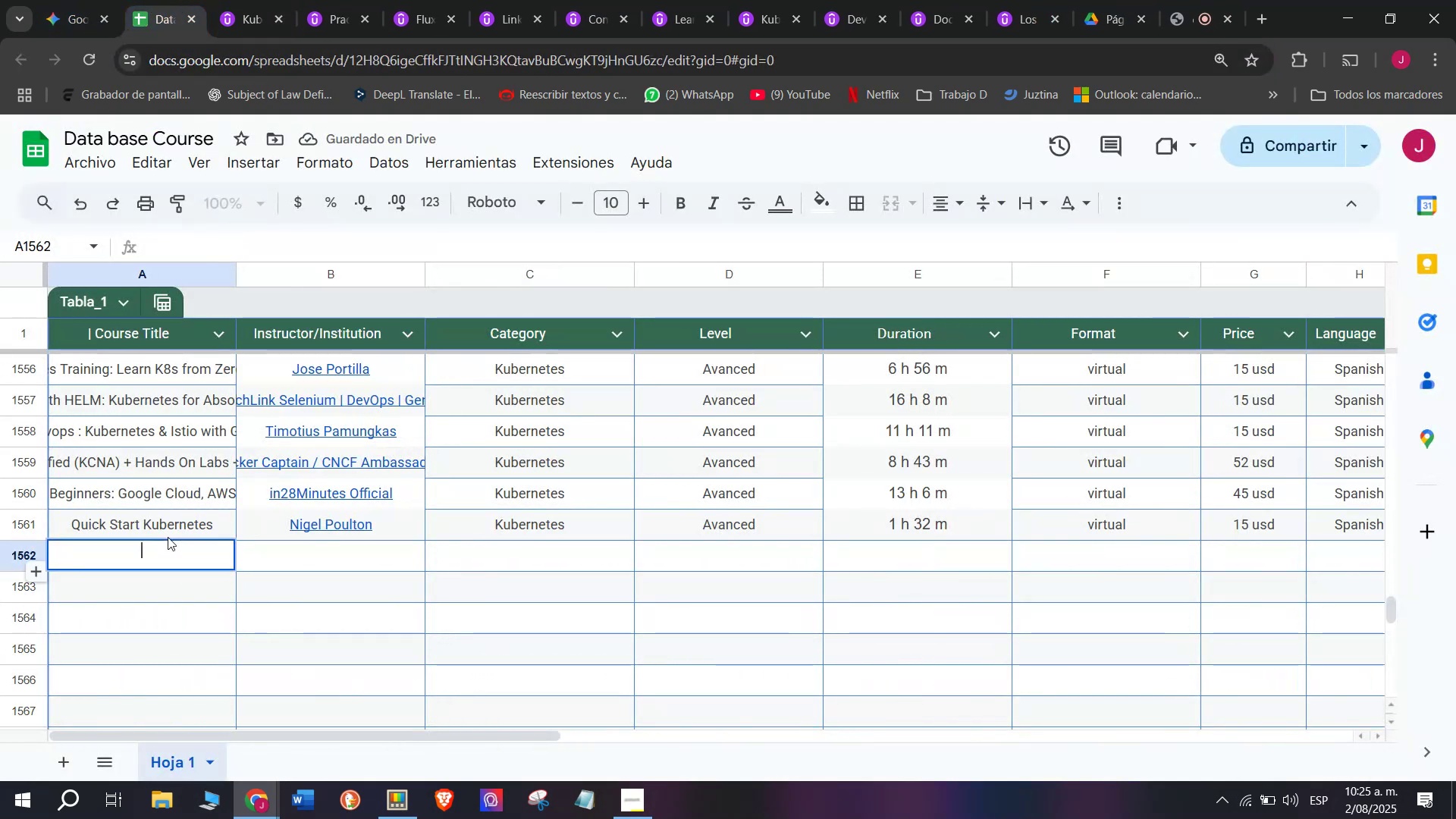 
key(Control+ControlLeft)
 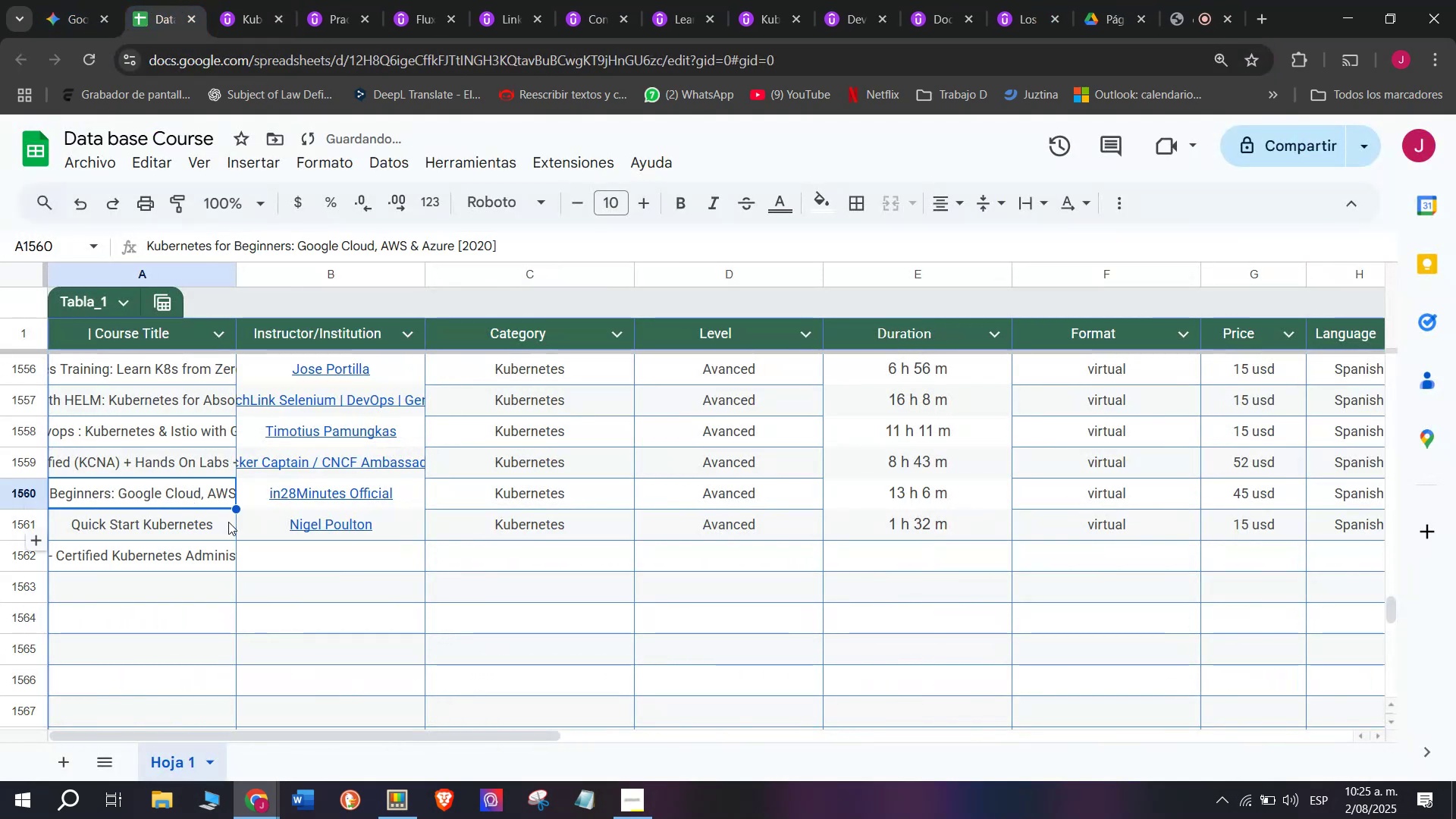 
key(Z)
 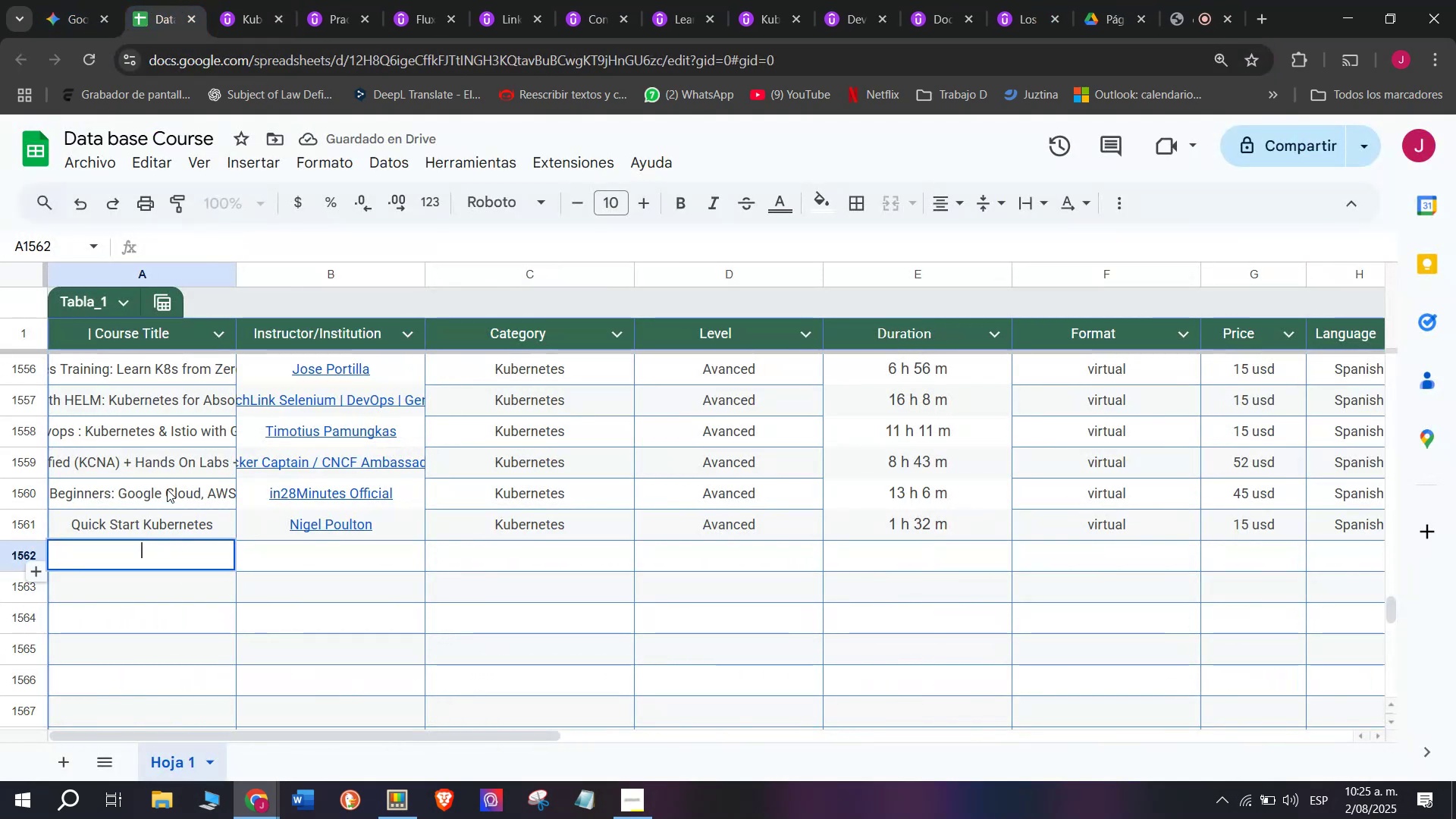 
key(Control+V)
 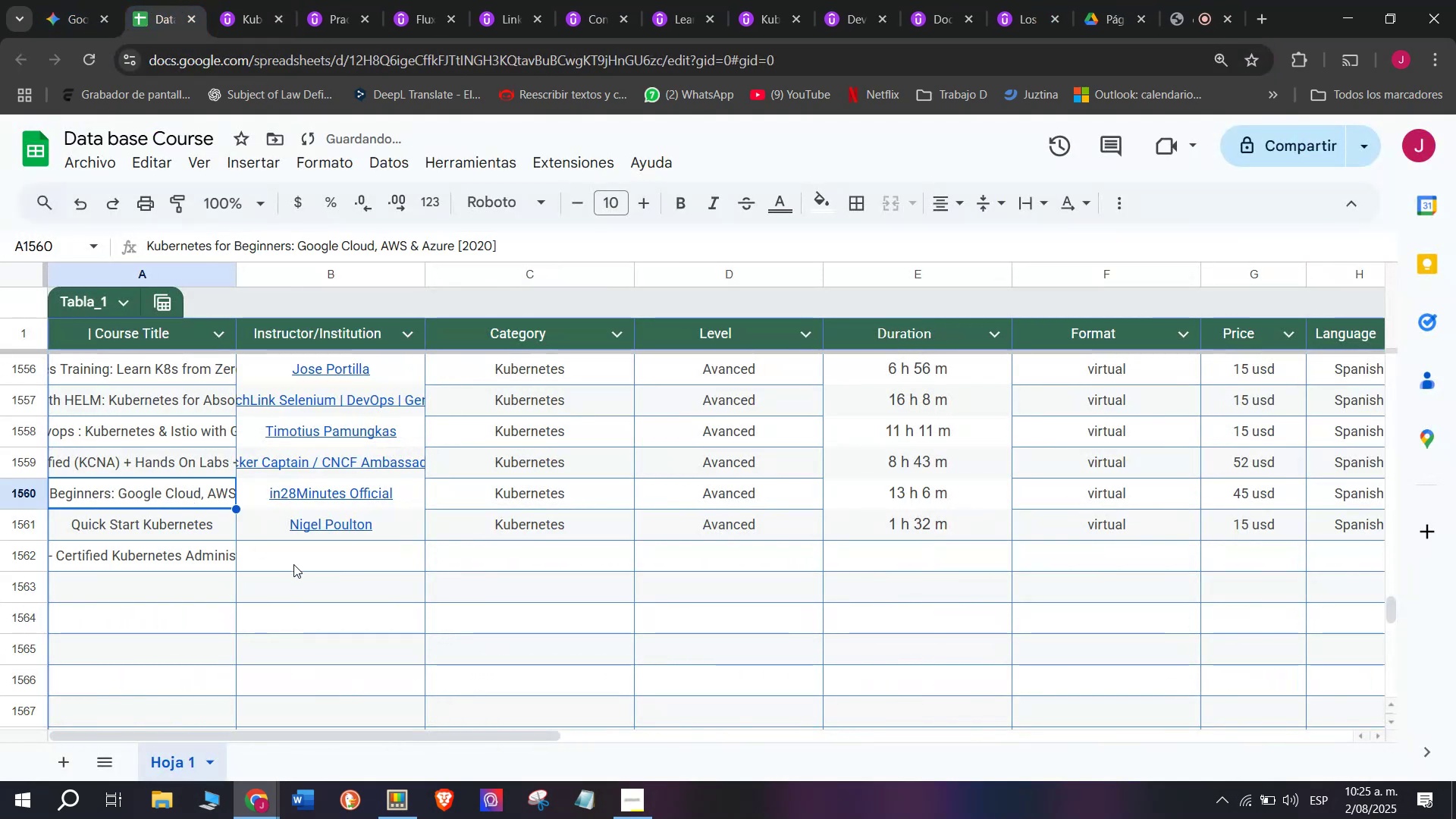 
left_click([298, 566])
 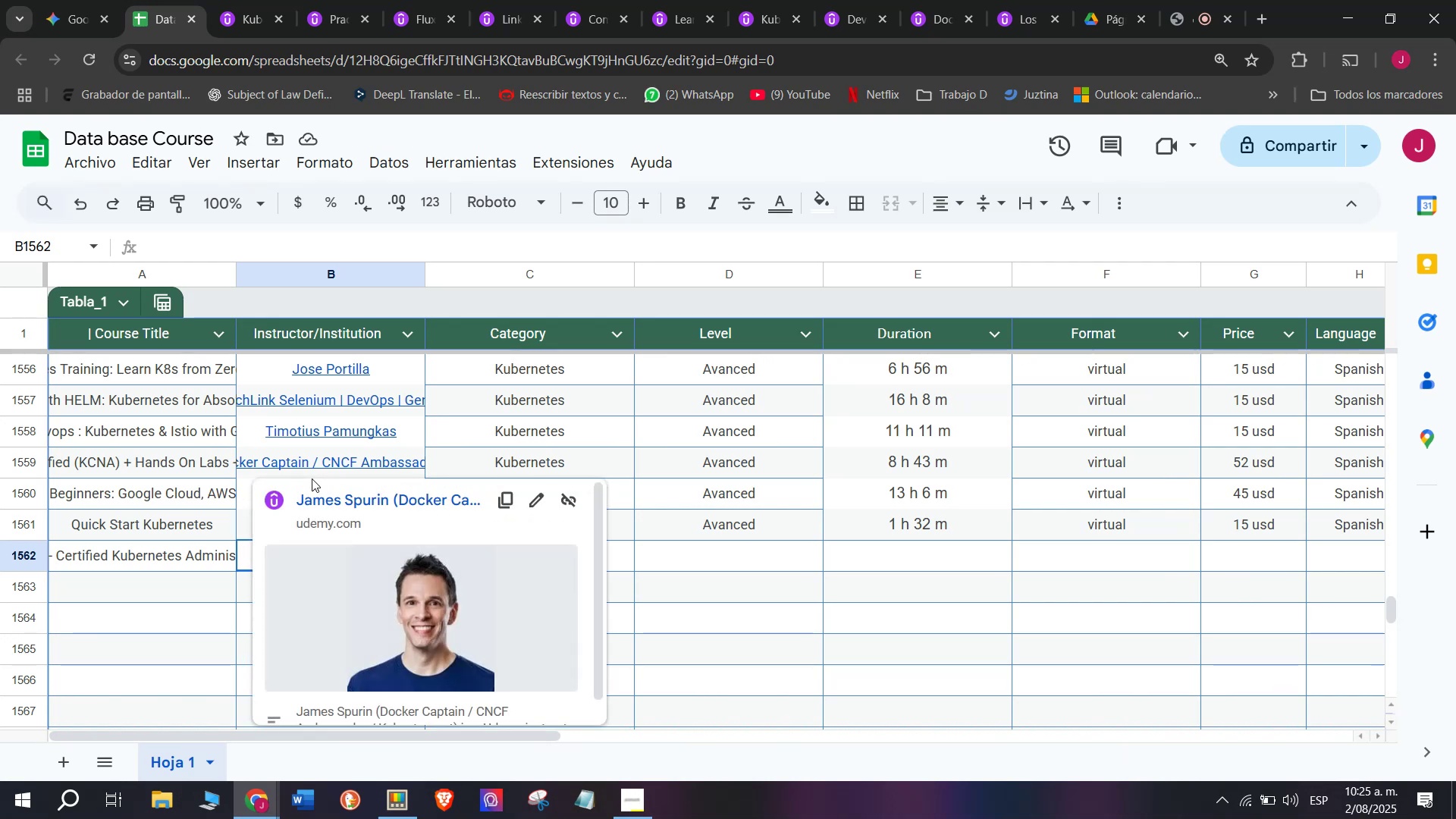 
wait(12.38)
 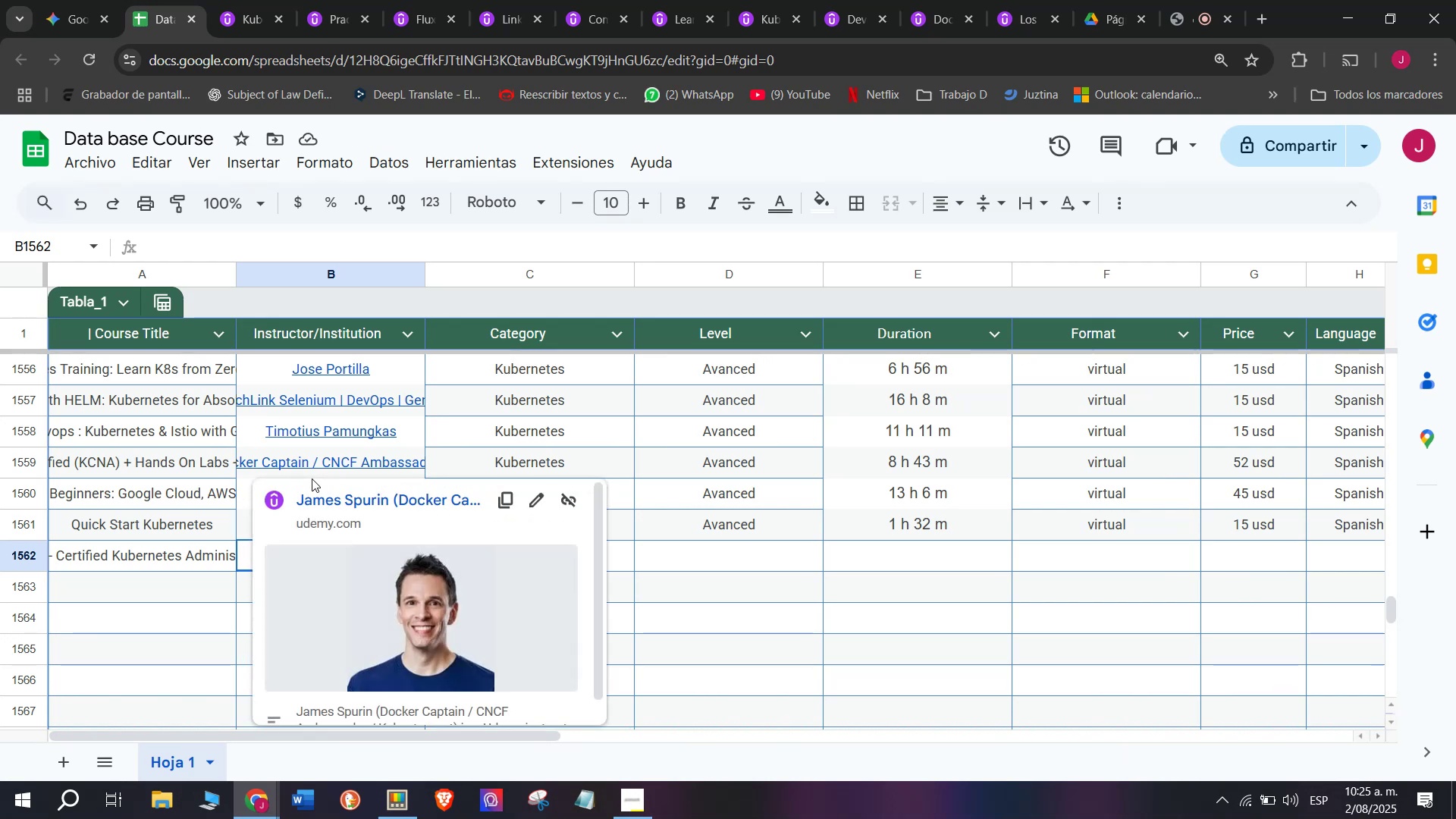 
left_click([133, 633])
 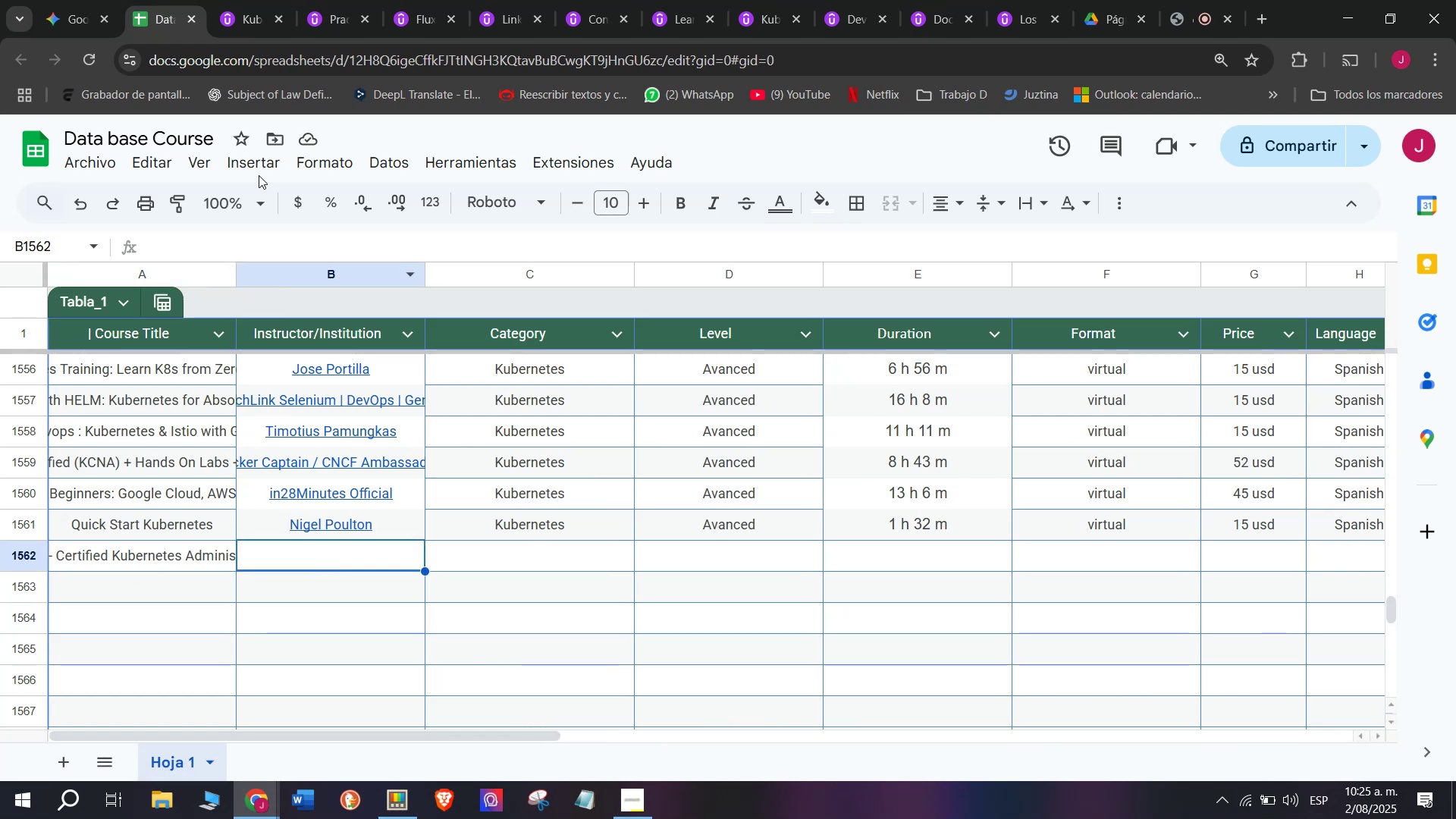 
left_click([237, 0])
 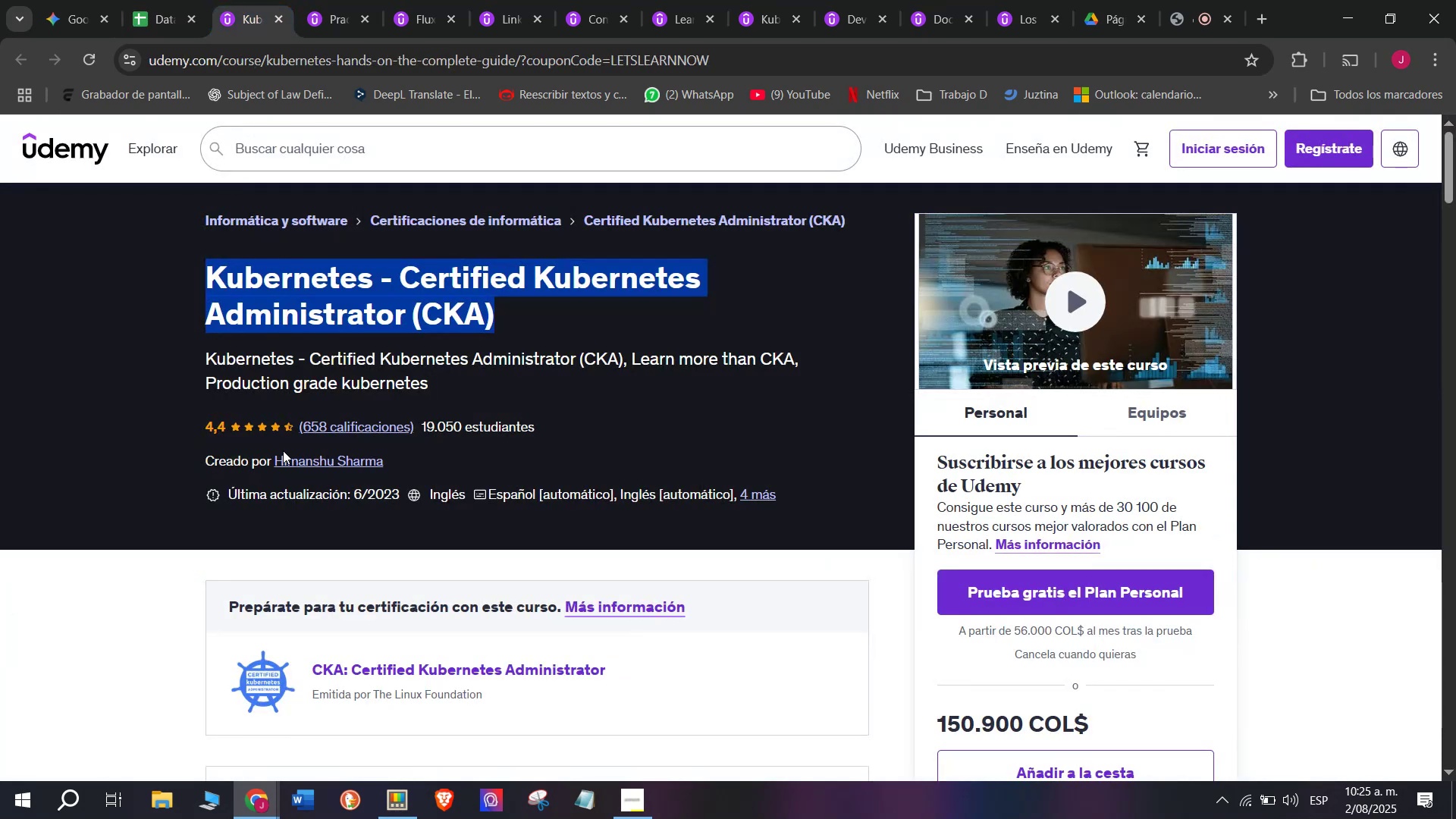 
left_click([287, 457])
 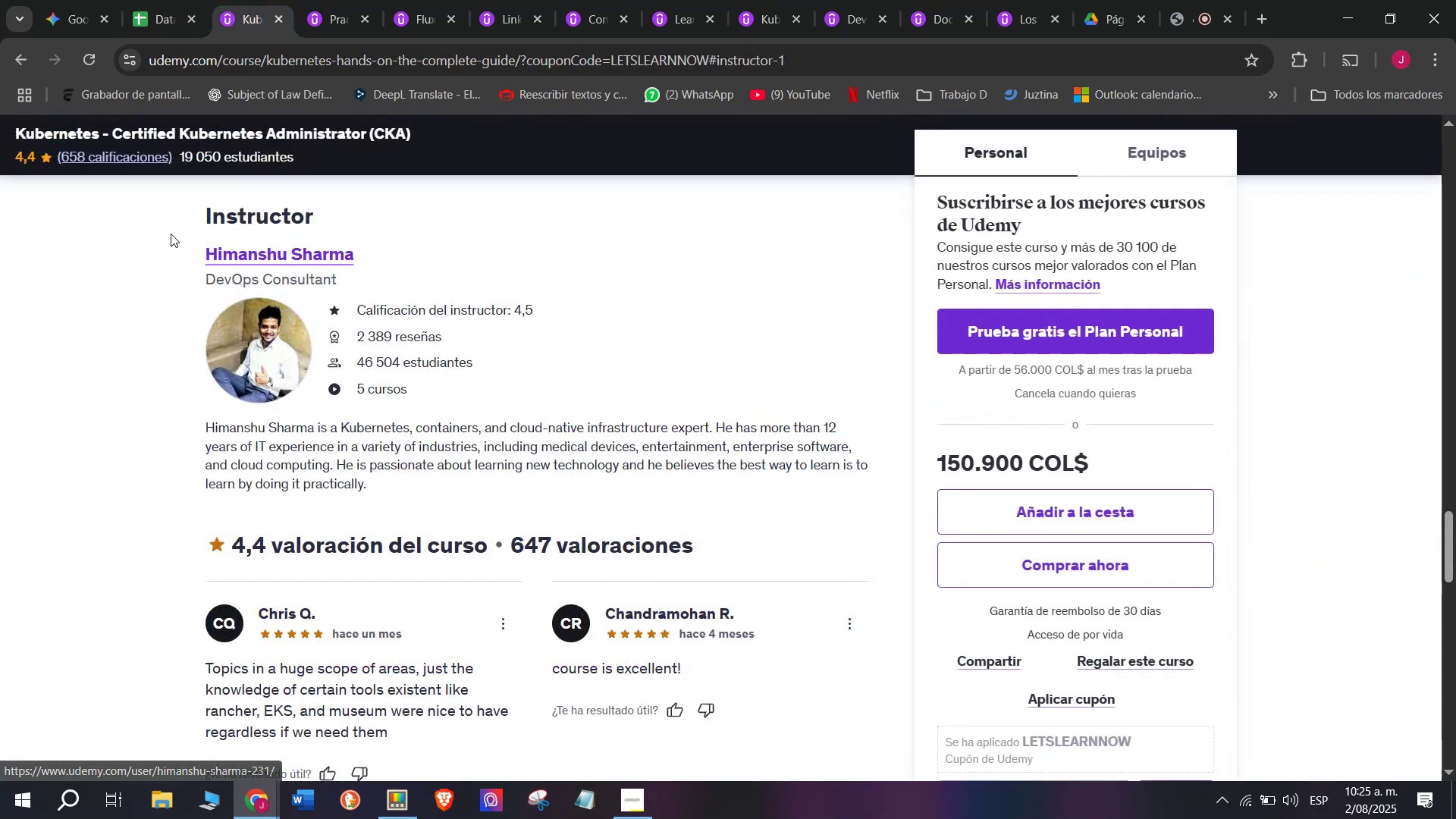 
left_click_drag(start_coordinate=[180, 242], to_coordinate=[435, 241])
 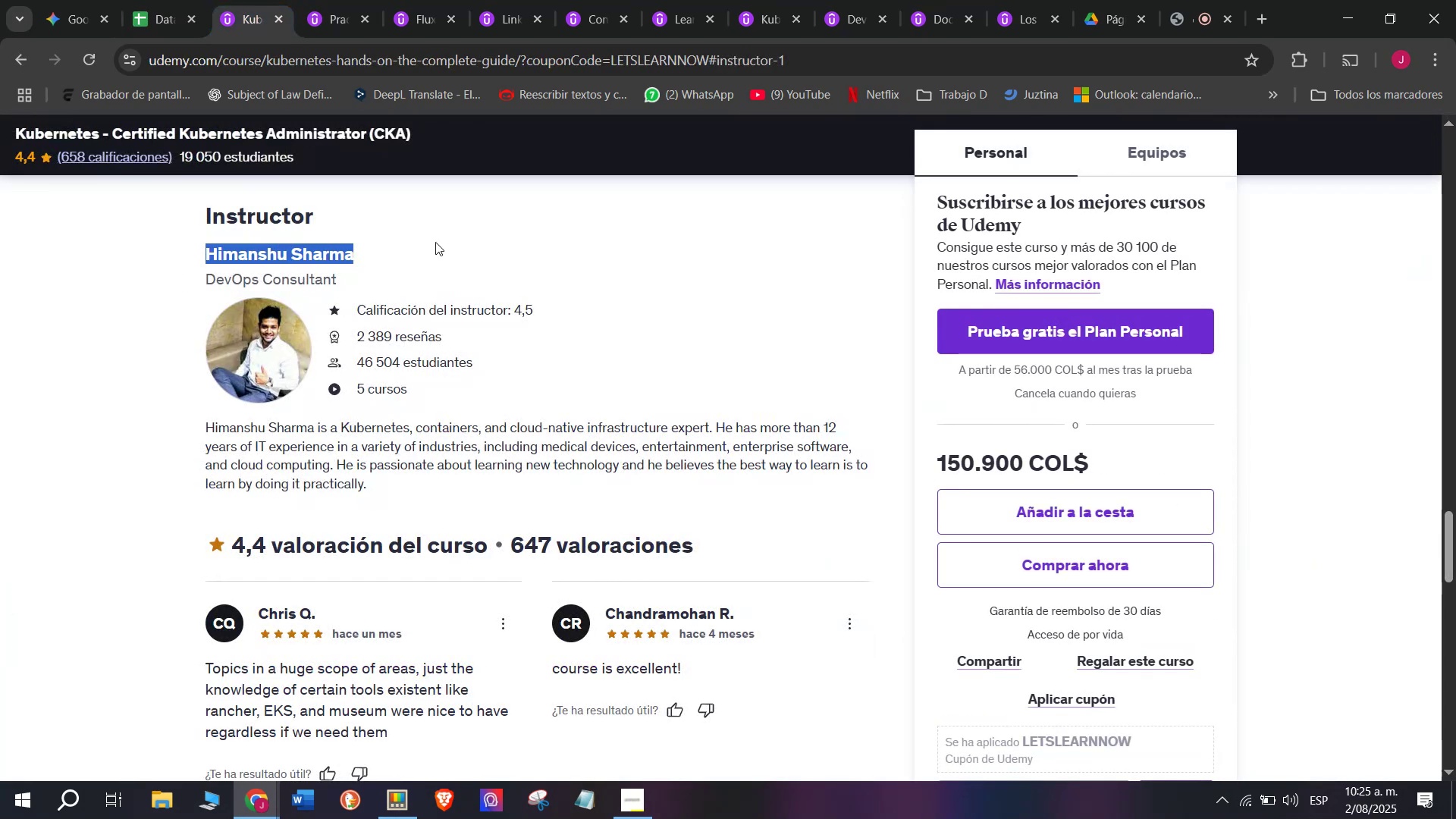 
key(Control+ControlLeft)
 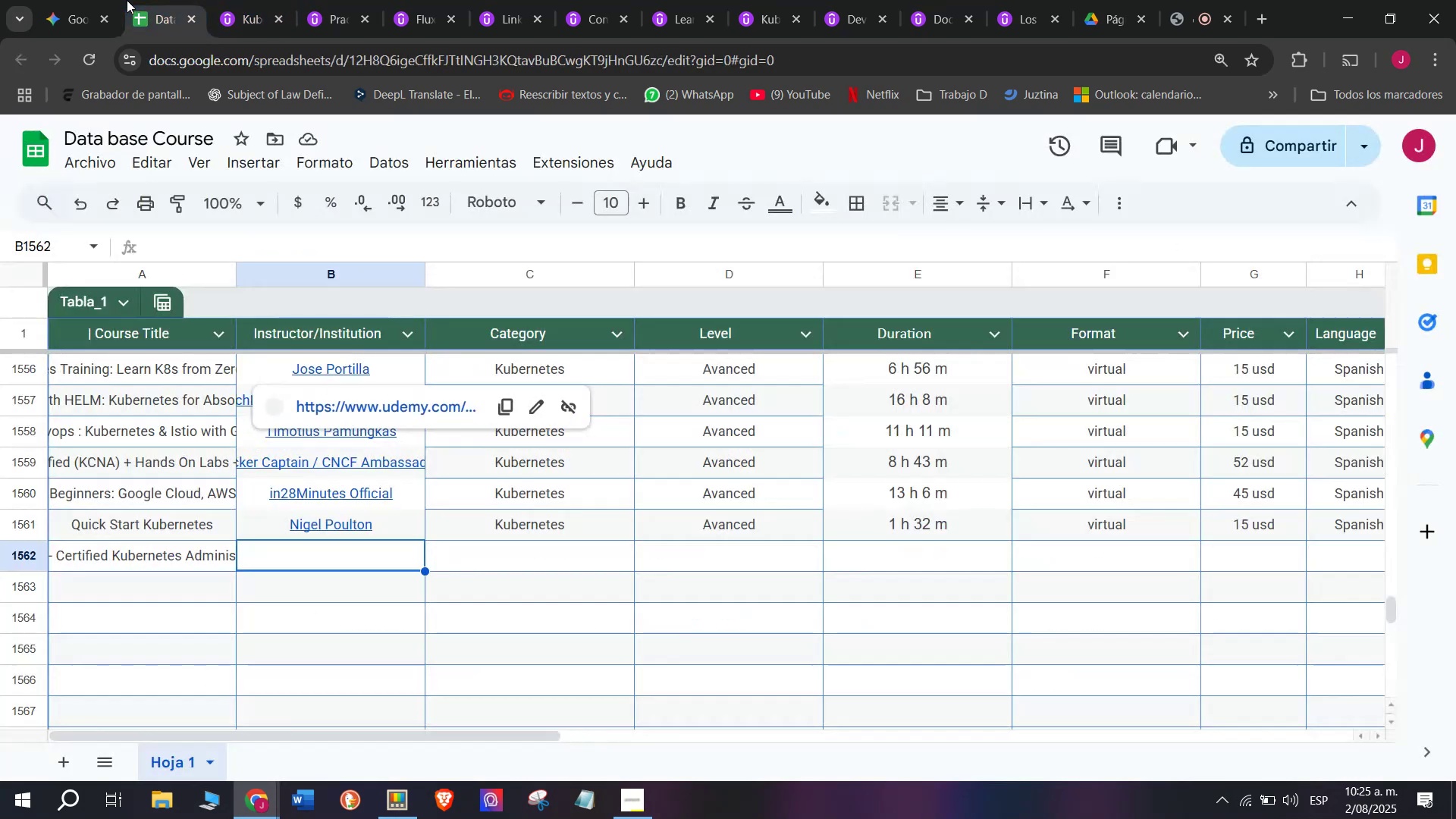 
key(Break)
 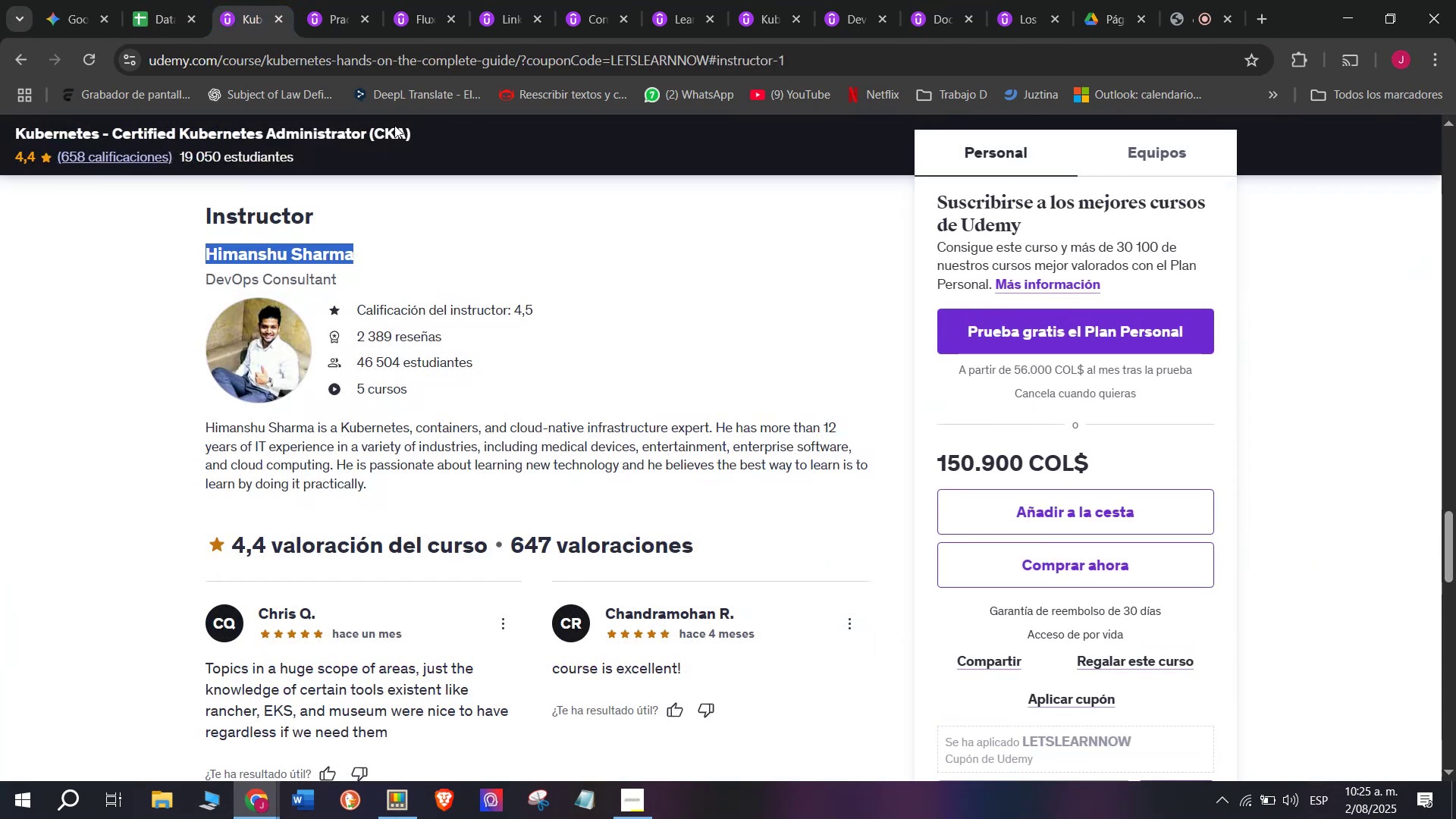 
key(Control+C)
 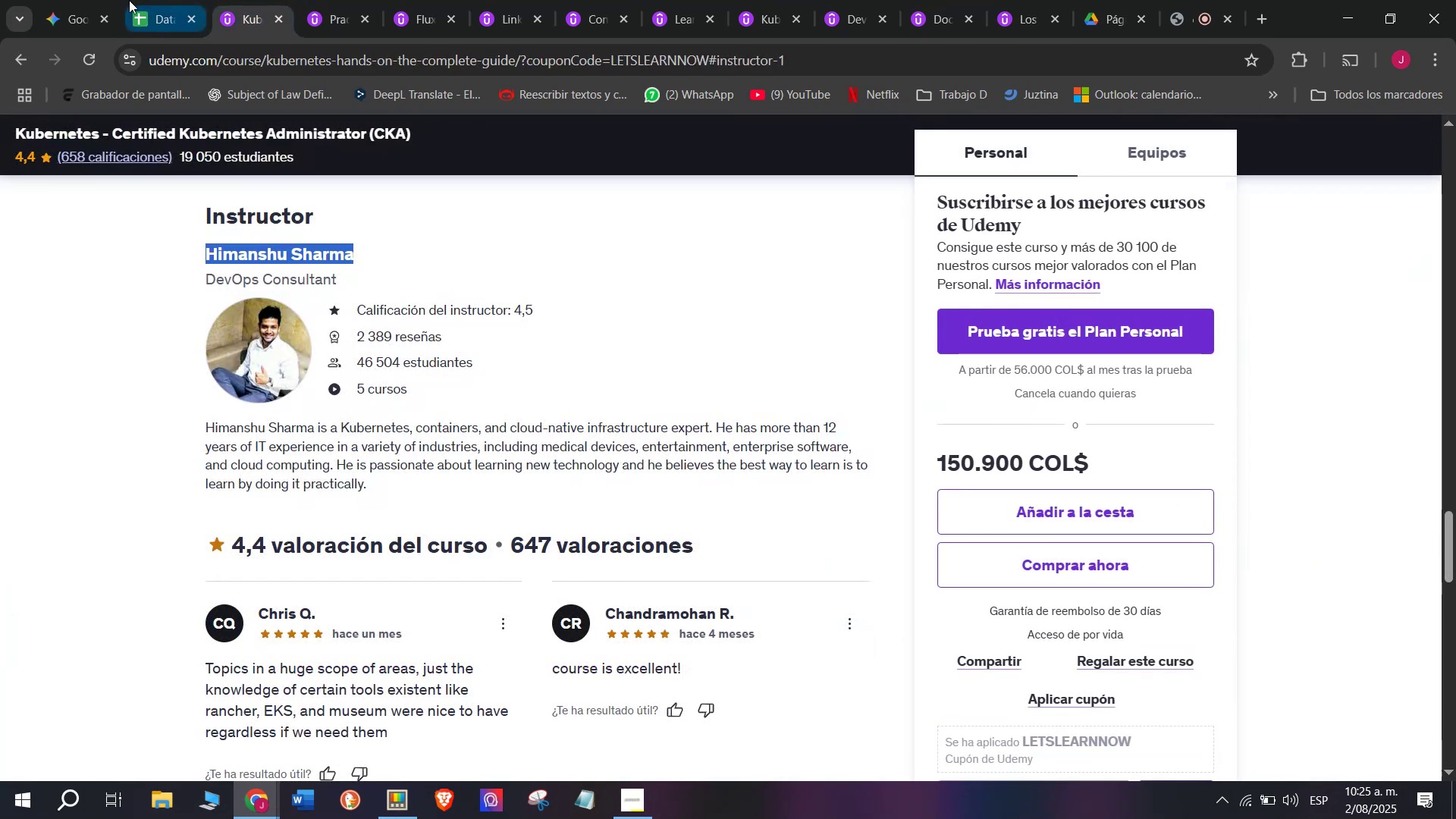 
left_click([127, 0])
 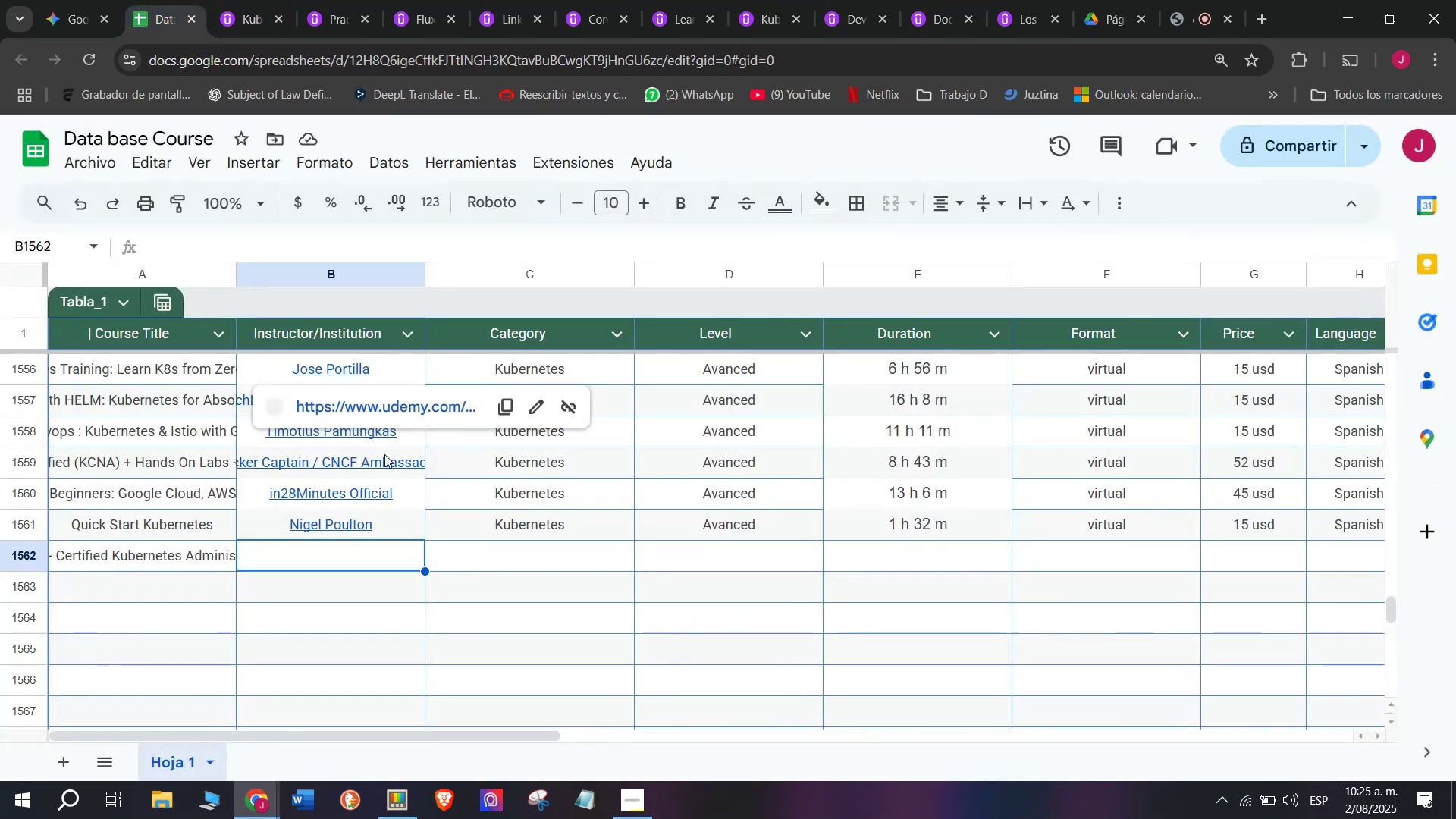 
key(Control+ControlLeft)
 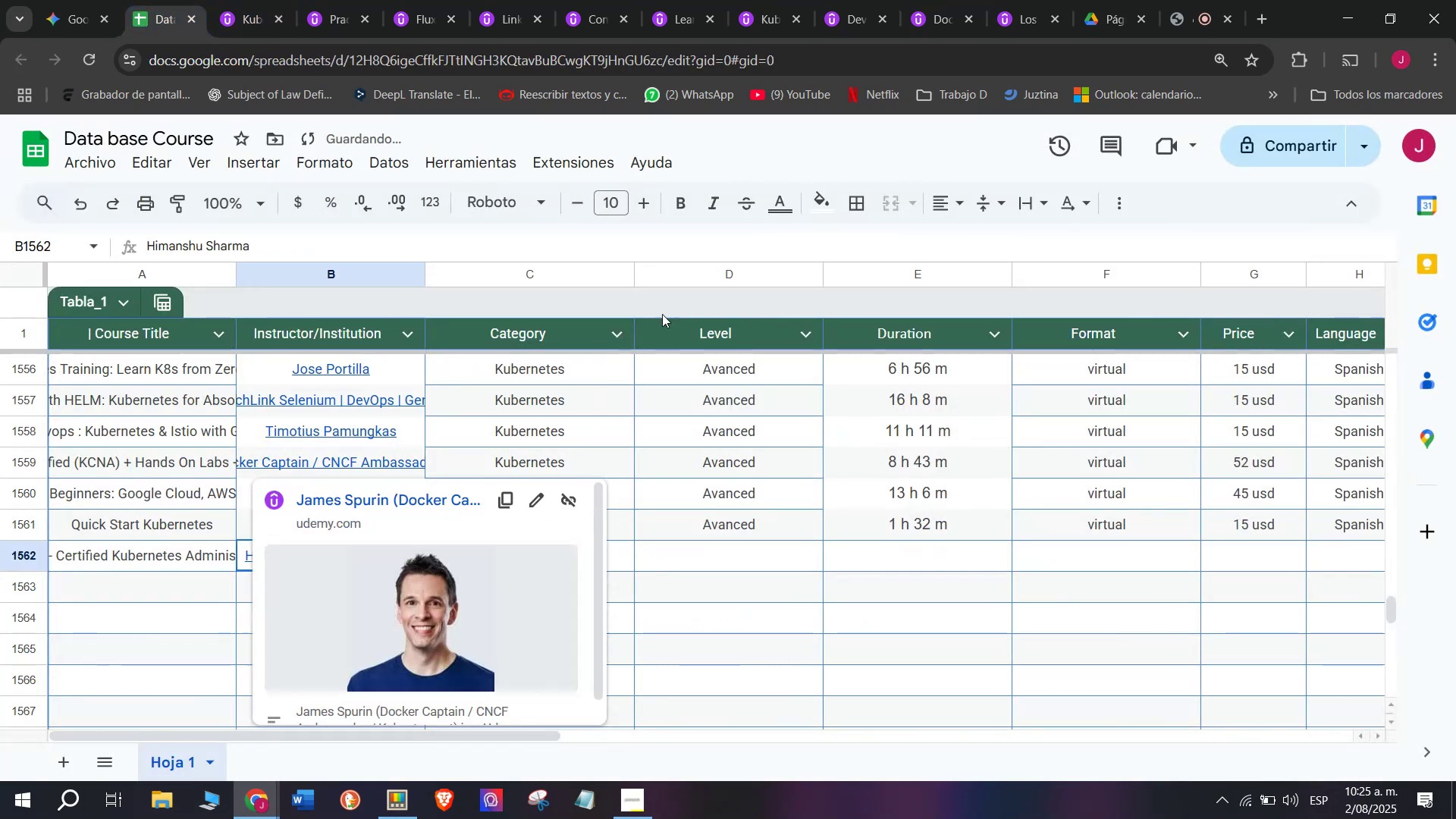 
key(Z)
 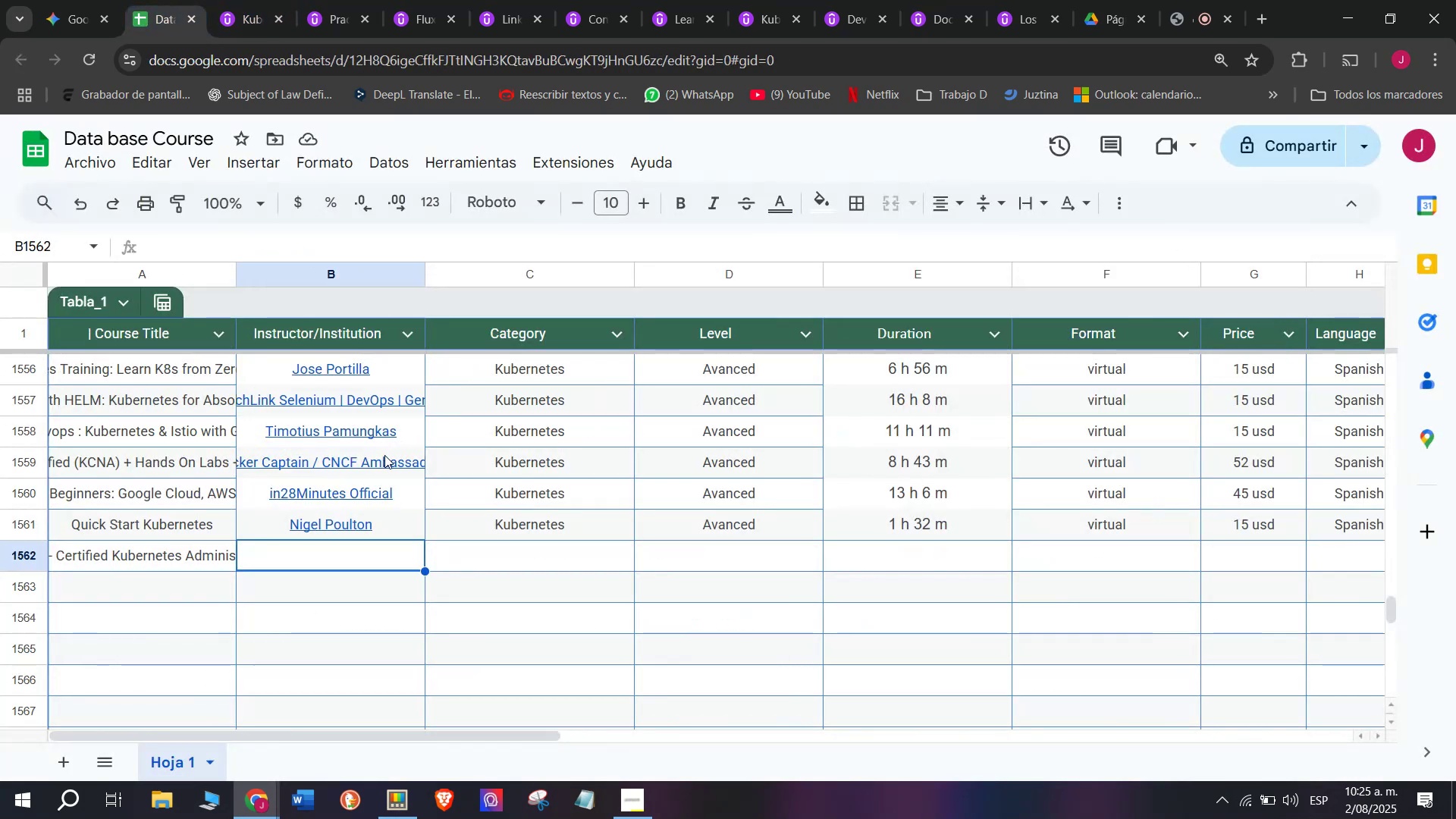 
key(Control+V)
 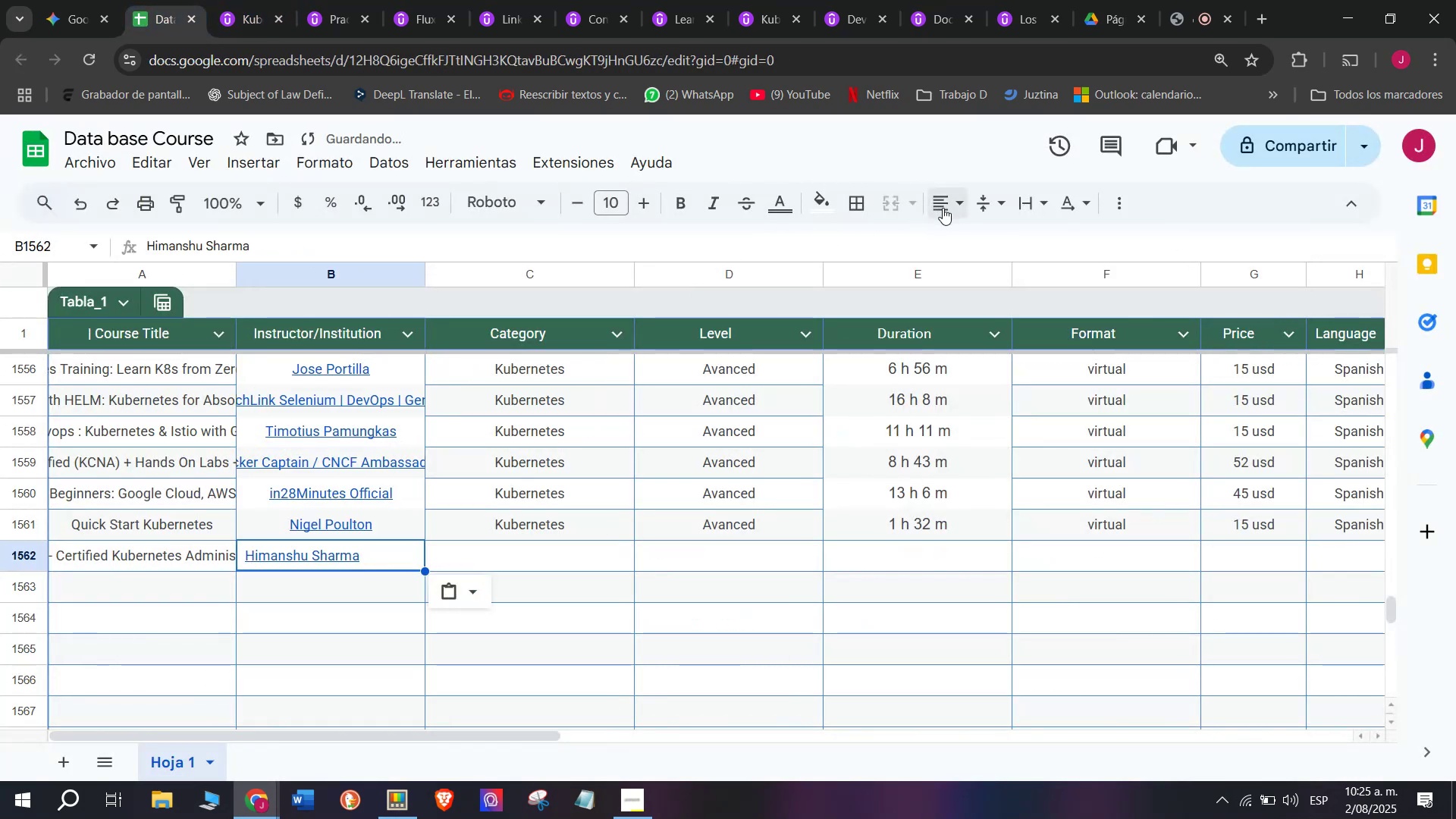 
double_click([991, 240])
 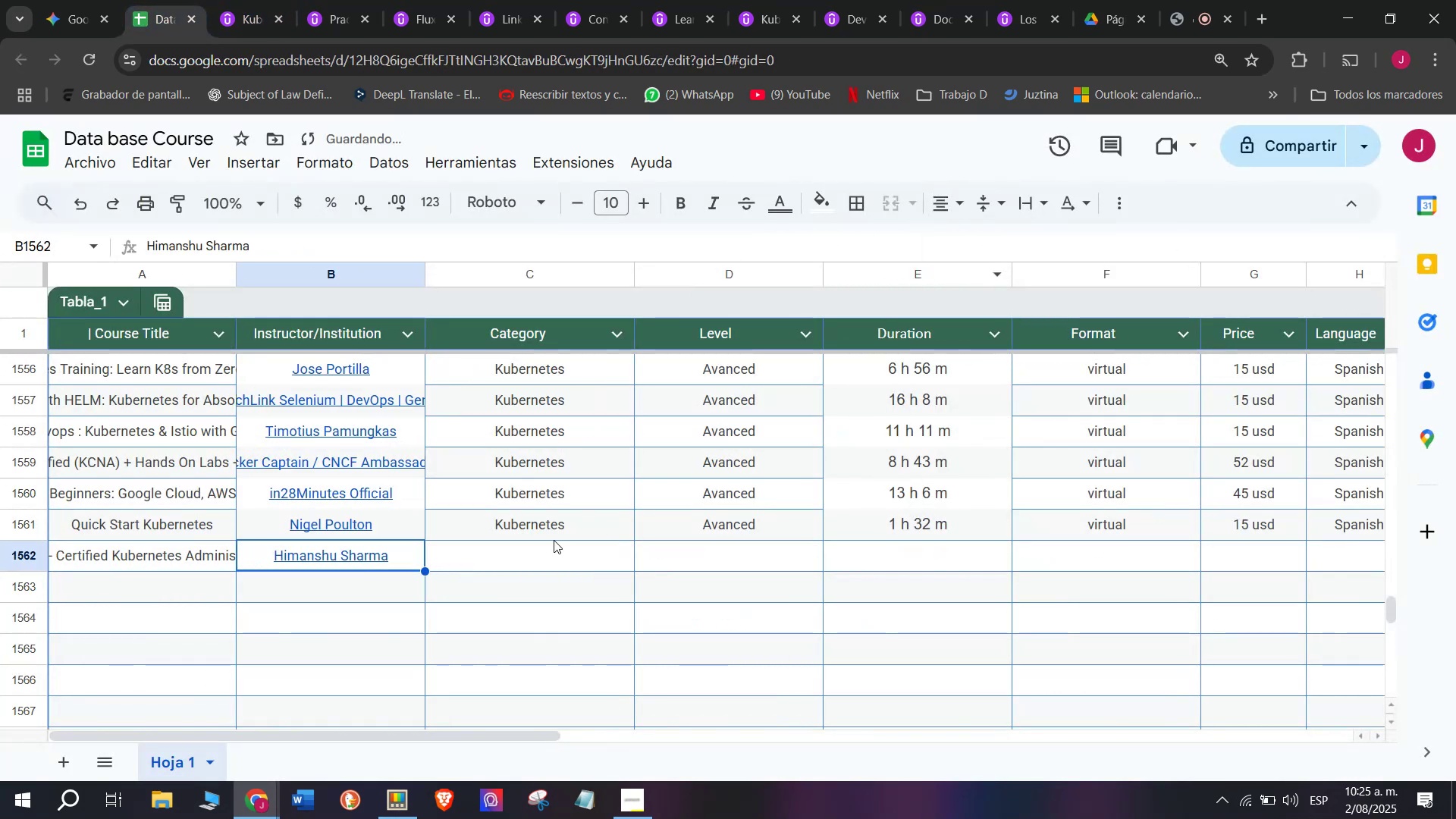 
left_click([554, 528])
 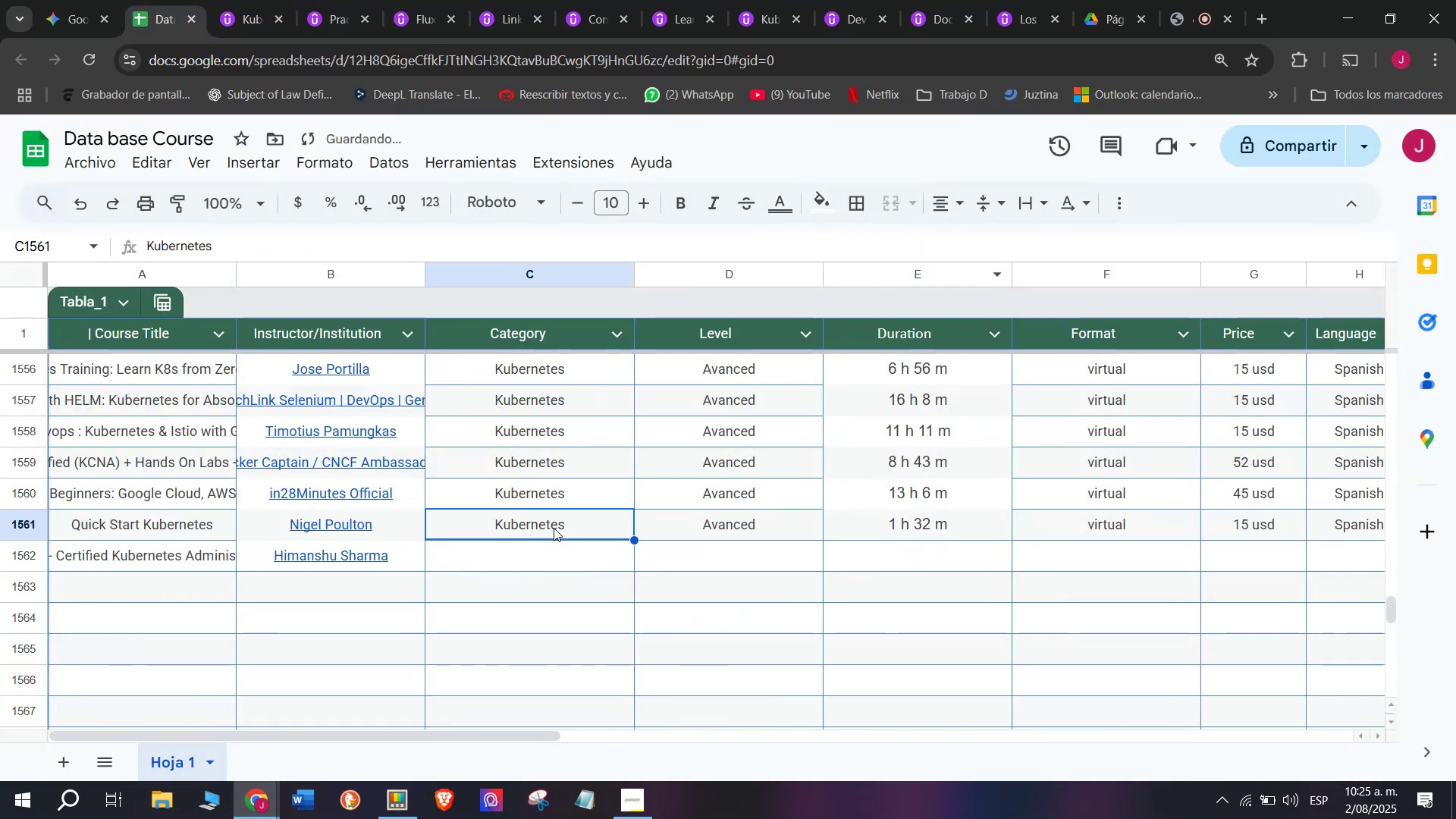 
key(Break)
 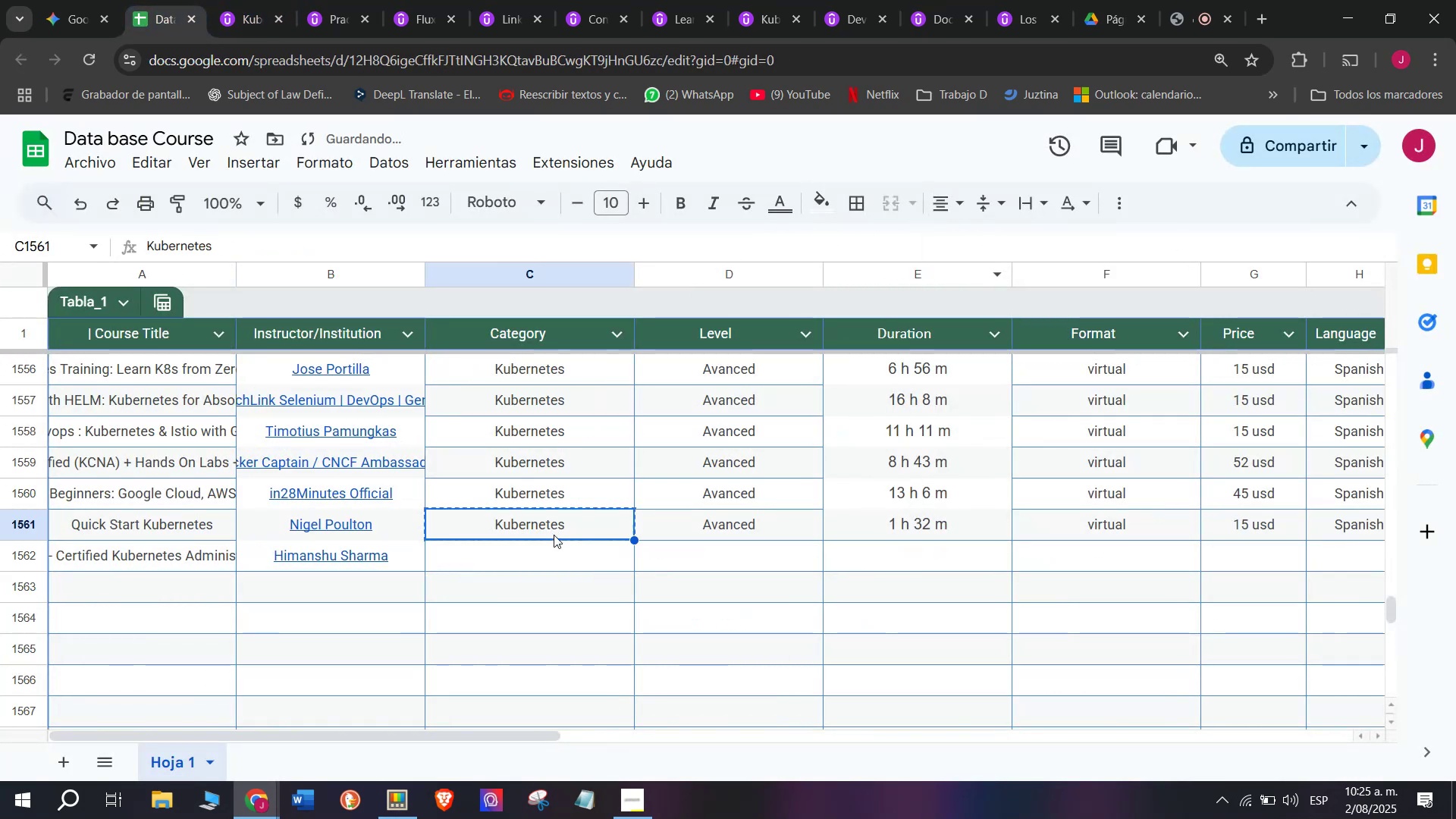 
key(Control+ControlLeft)
 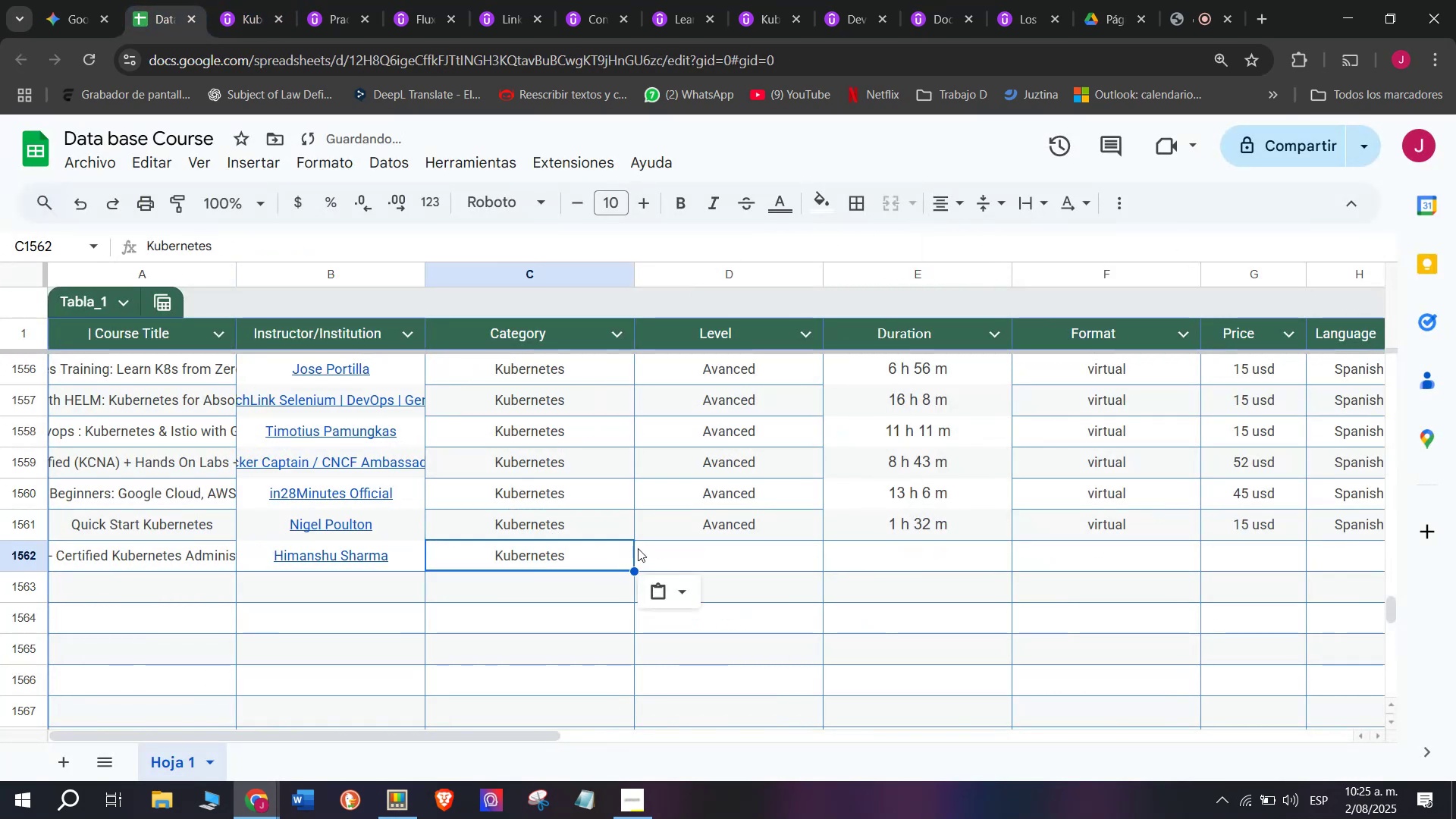 
key(Control+C)
 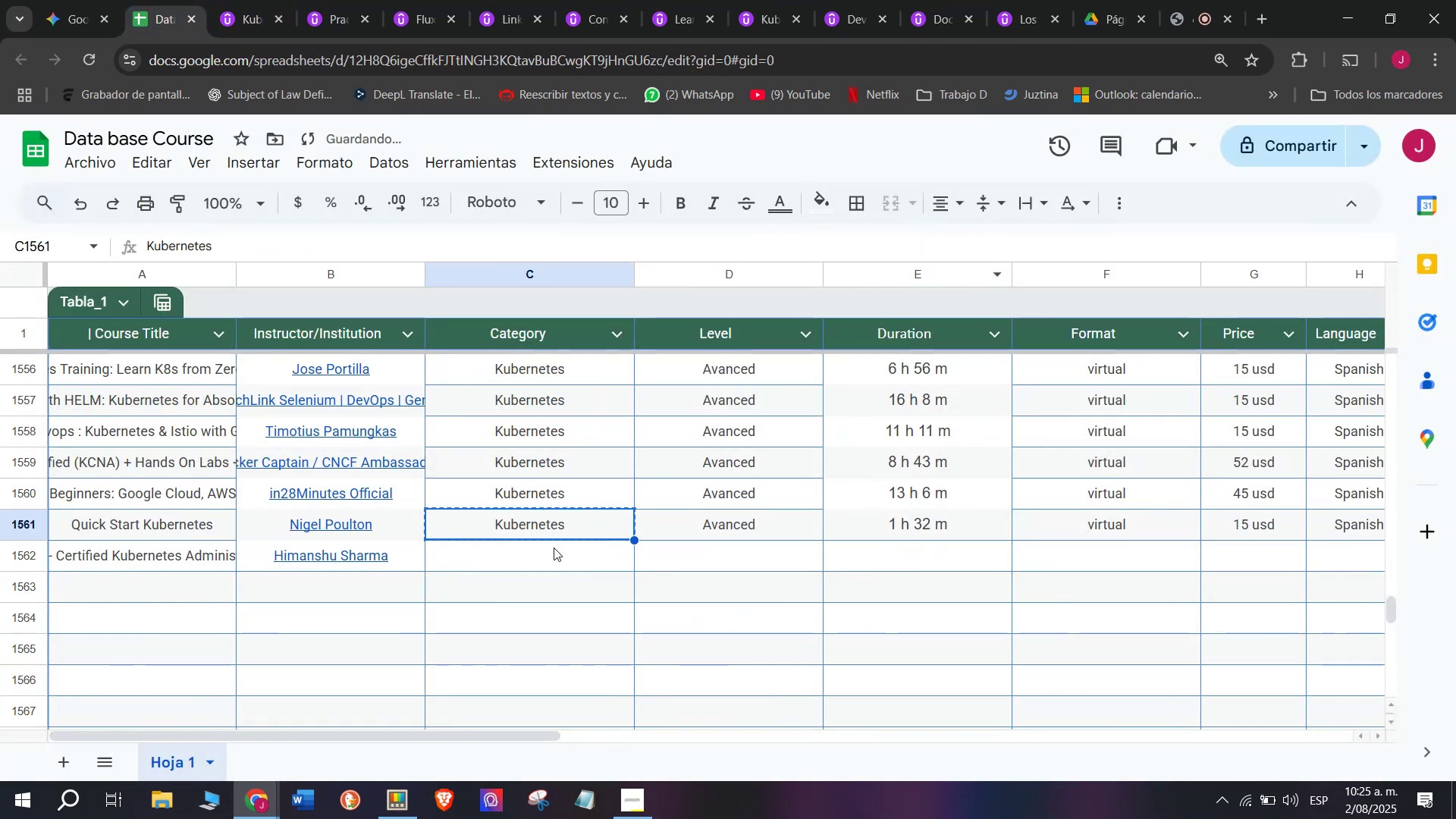 
double_click([554, 548])
 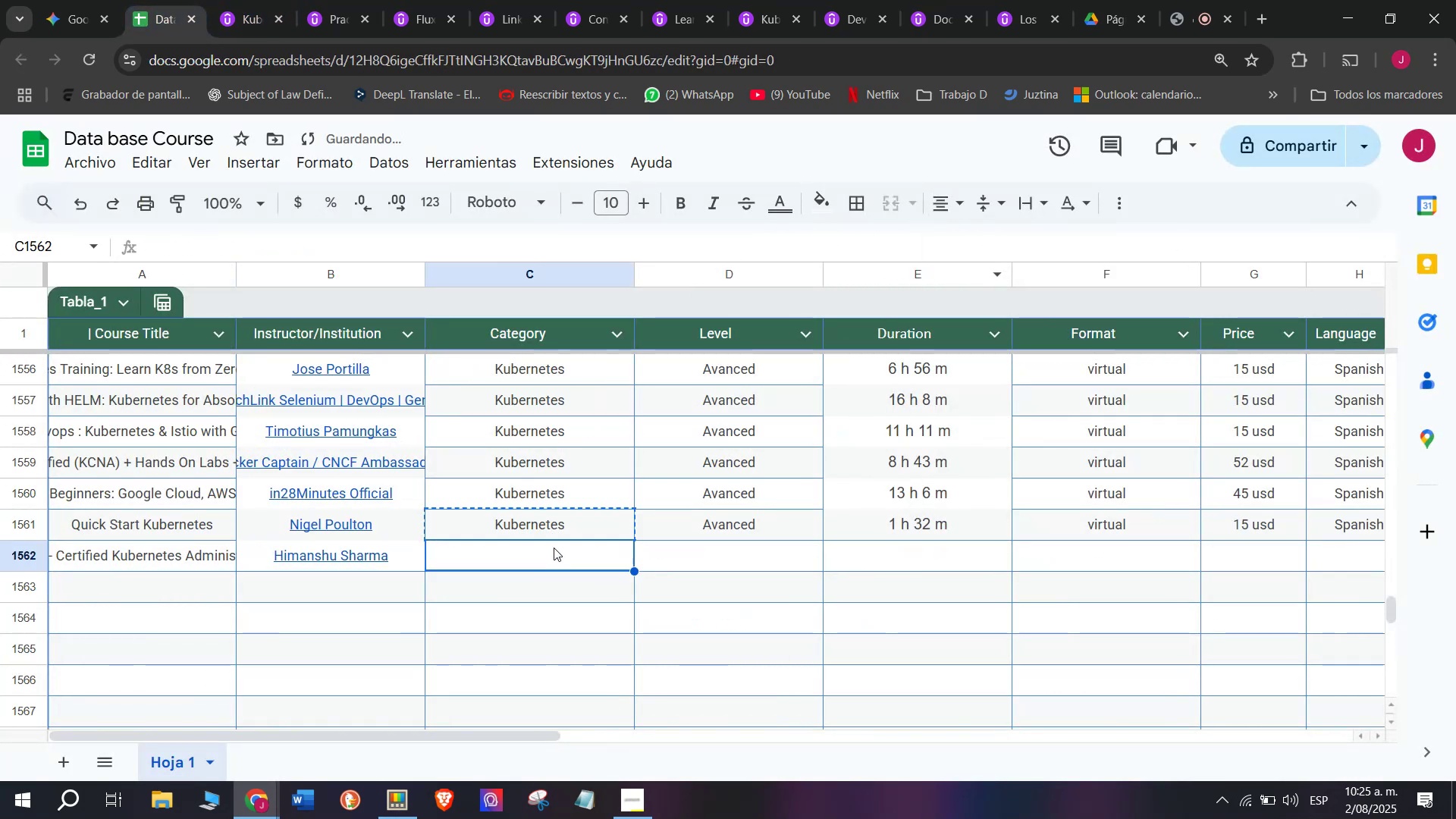 
key(Control+ControlLeft)
 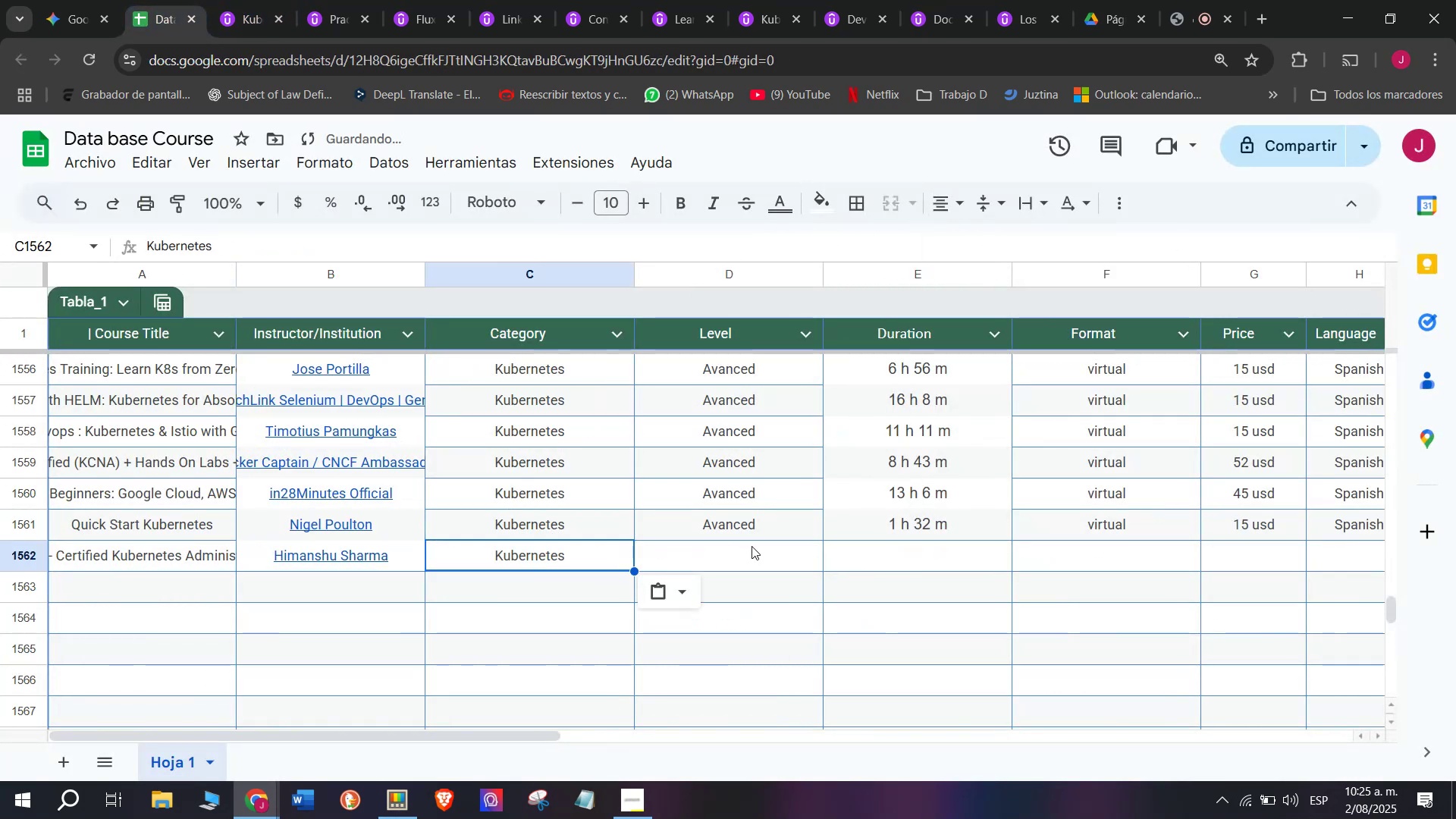 
key(Z)
 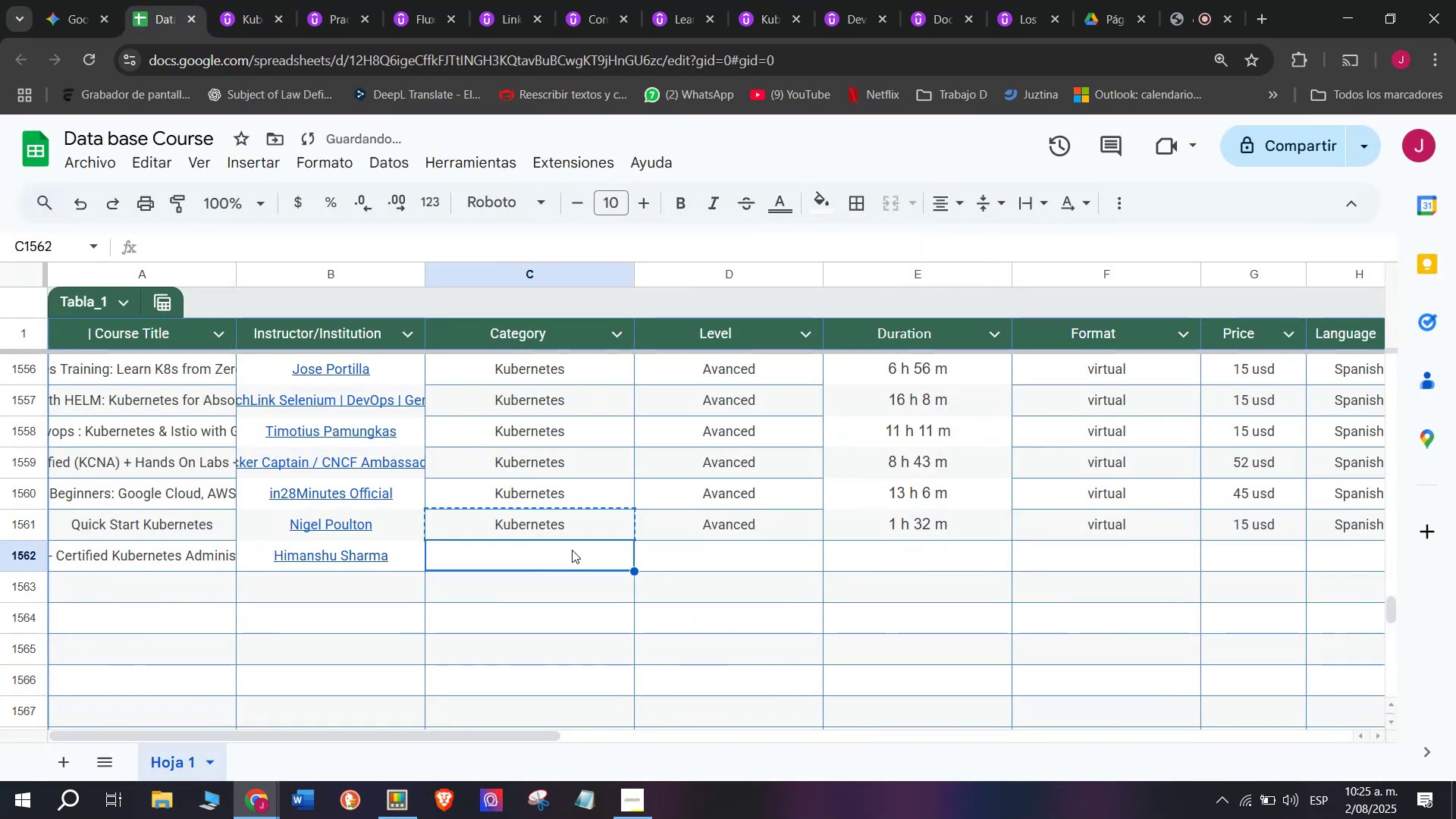 
key(Control+V)
 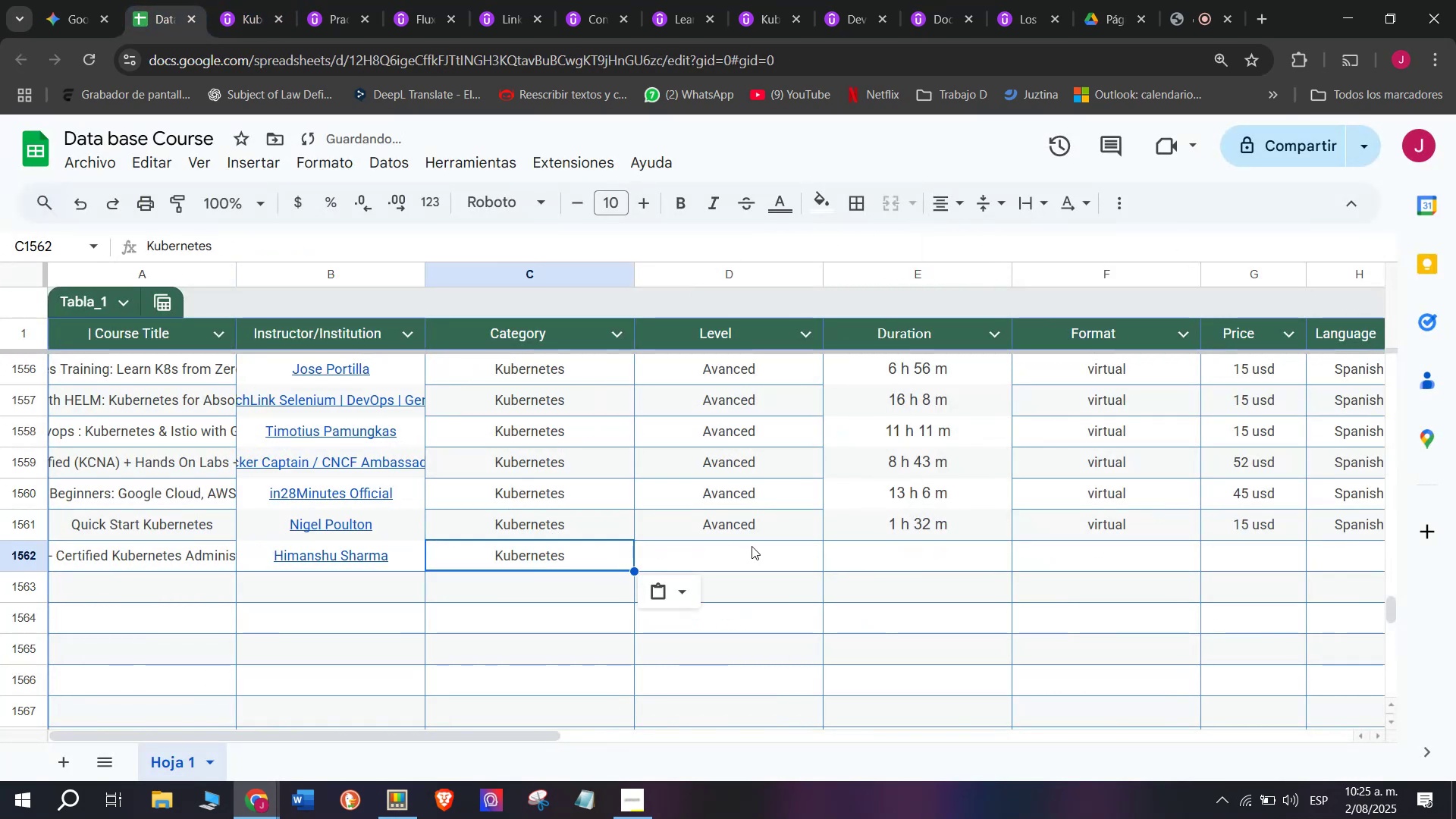 
left_click([752, 548])
 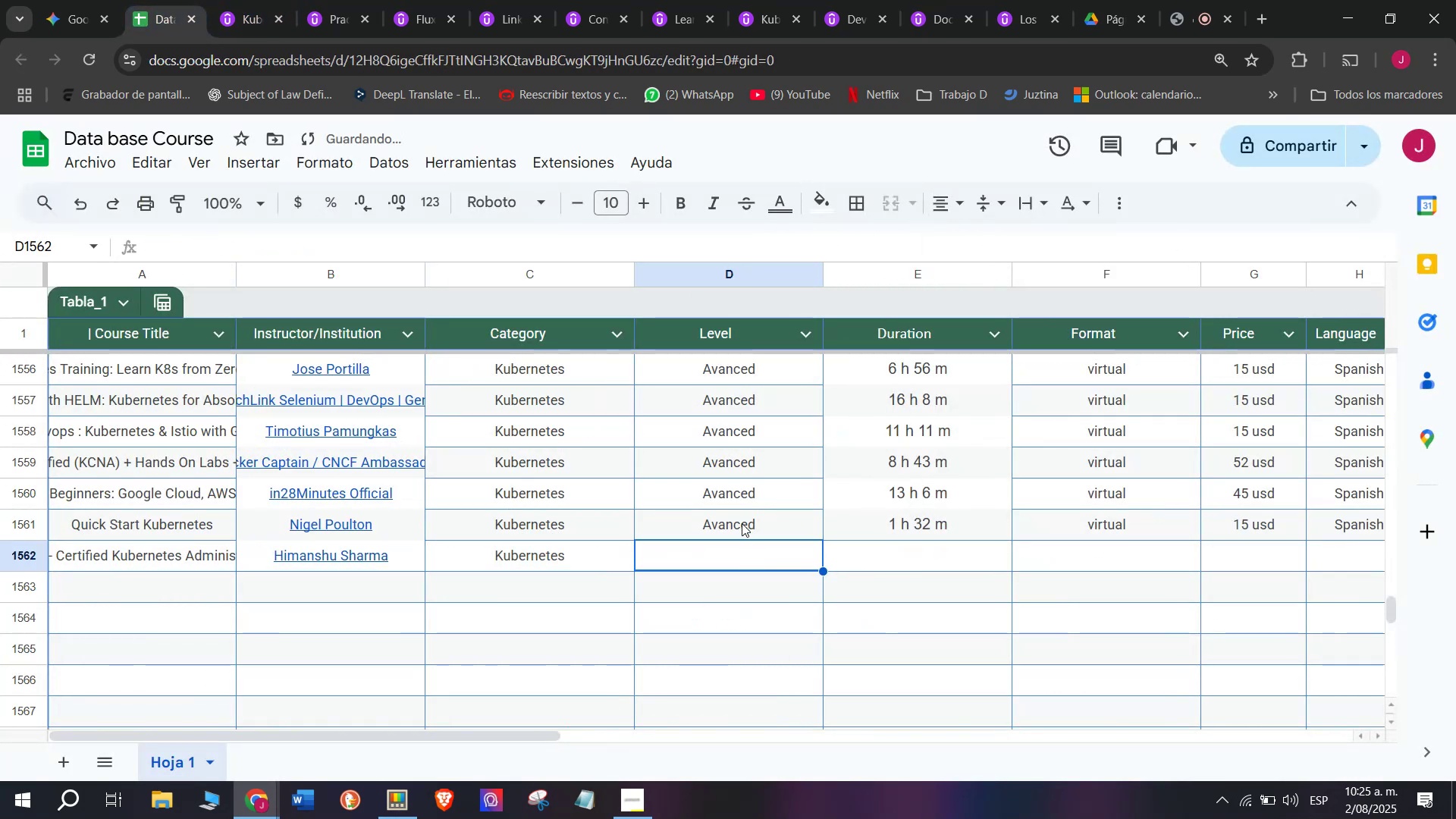 
key(Break)
 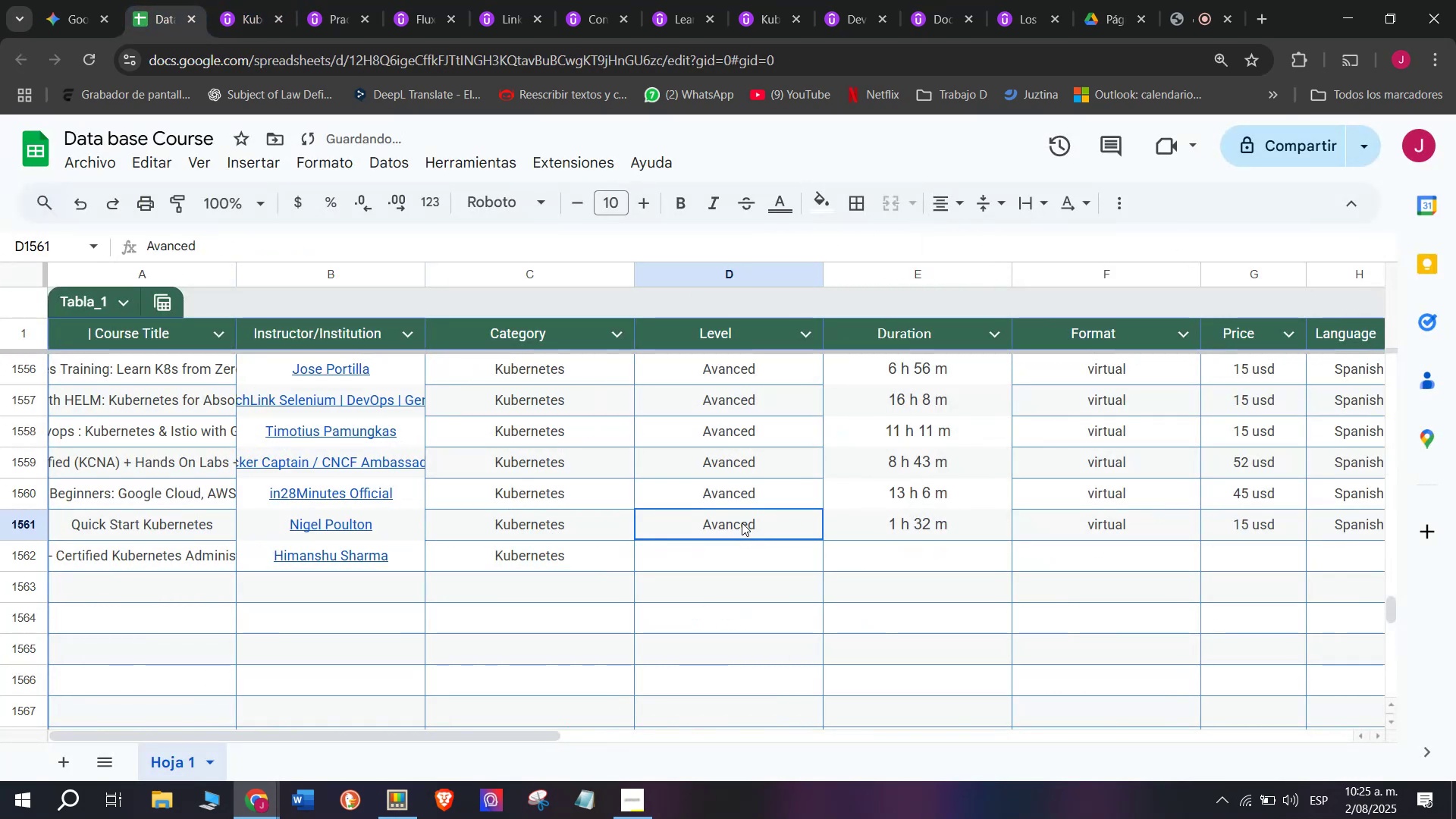 
key(Control+ControlLeft)
 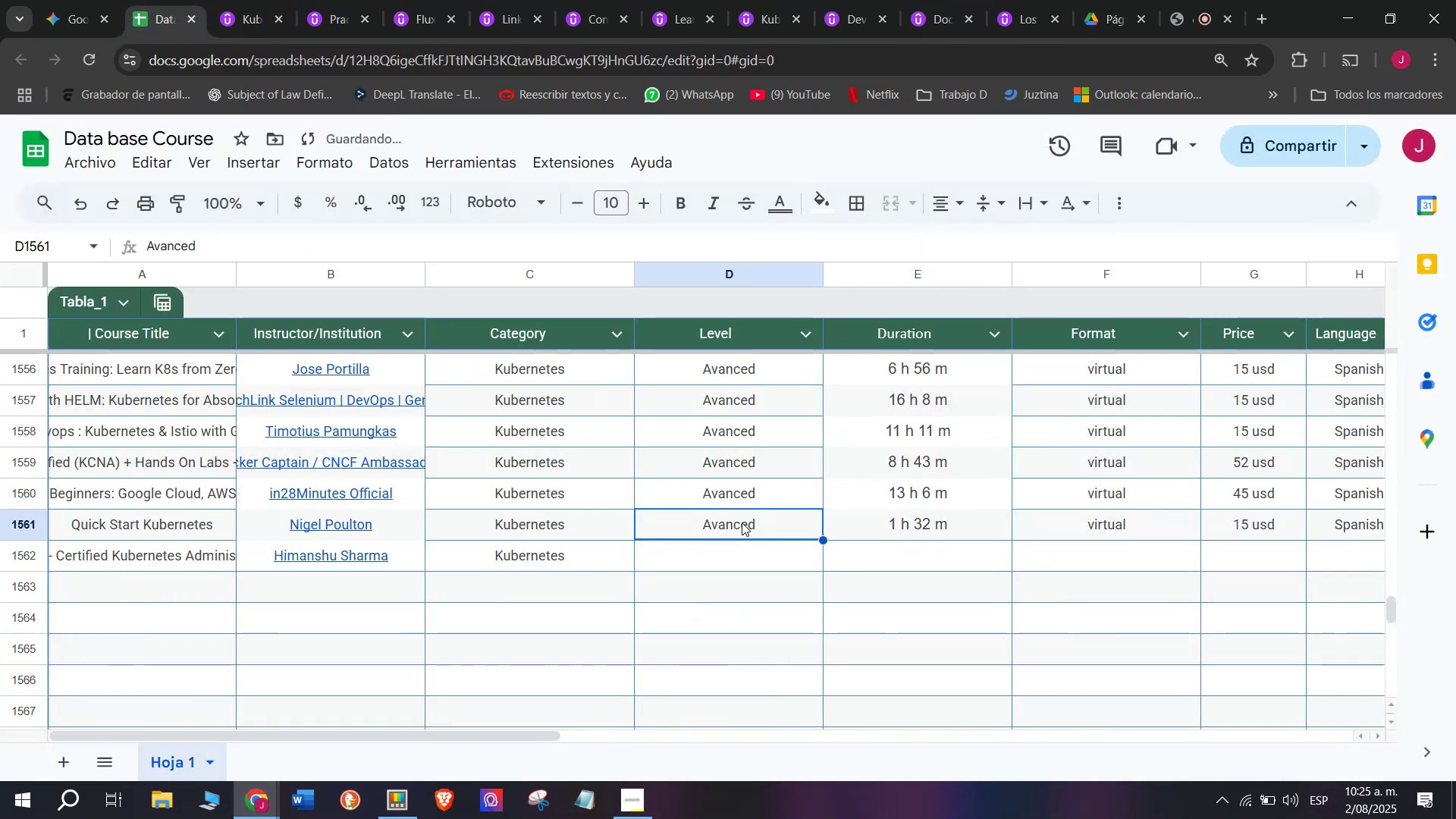 
key(Control+C)
 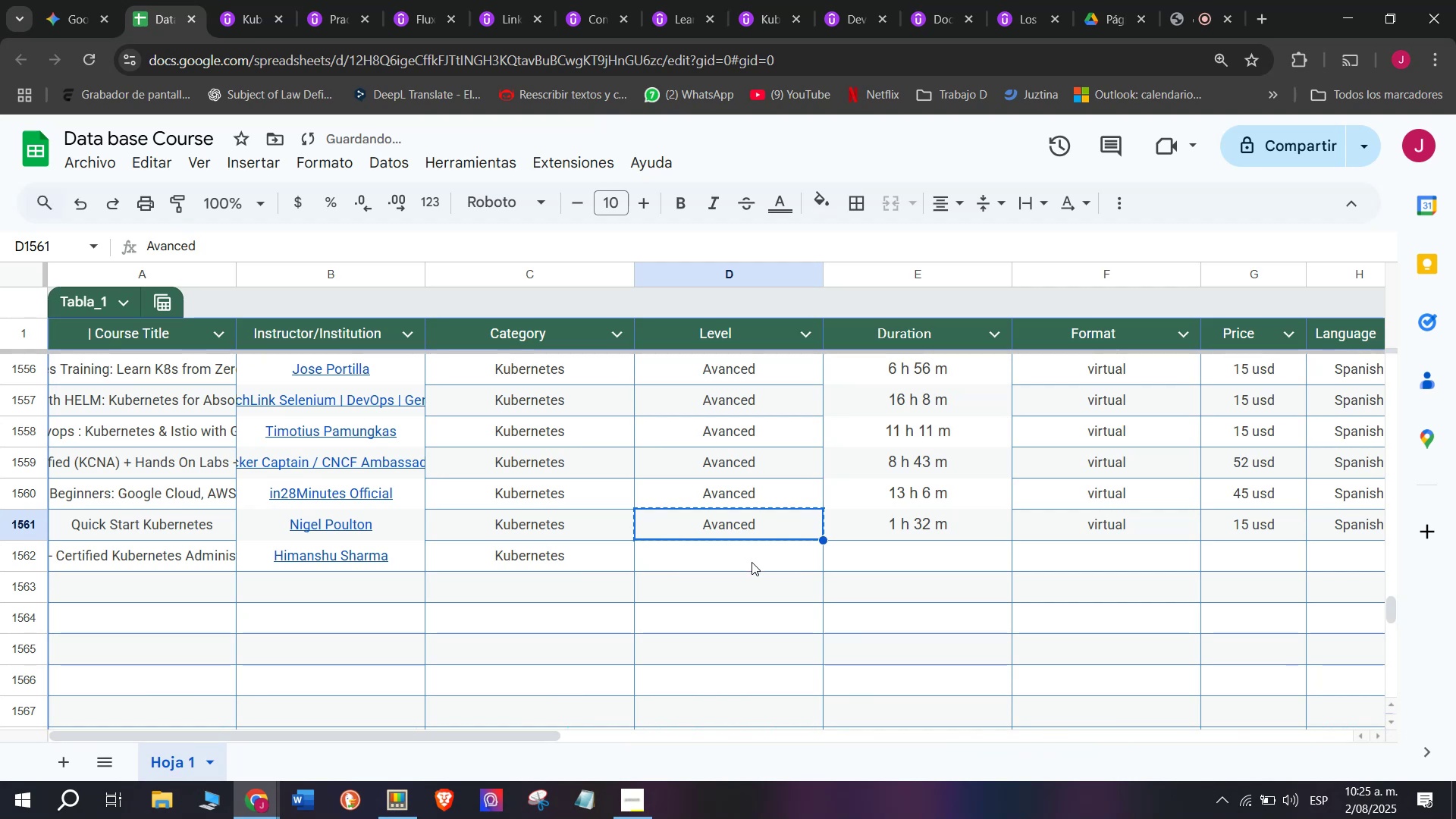 
double_click([752, 562])
 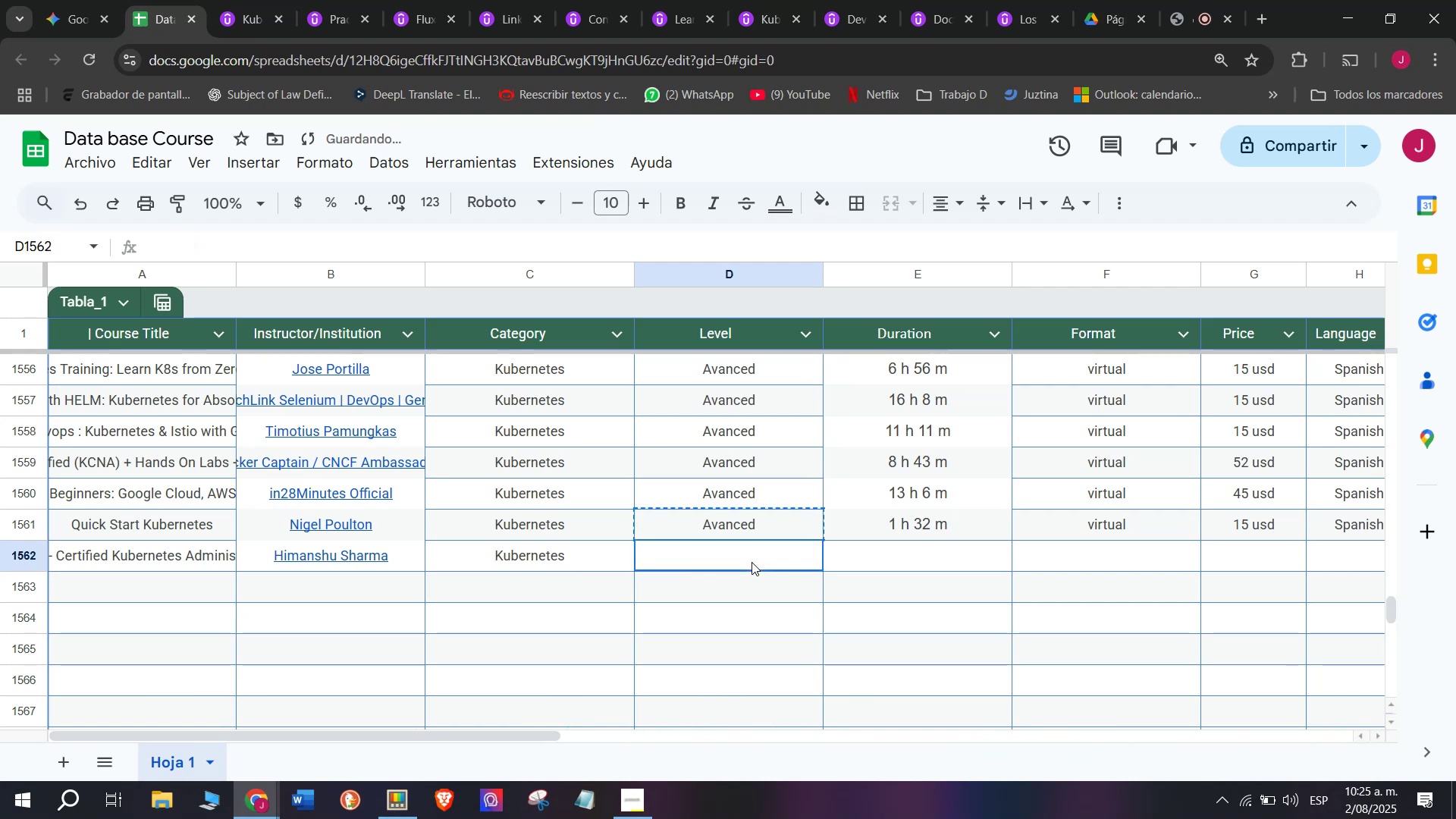 
key(Z)
 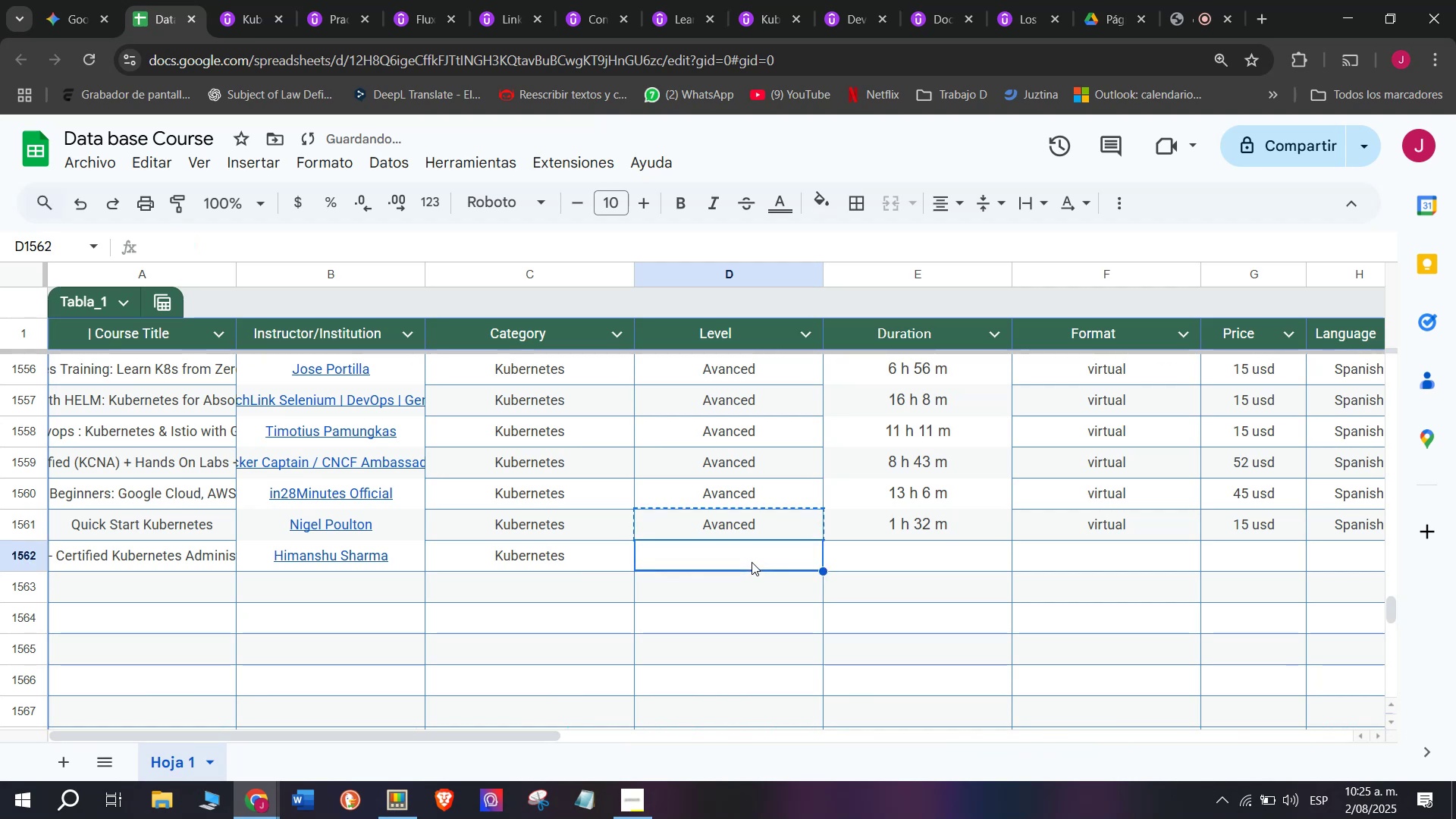 
key(Control+ControlLeft)
 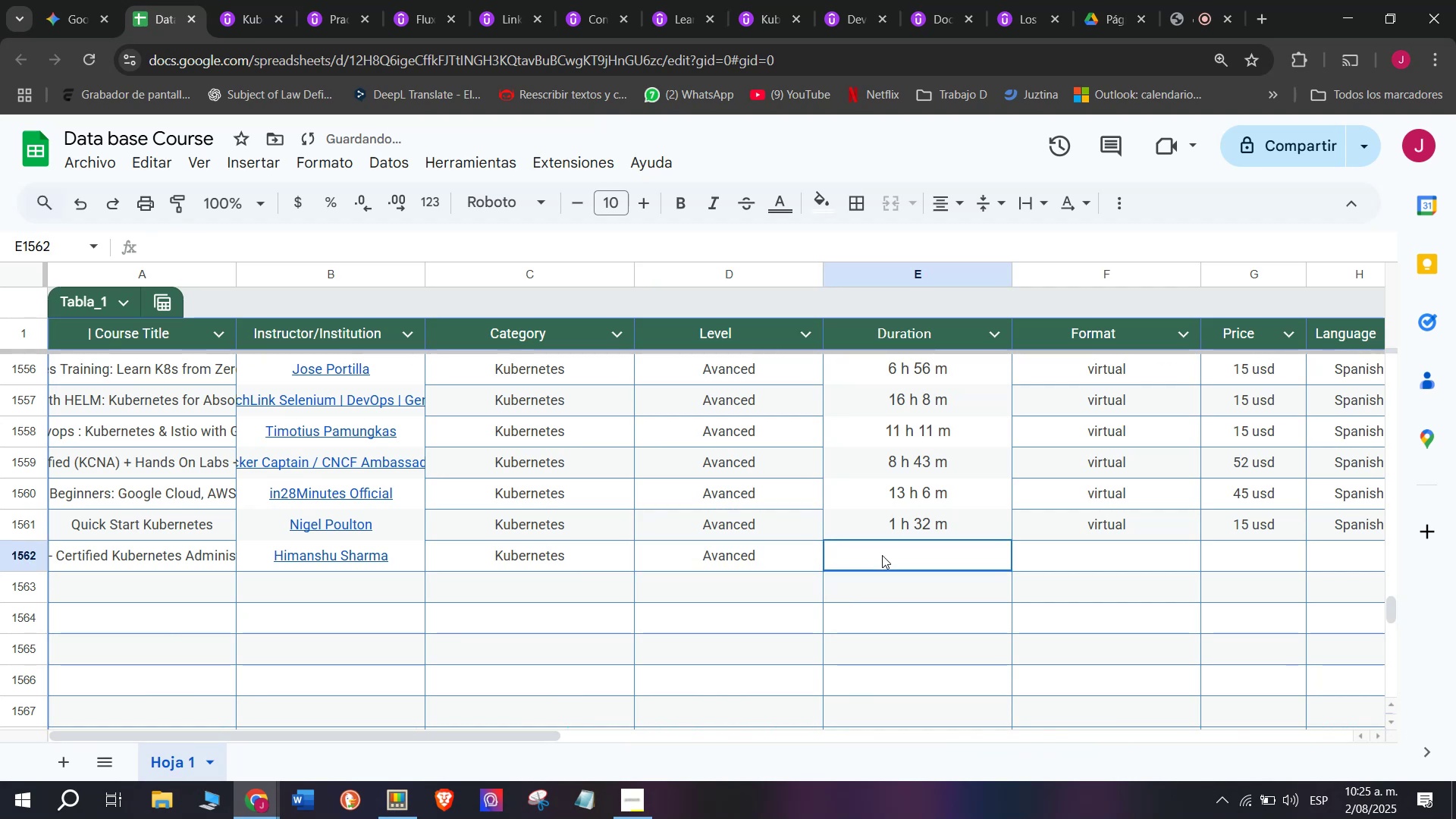 
key(Control+V)
 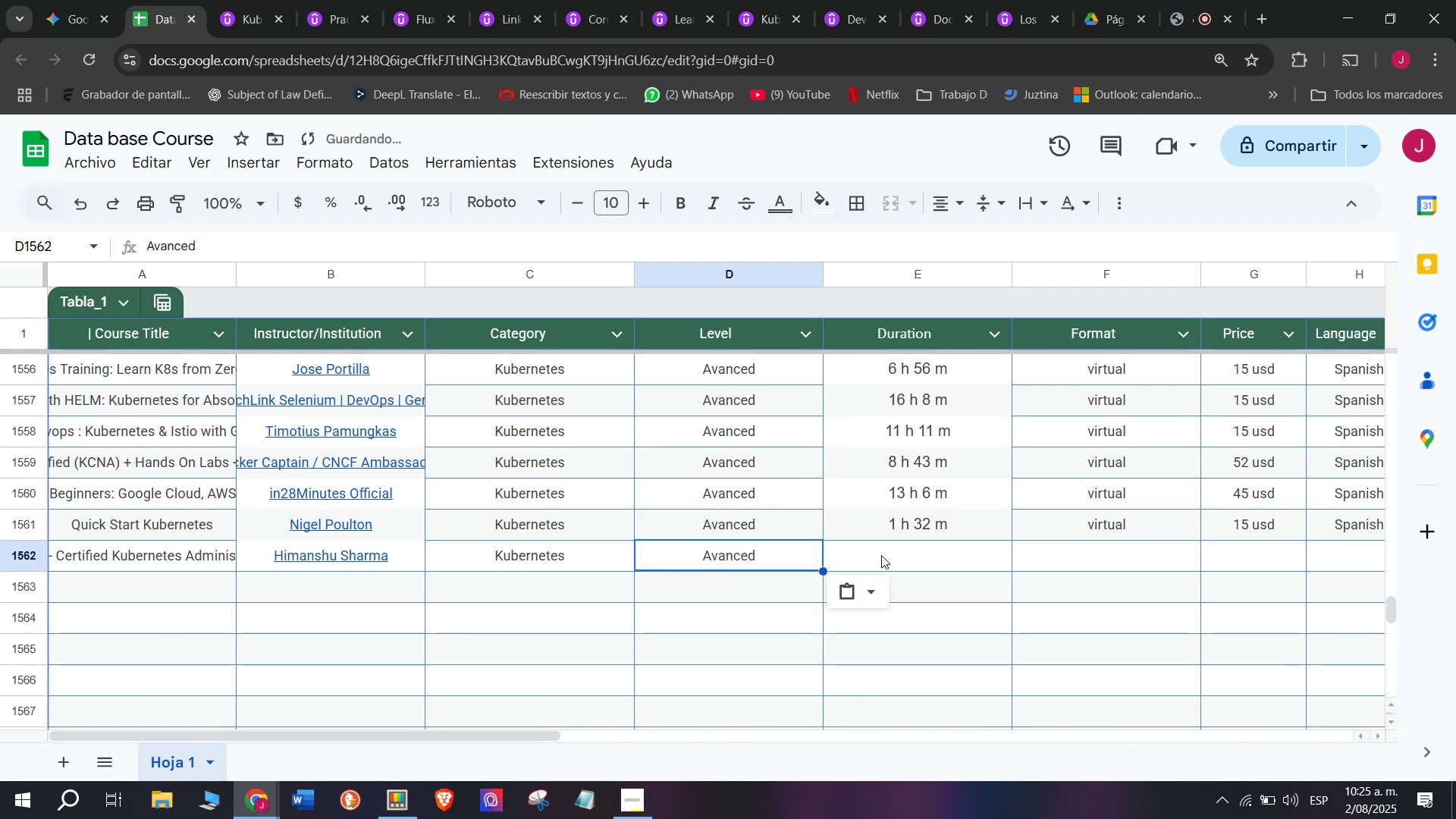 
left_click([882, 555])
 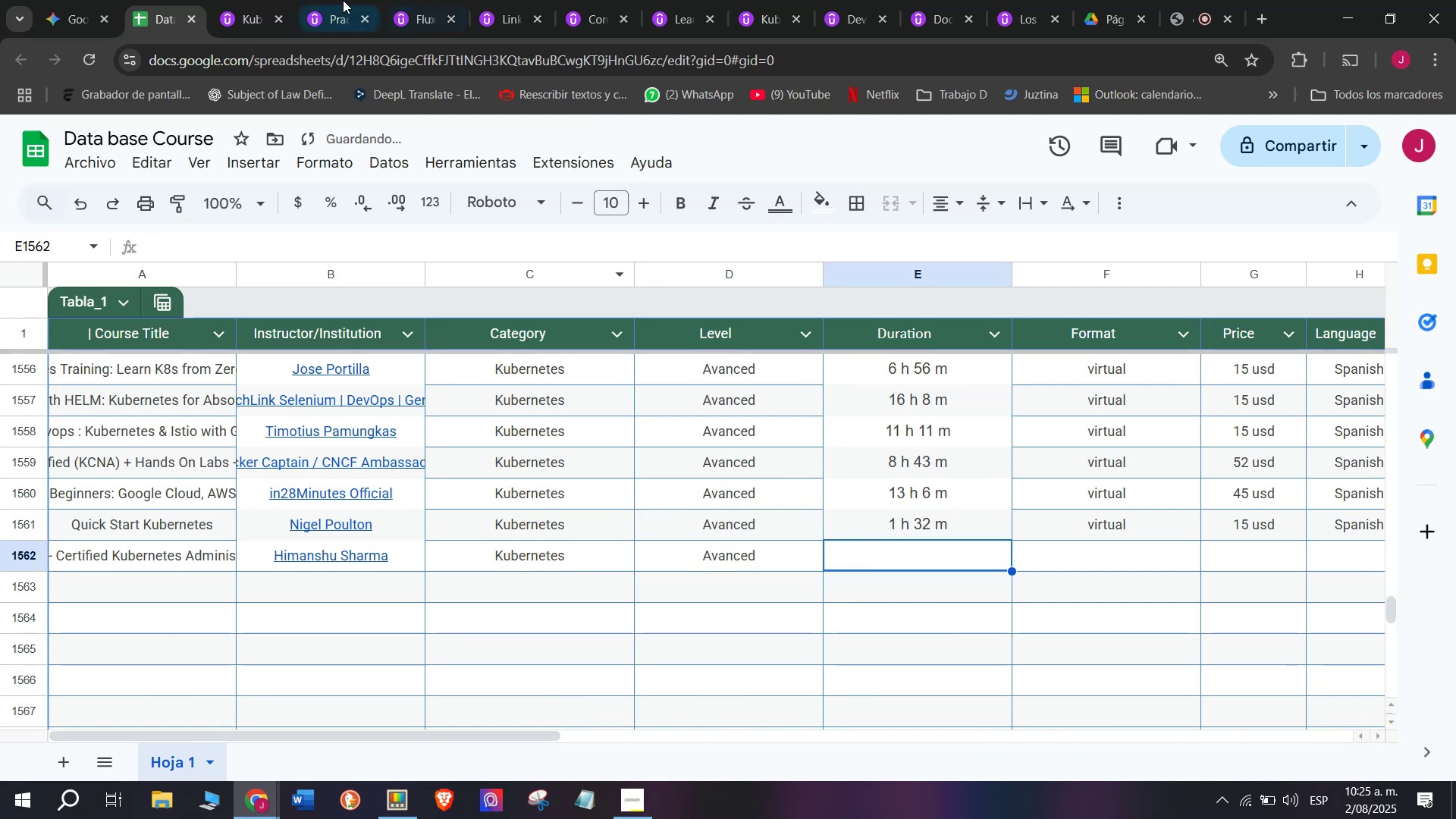 
left_click([221, 0])
 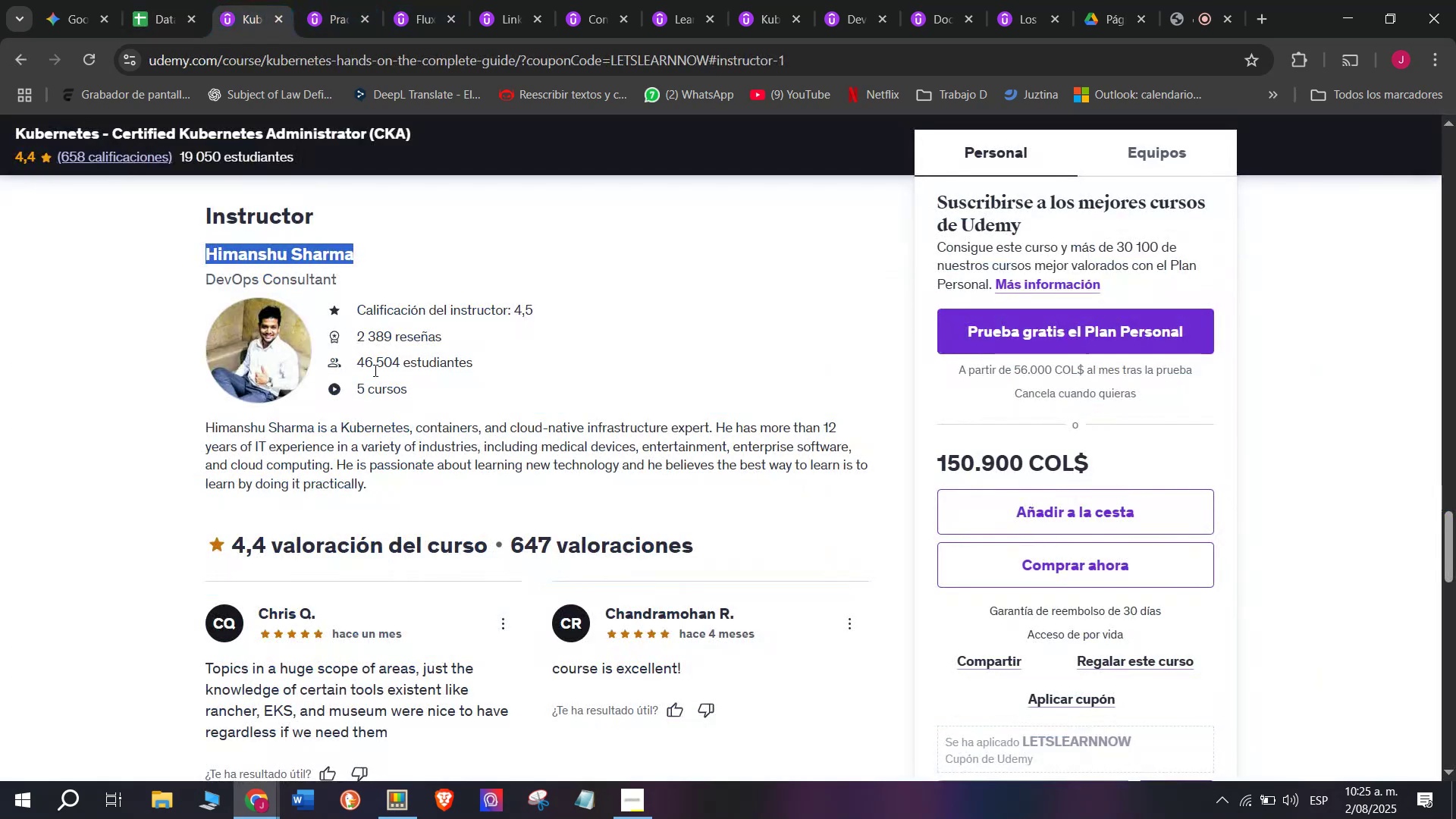 
scroll: coordinate [412, 463], scroll_direction: up, amount: 10.0
 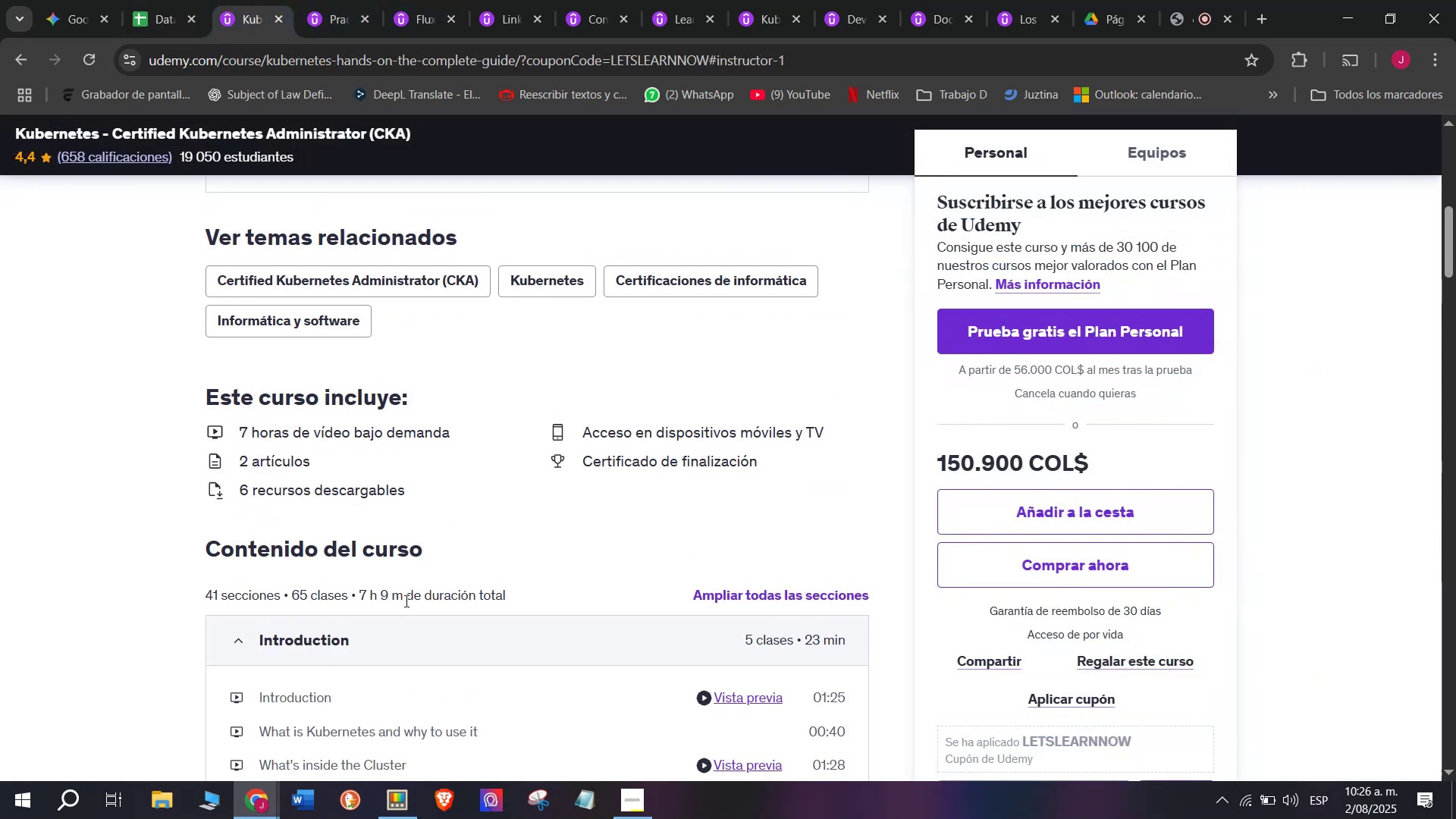 
left_click_drag(start_coordinate=[405, 598], to_coordinate=[356, 595])
 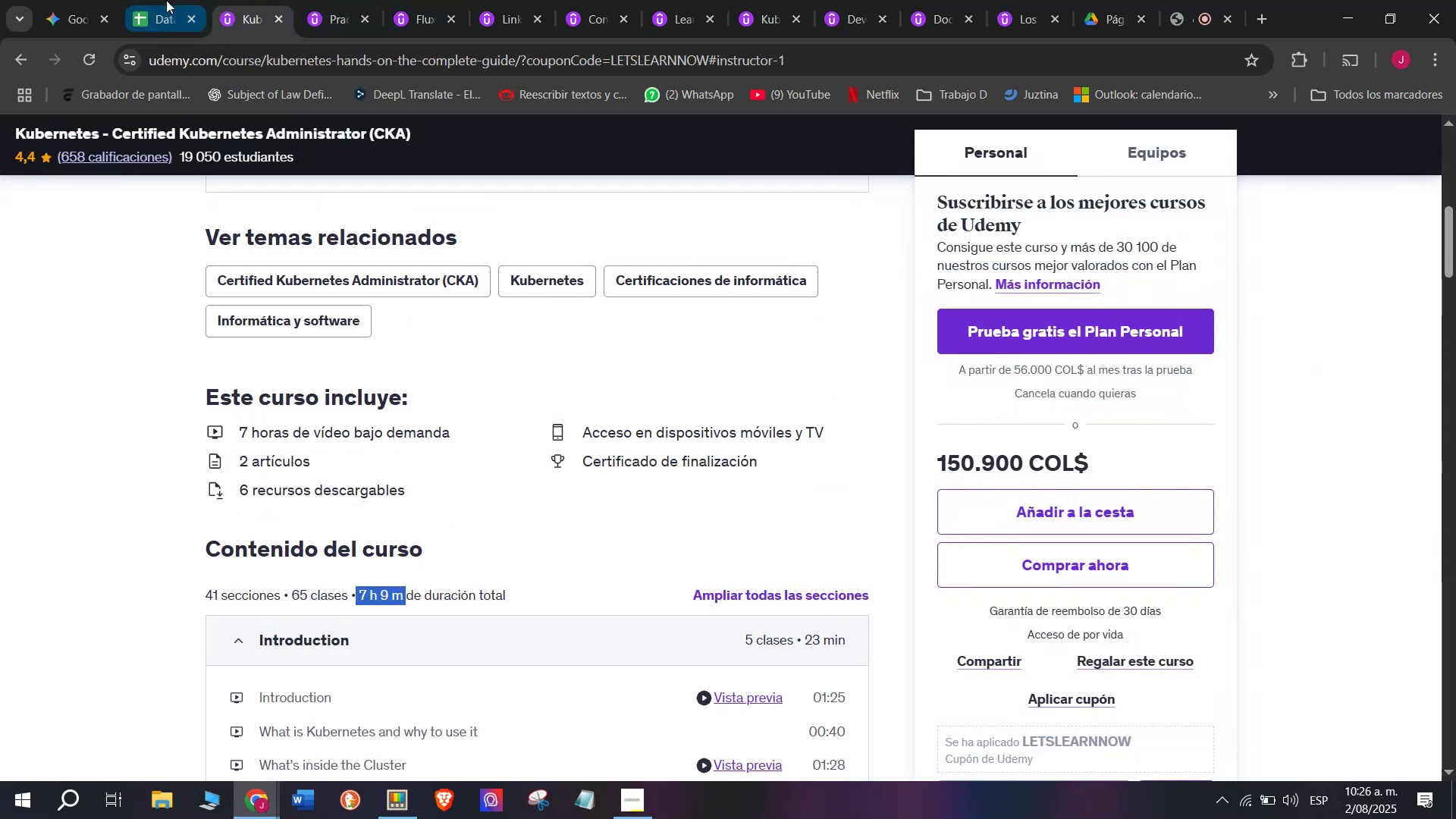 
key(Control+ControlLeft)
 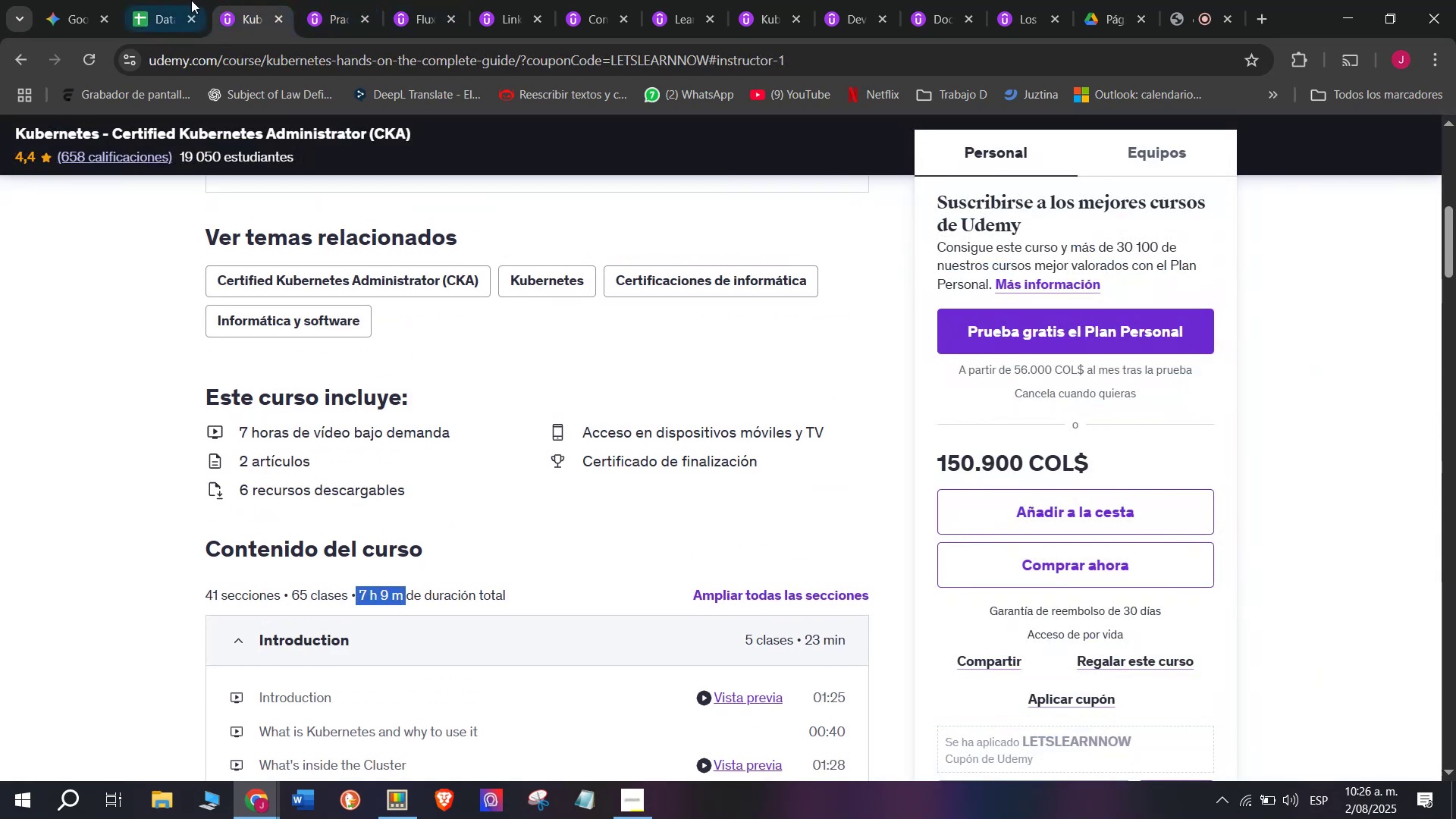 
key(Break)
 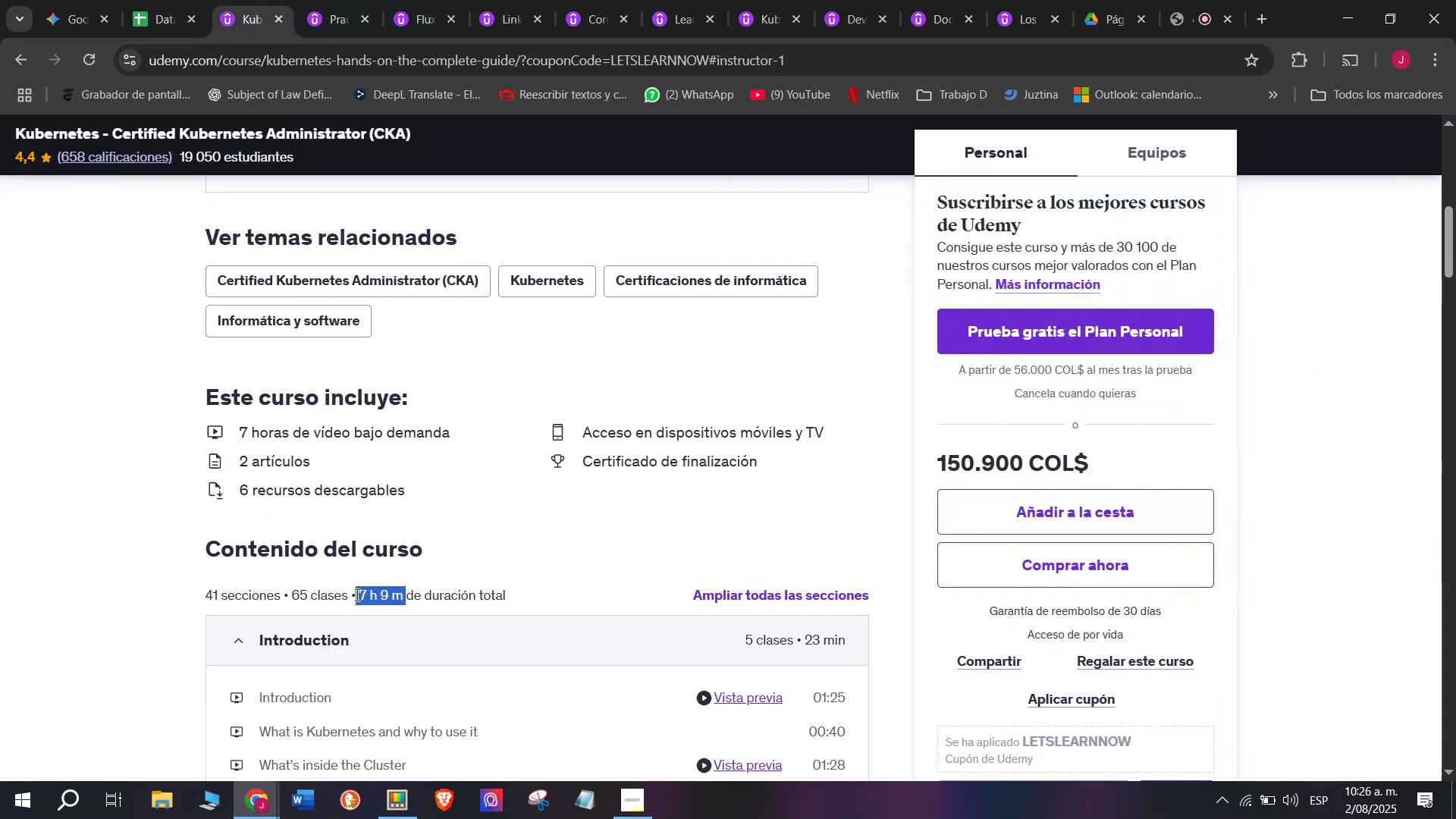 
key(Control+C)
 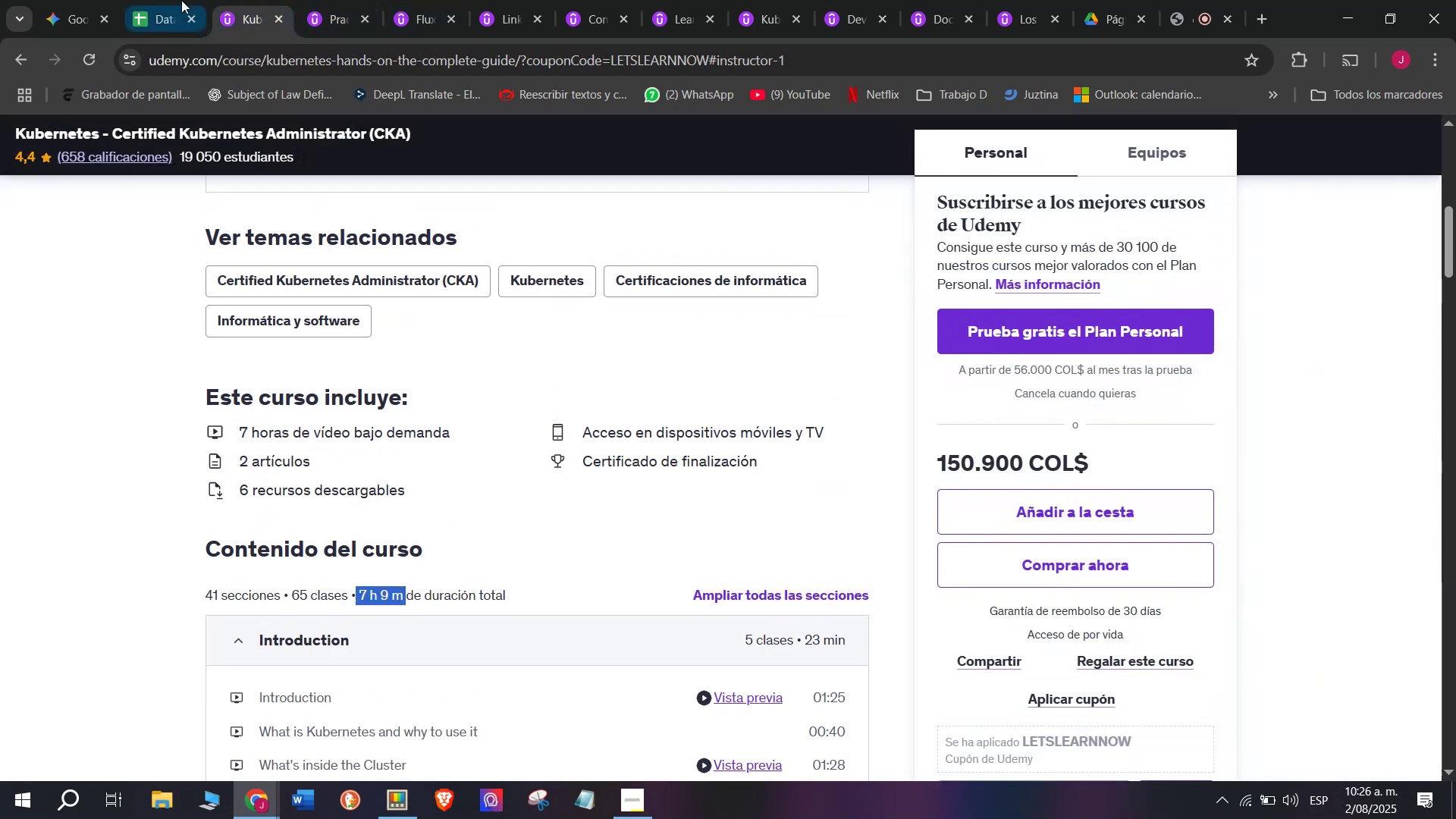 
left_click([165, 0])
 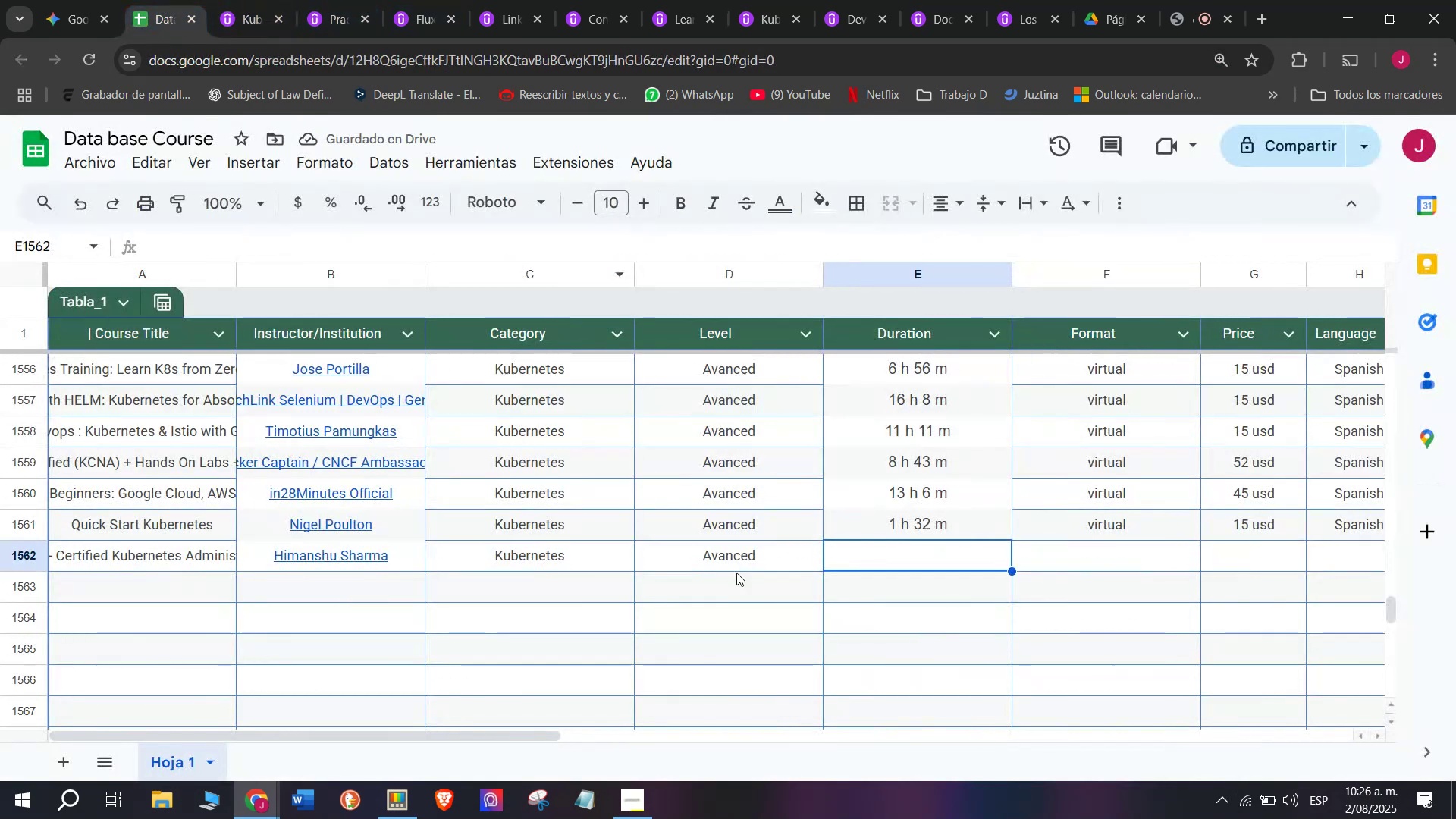 
key(Control+ControlLeft)
 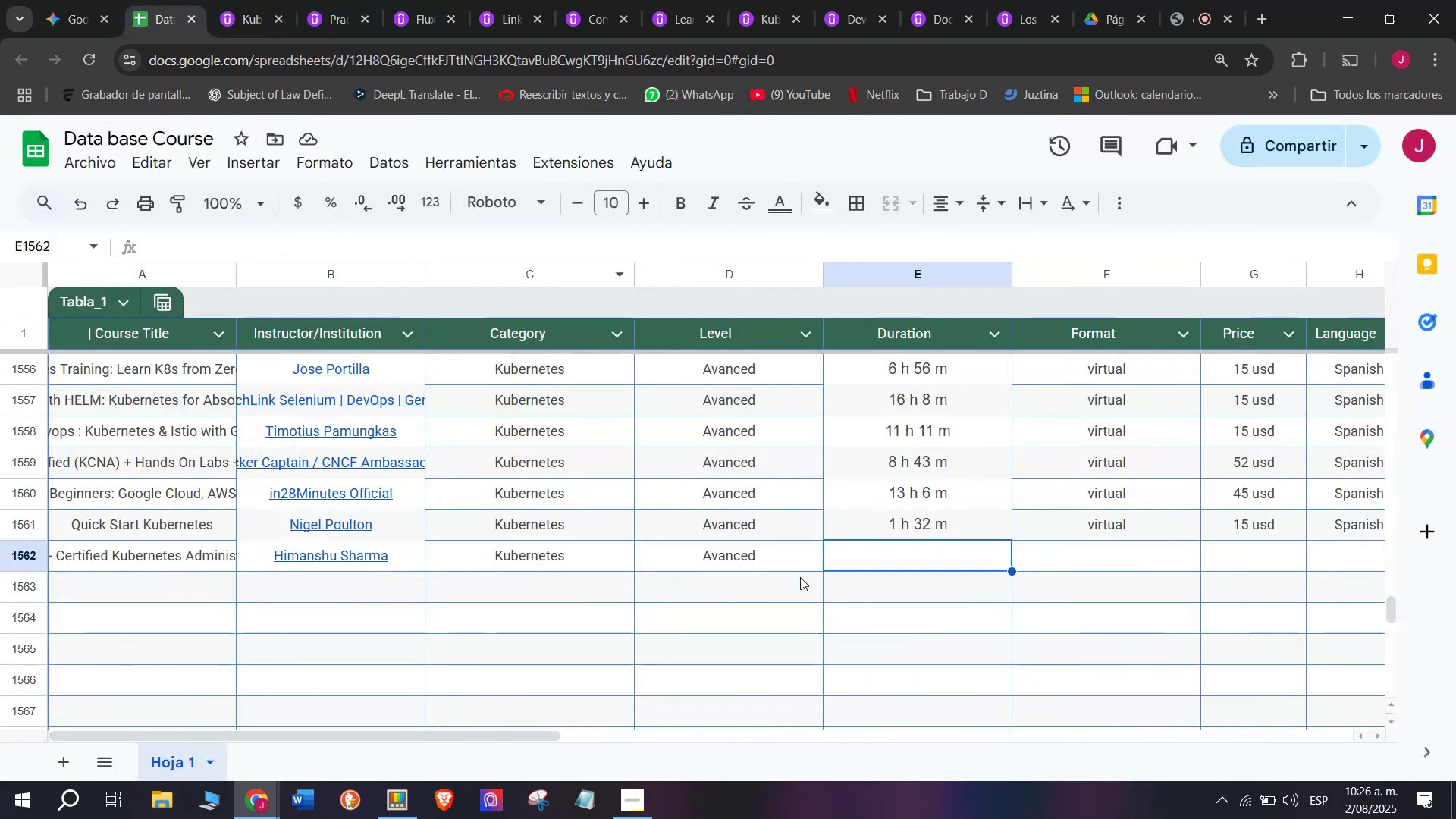 
key(Z)
 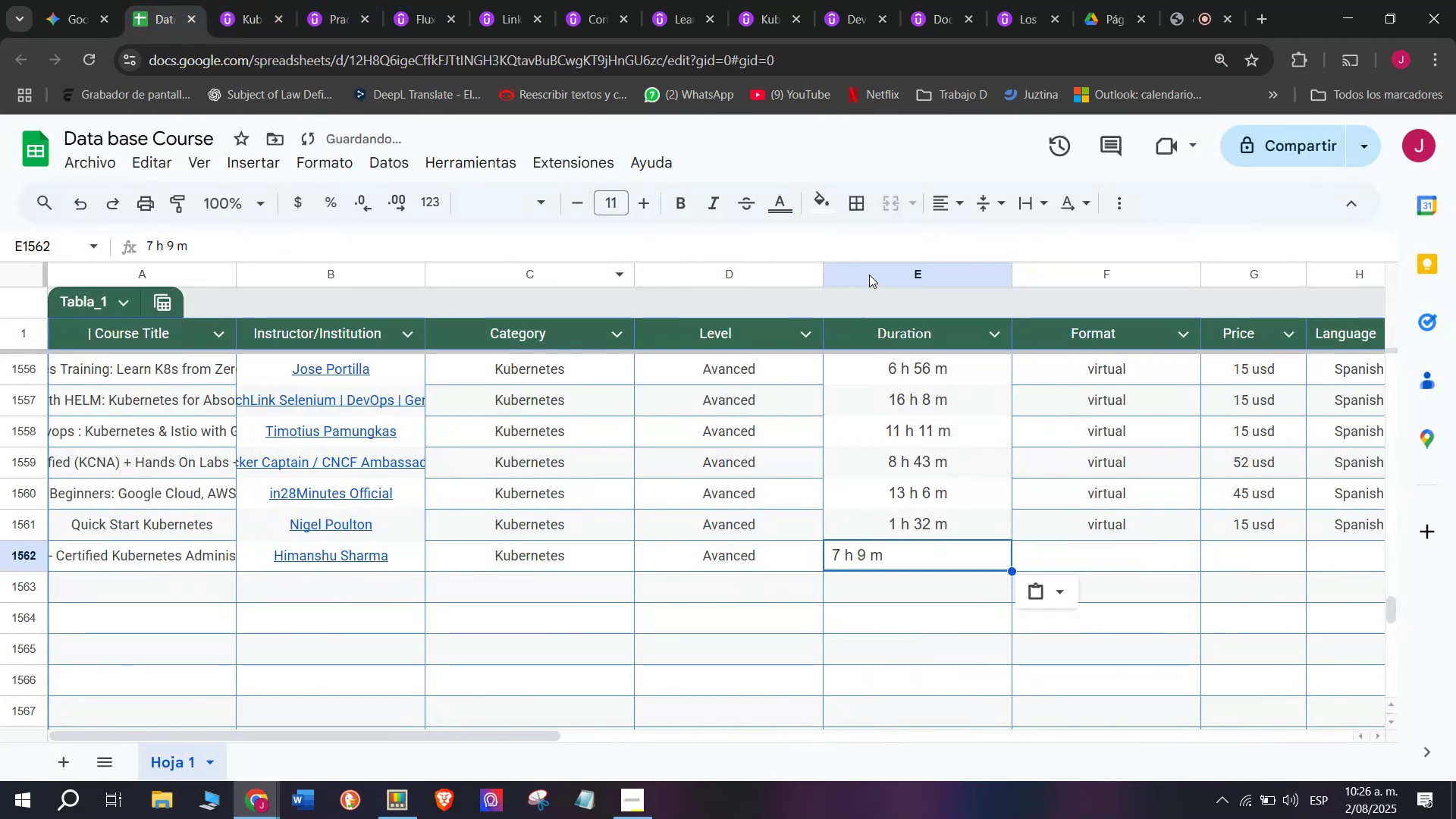 
key(Control+V)
 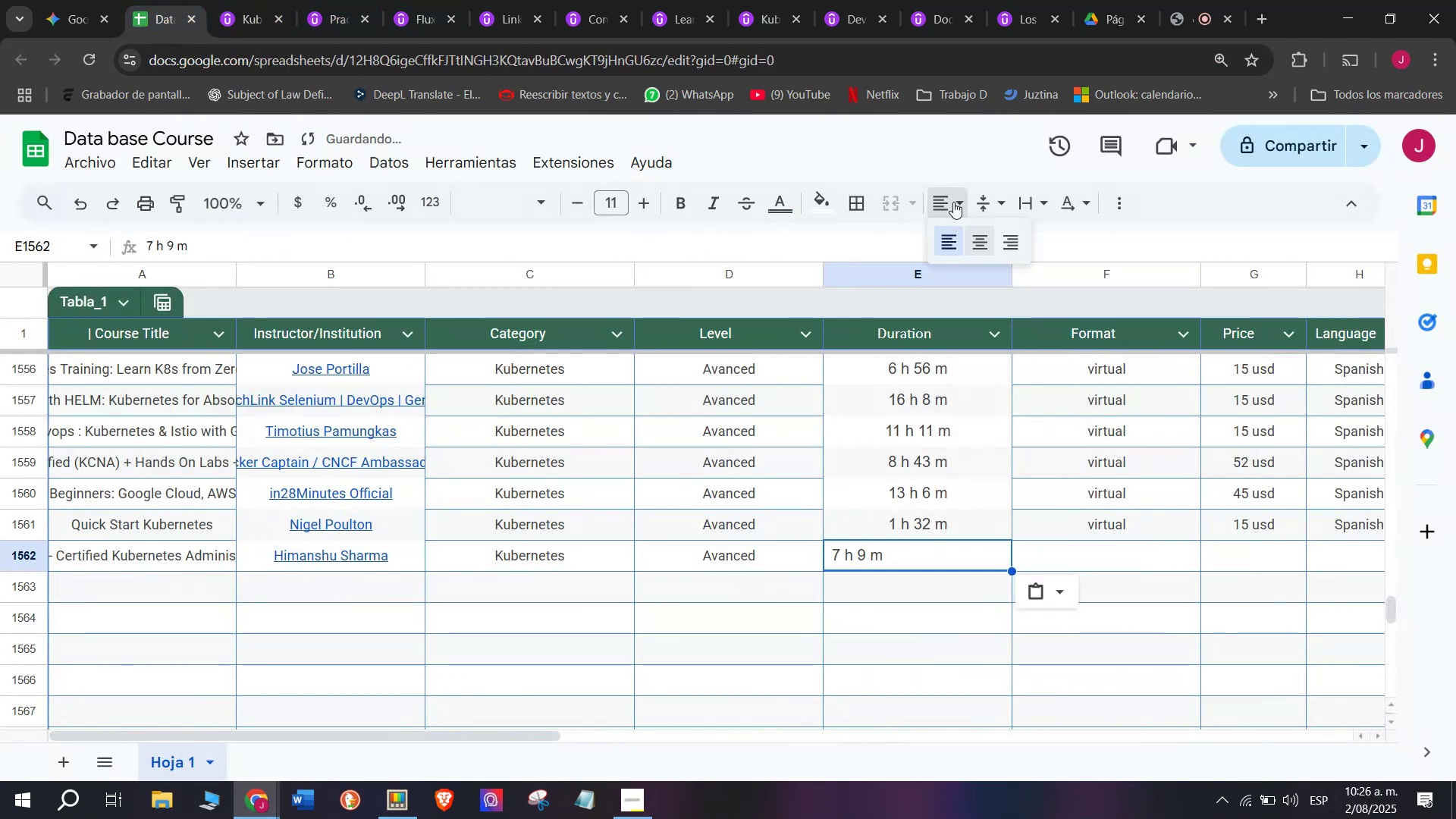 
double_click([981, 235])
 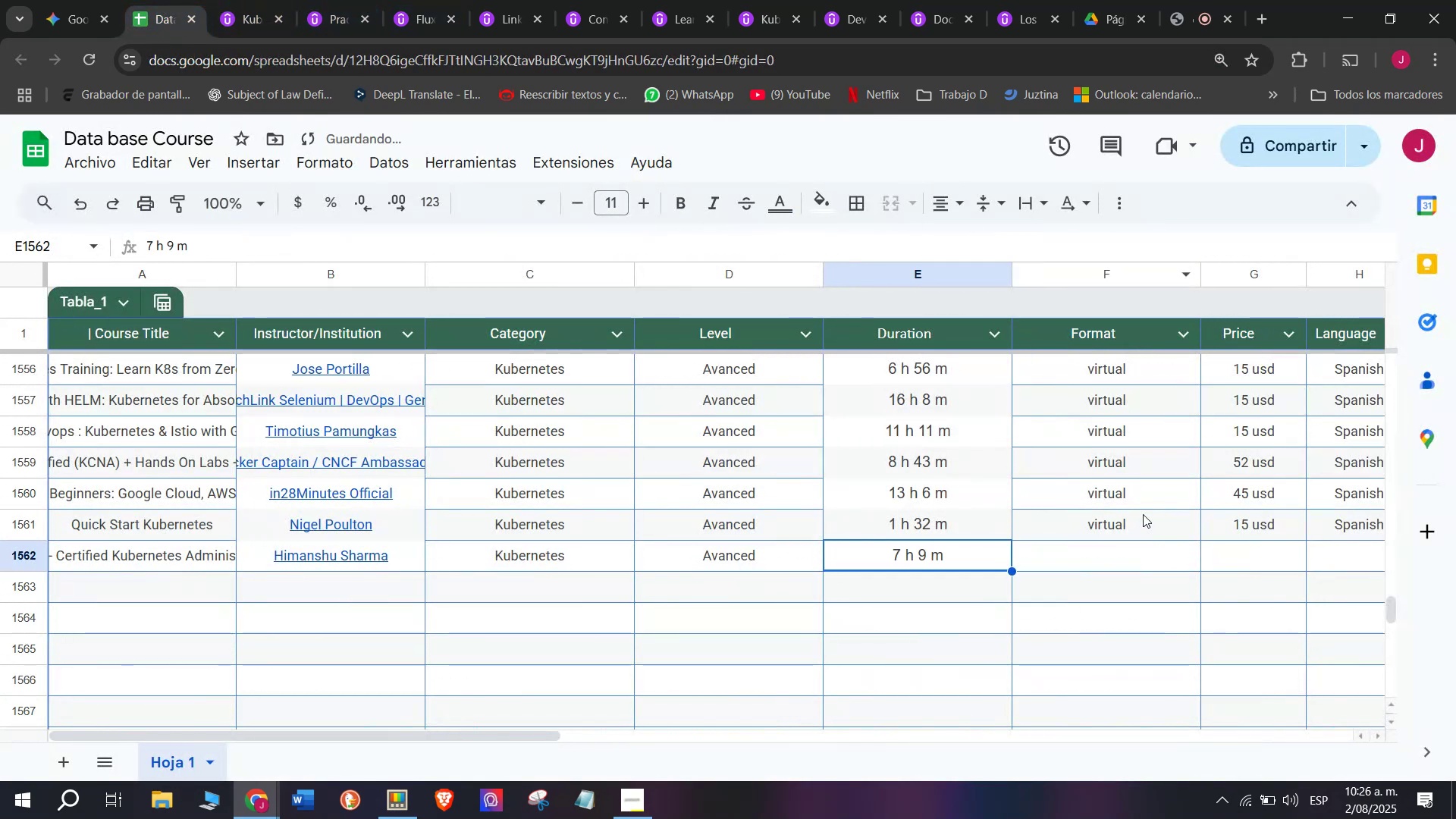 
left_click([1143, 514])
 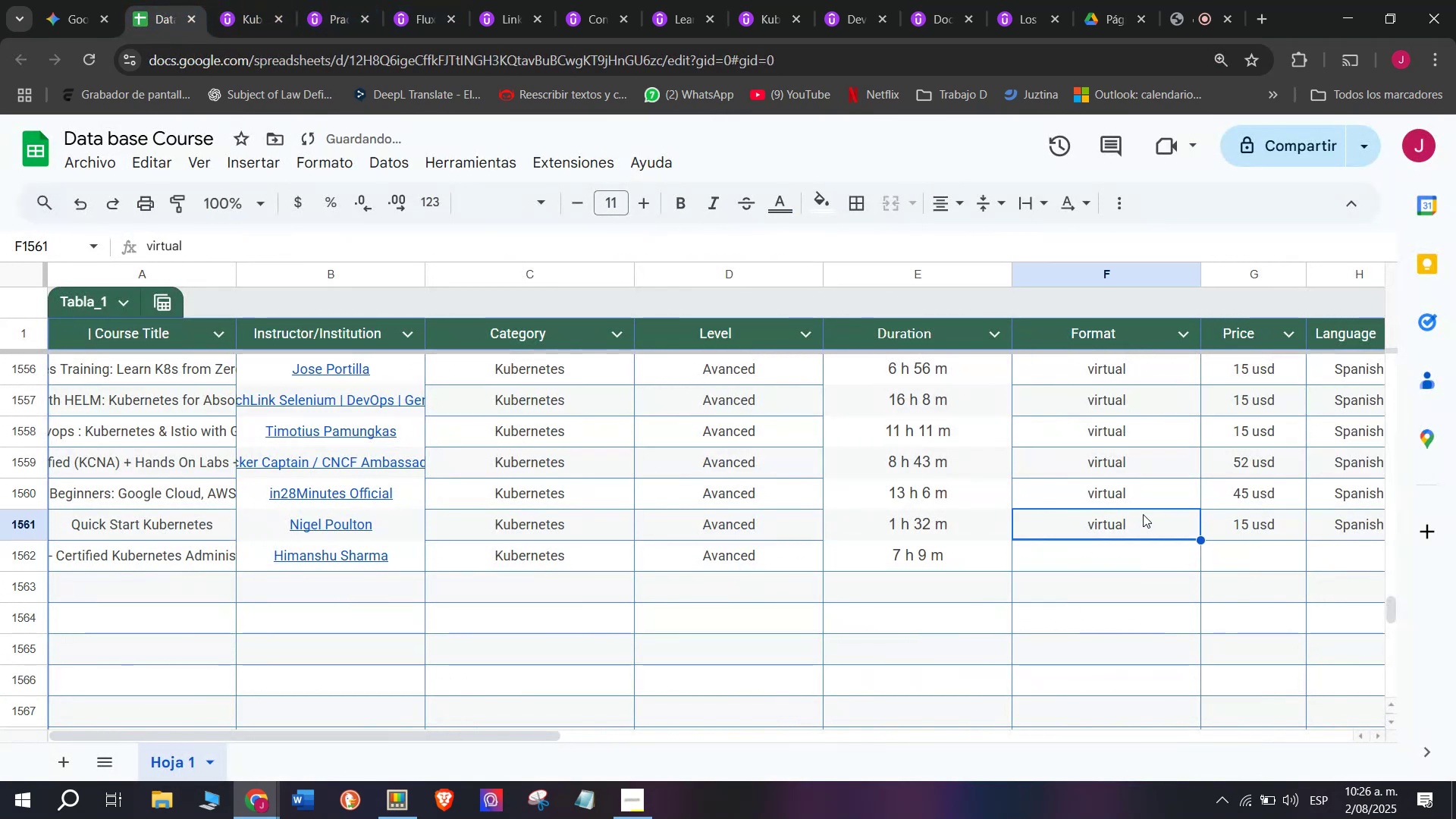 
key(Control+ControlLeft)
 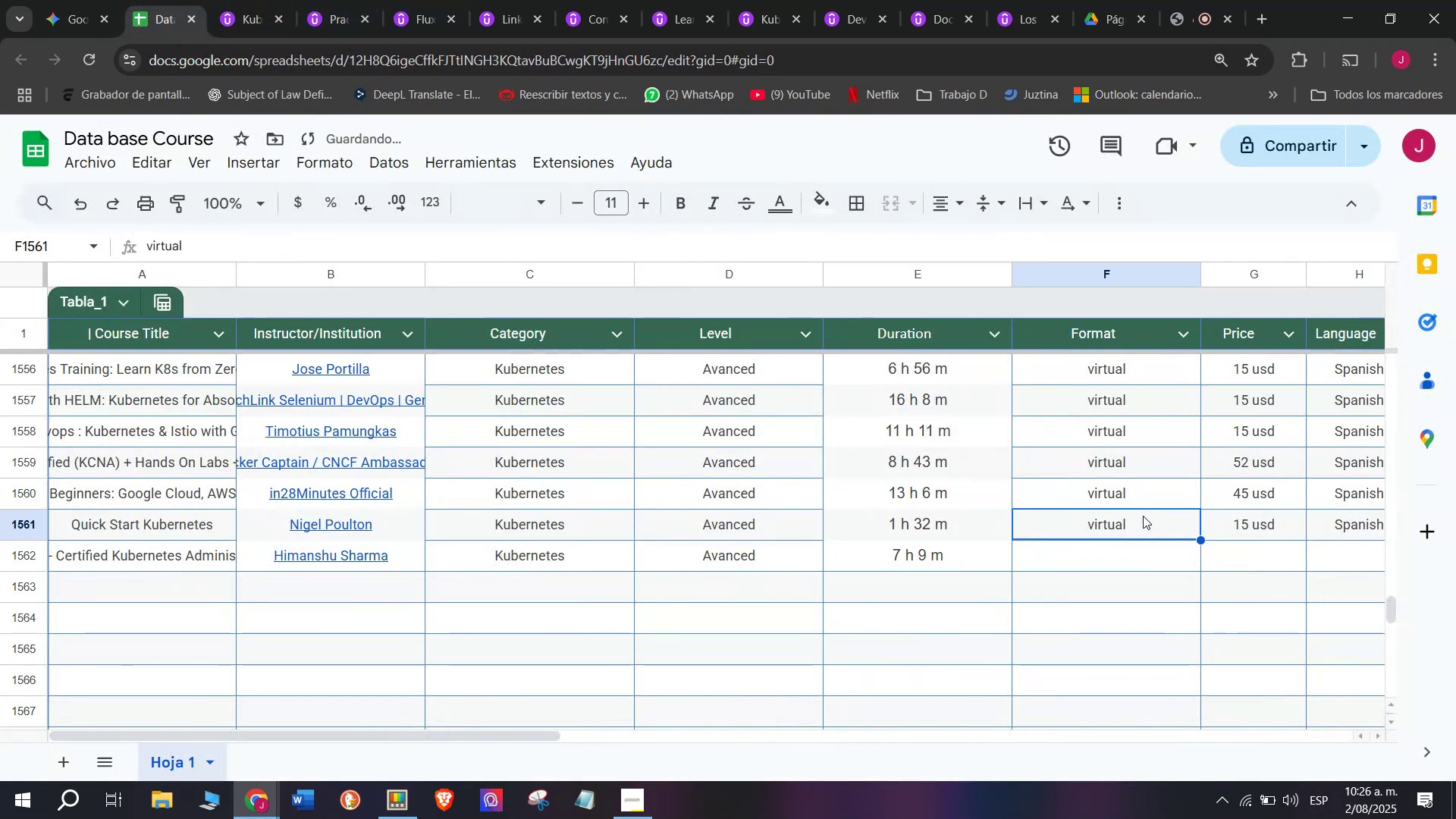 
key(Break)
 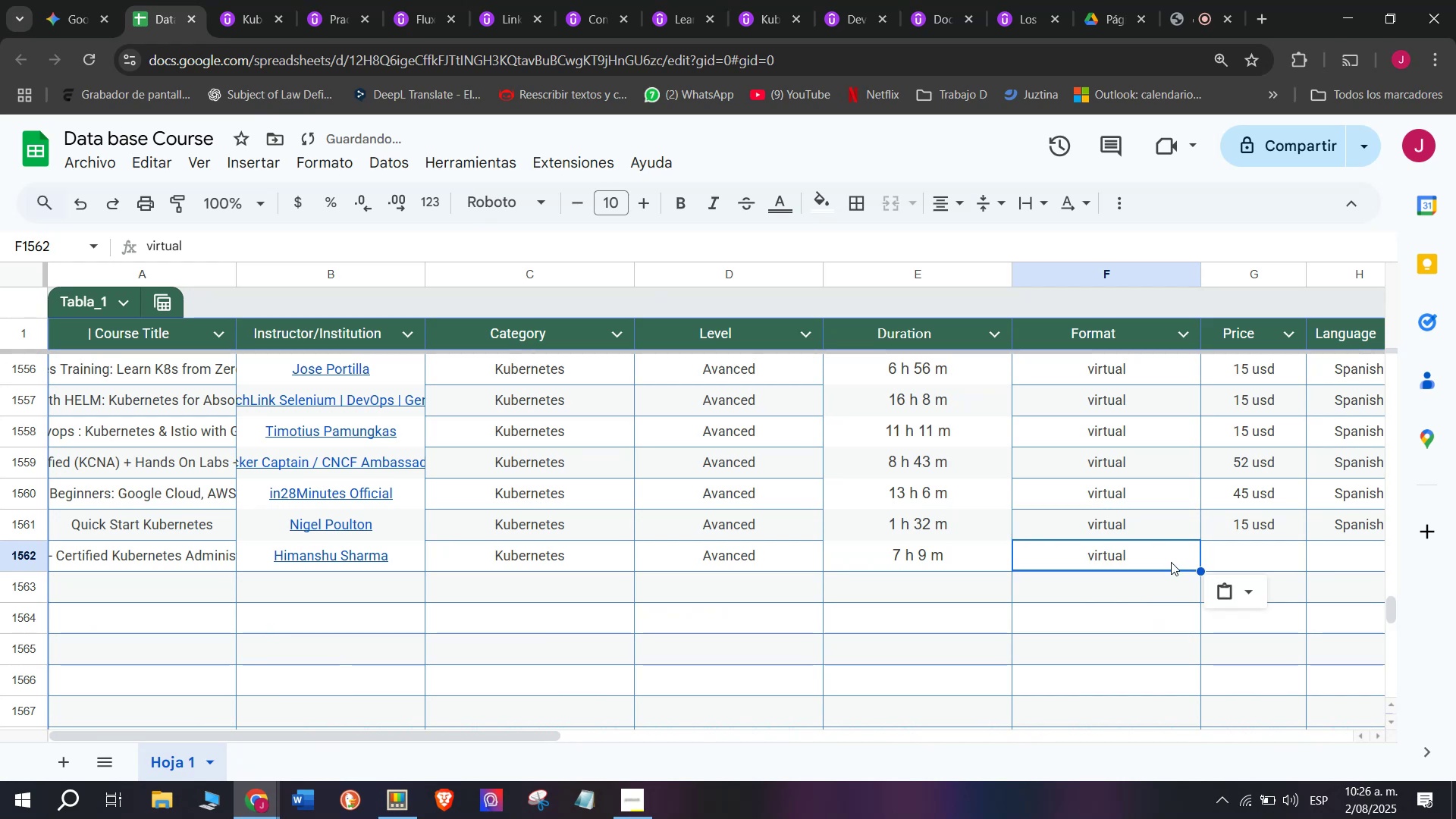 
key(Control+C)
 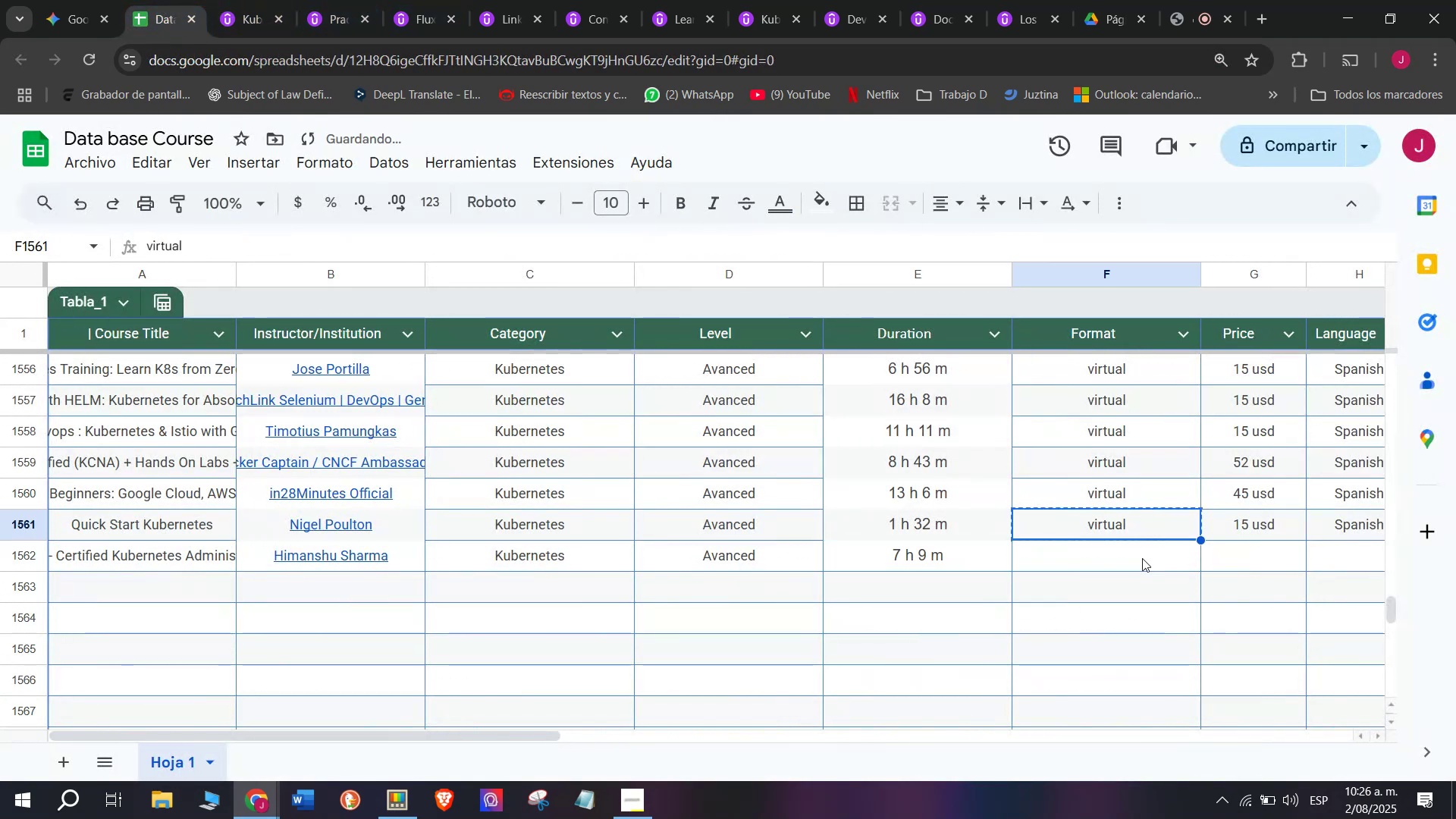 
double_click([1142, 558])
 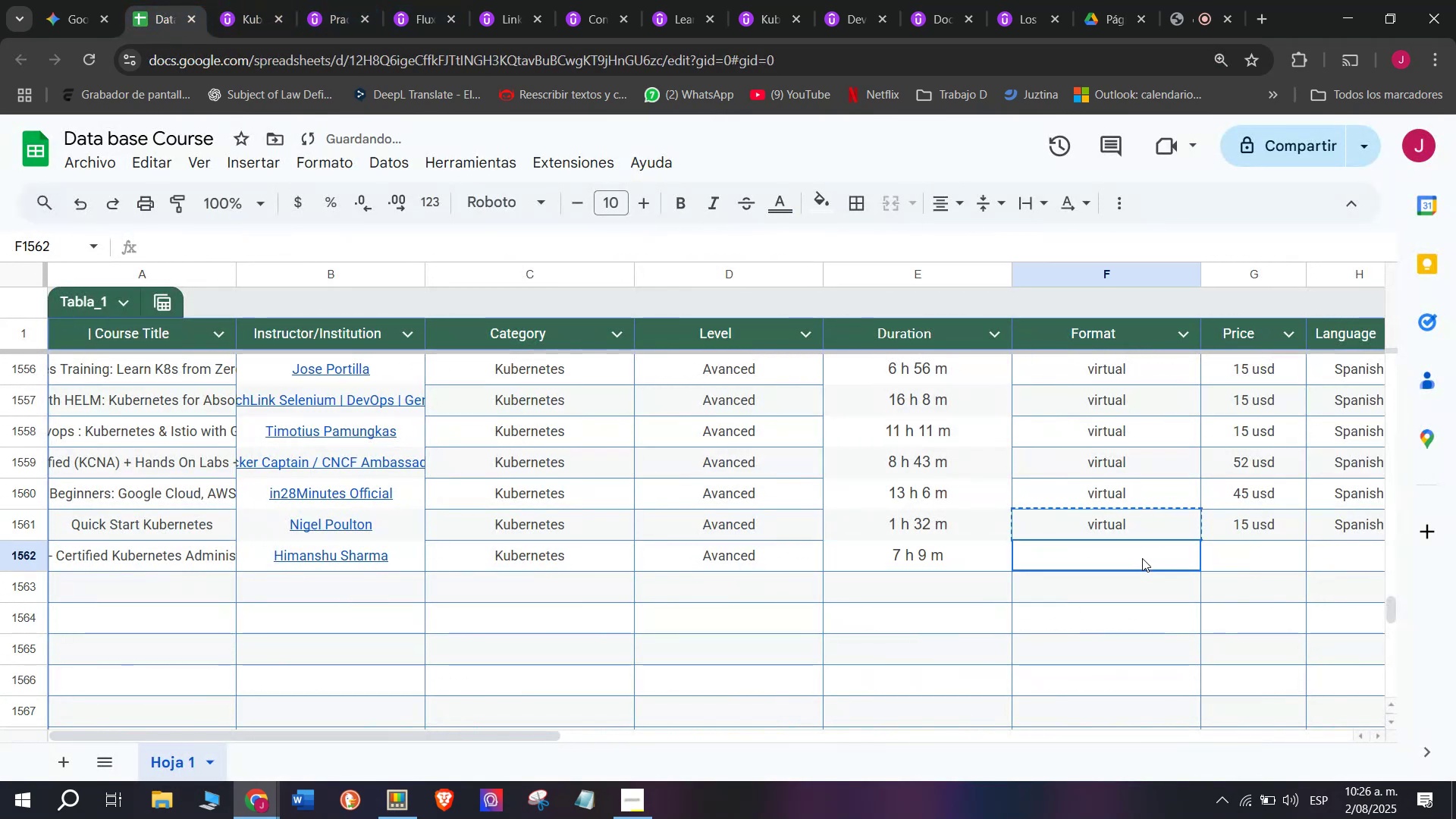 
key(Control+ControlLeft)
 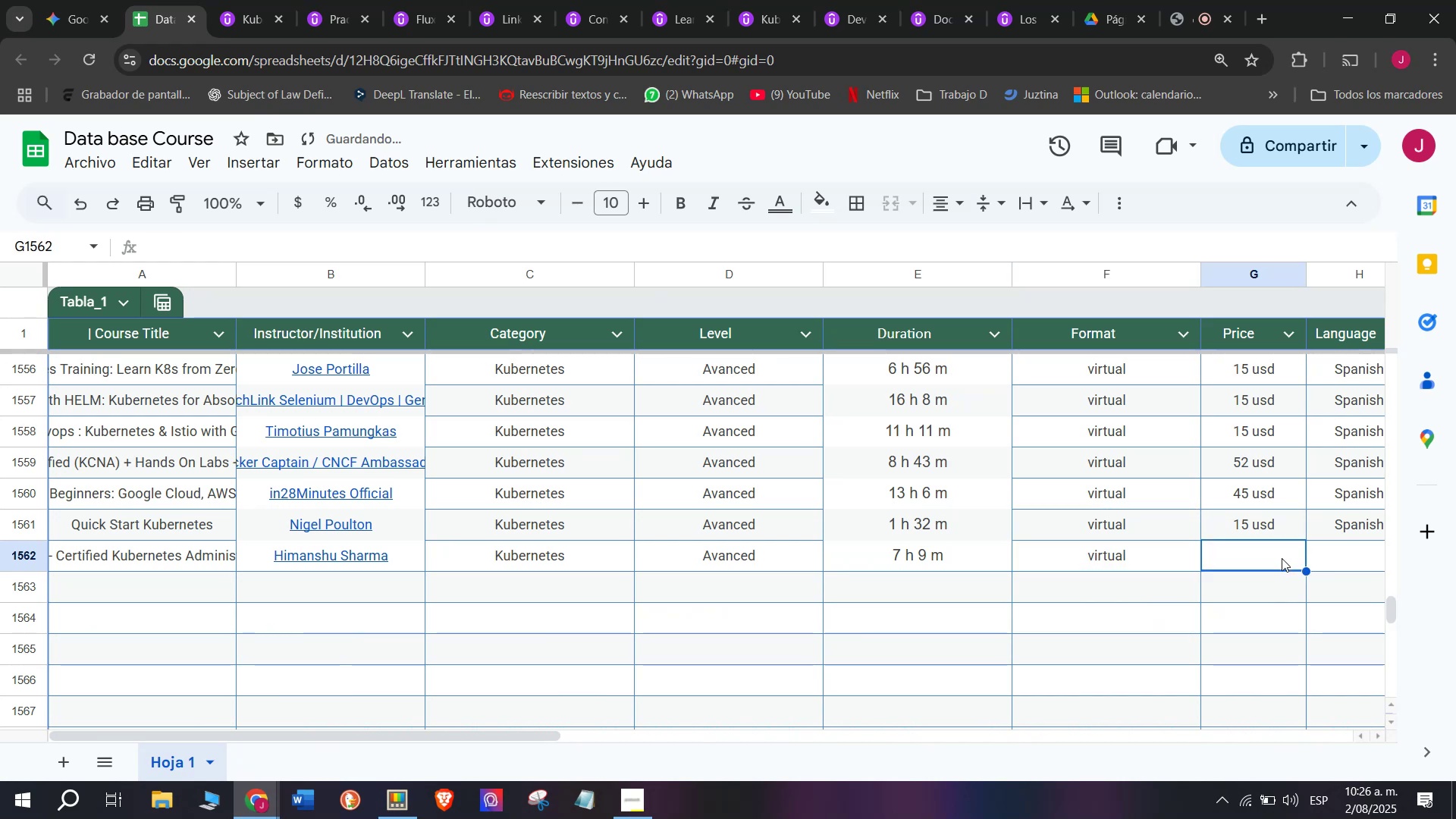 
key(Z)
 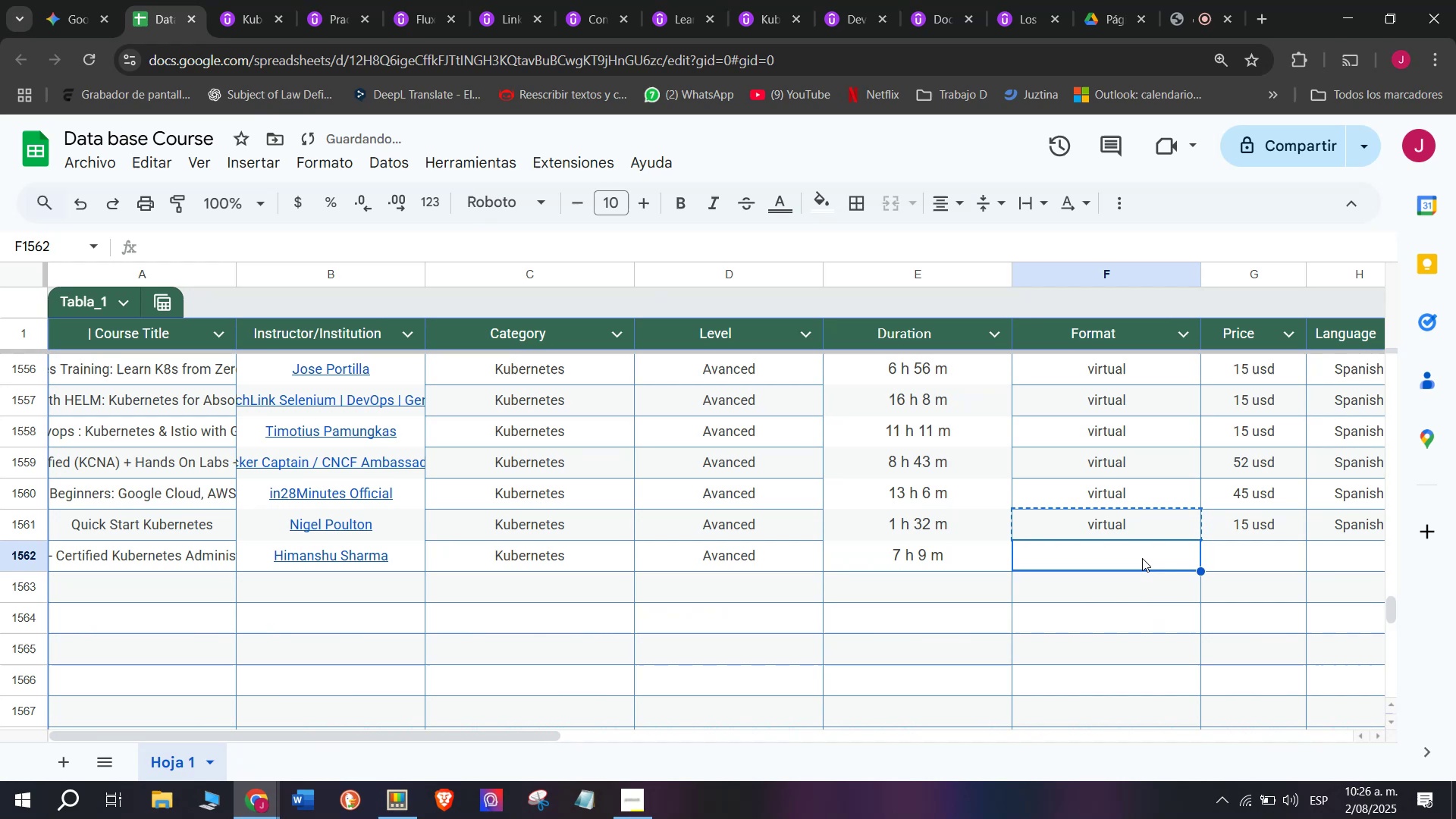 
key(Control+V)
 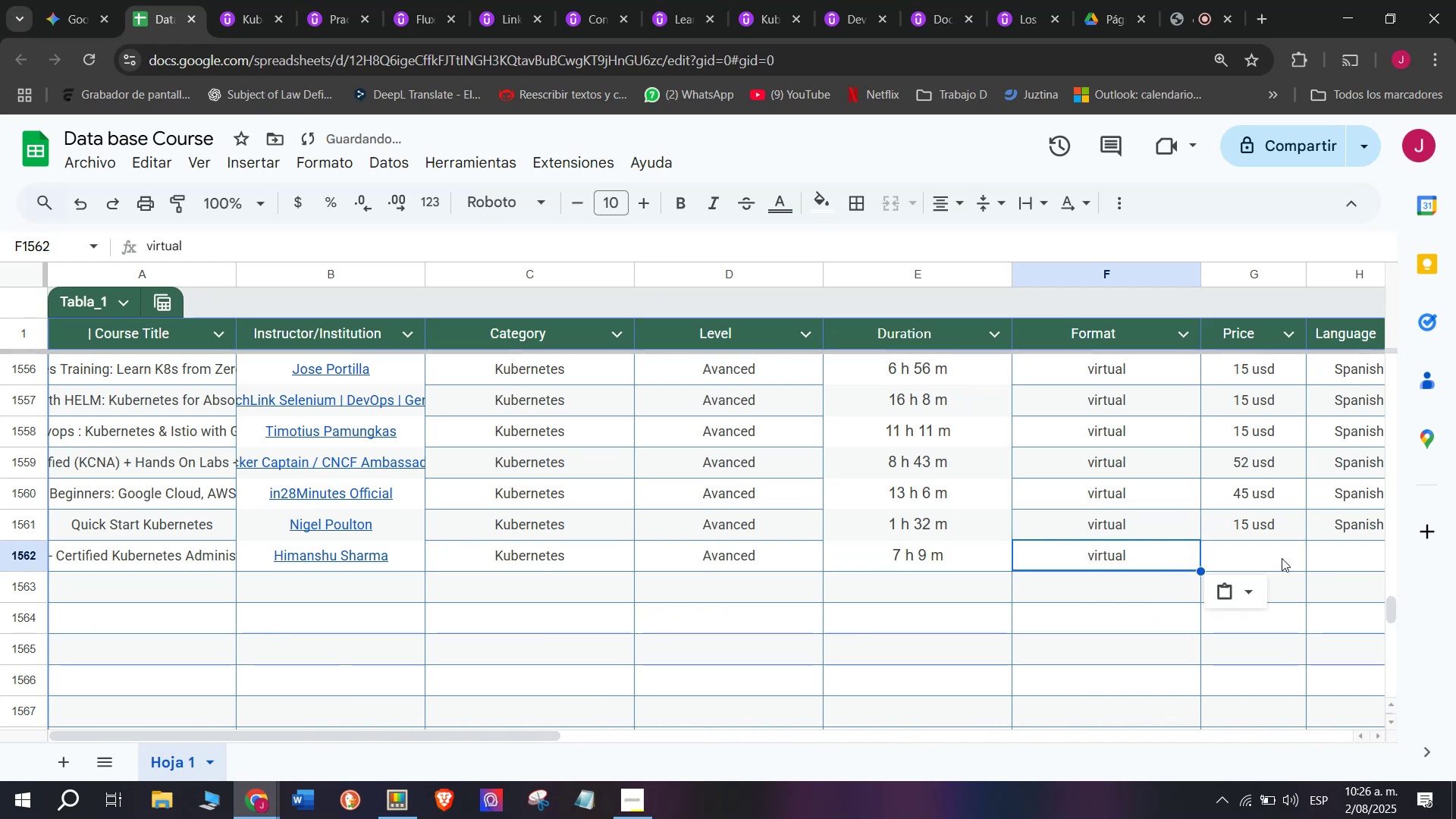 
triple_click([1282, 558])
 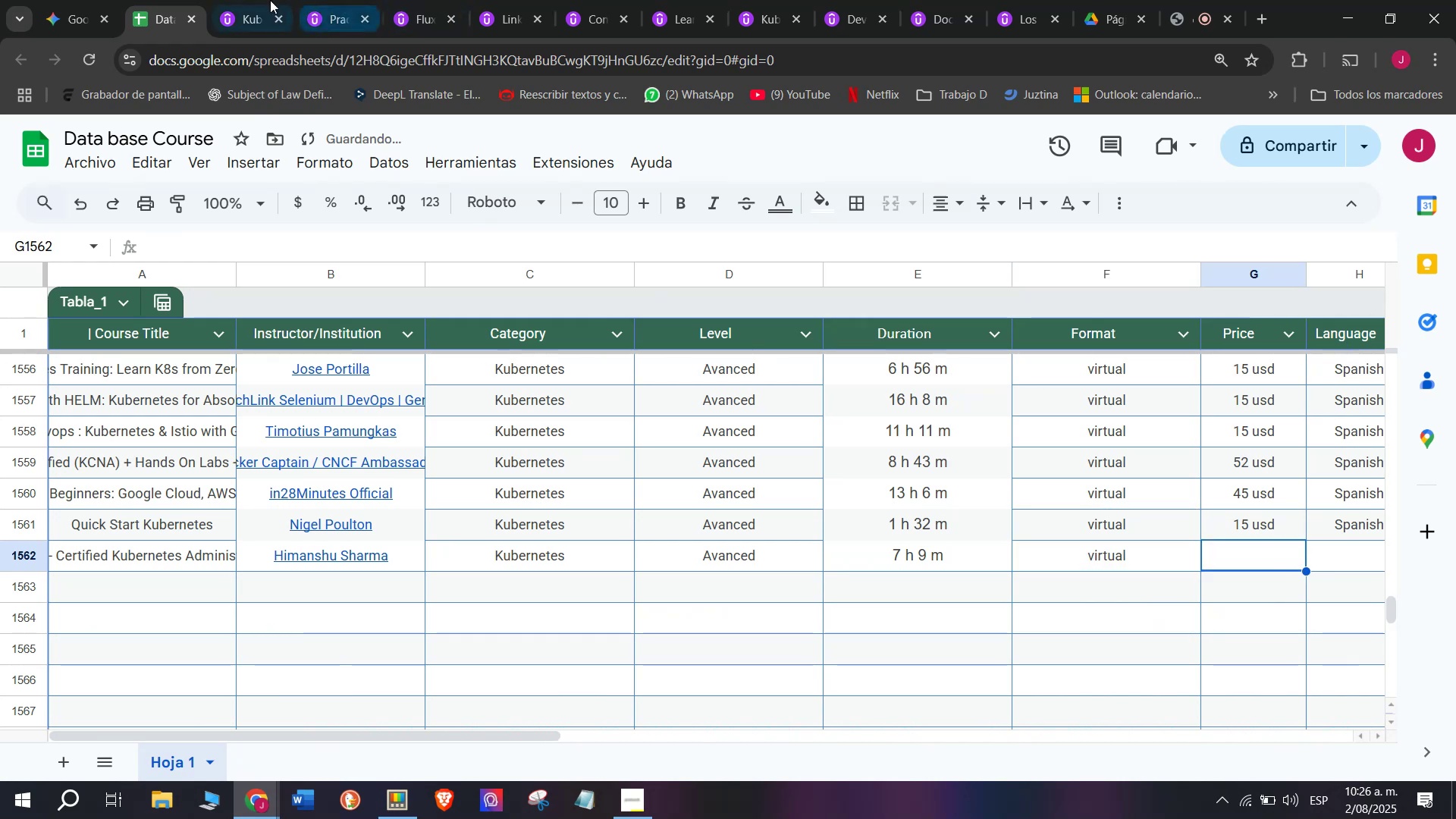 
left_click([267, 0])
 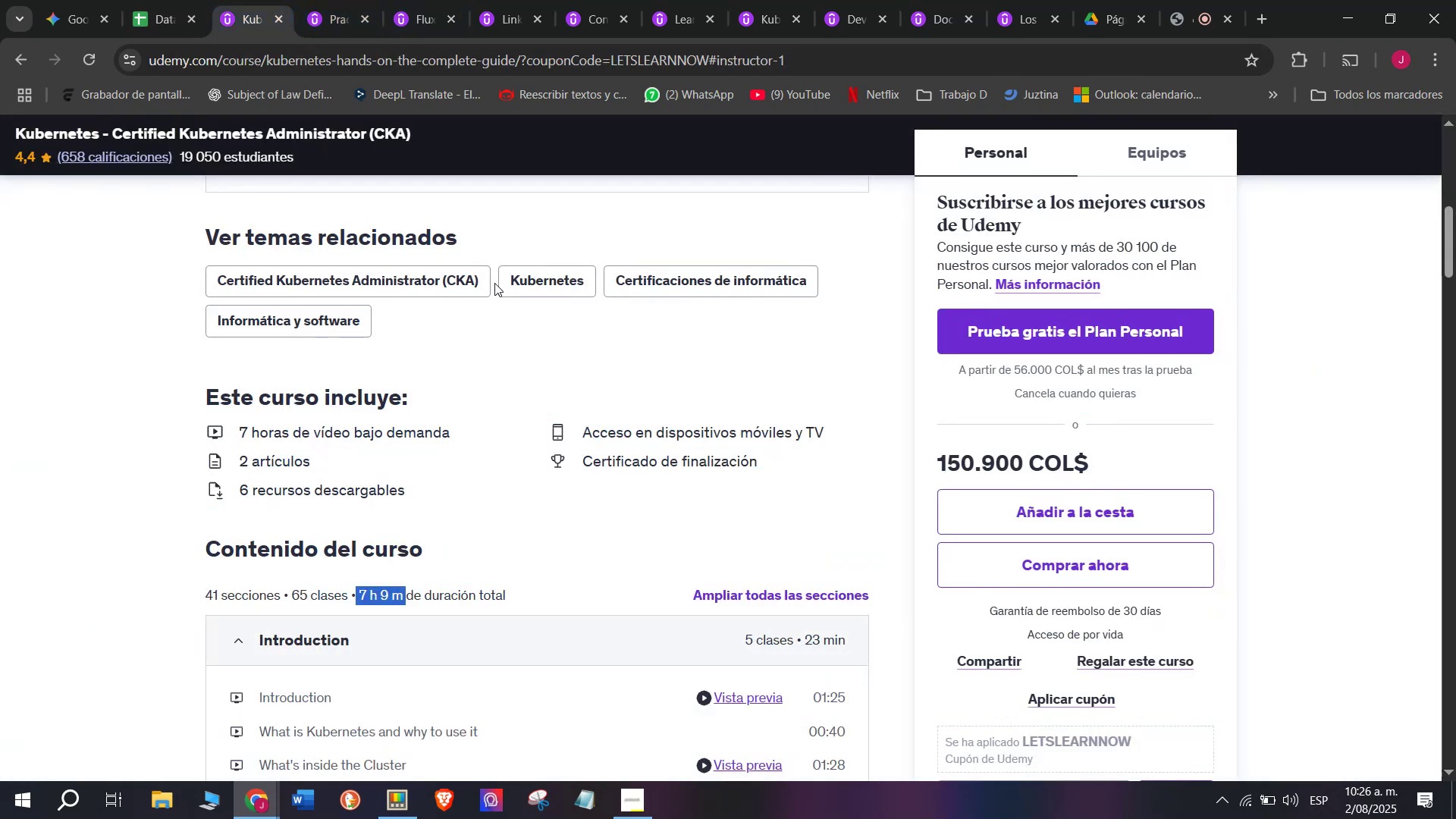 
scroll: coordinate [488, 303], scroll_direction: up, amount: 2.0
 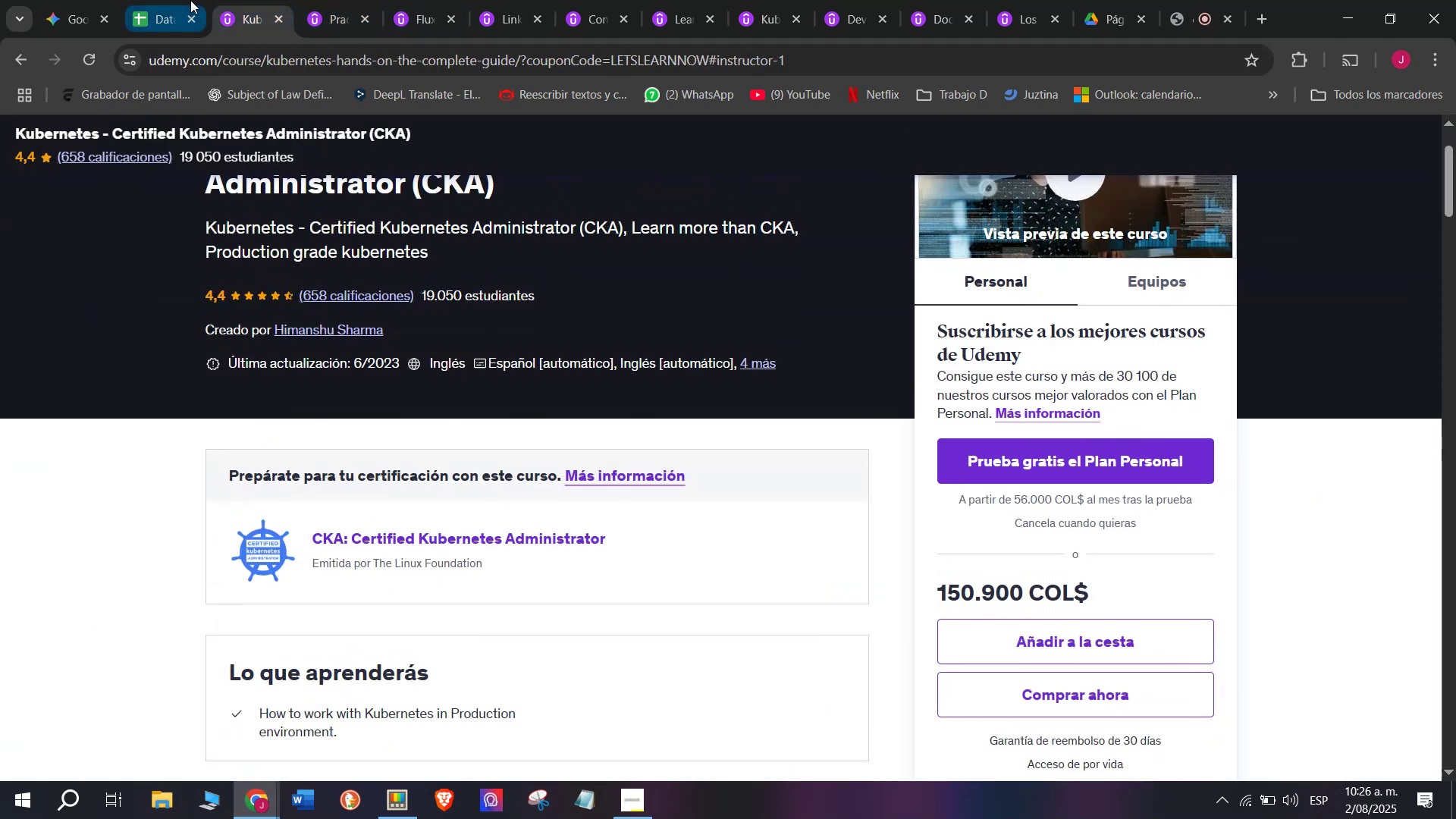 
left_click([187, 0])
 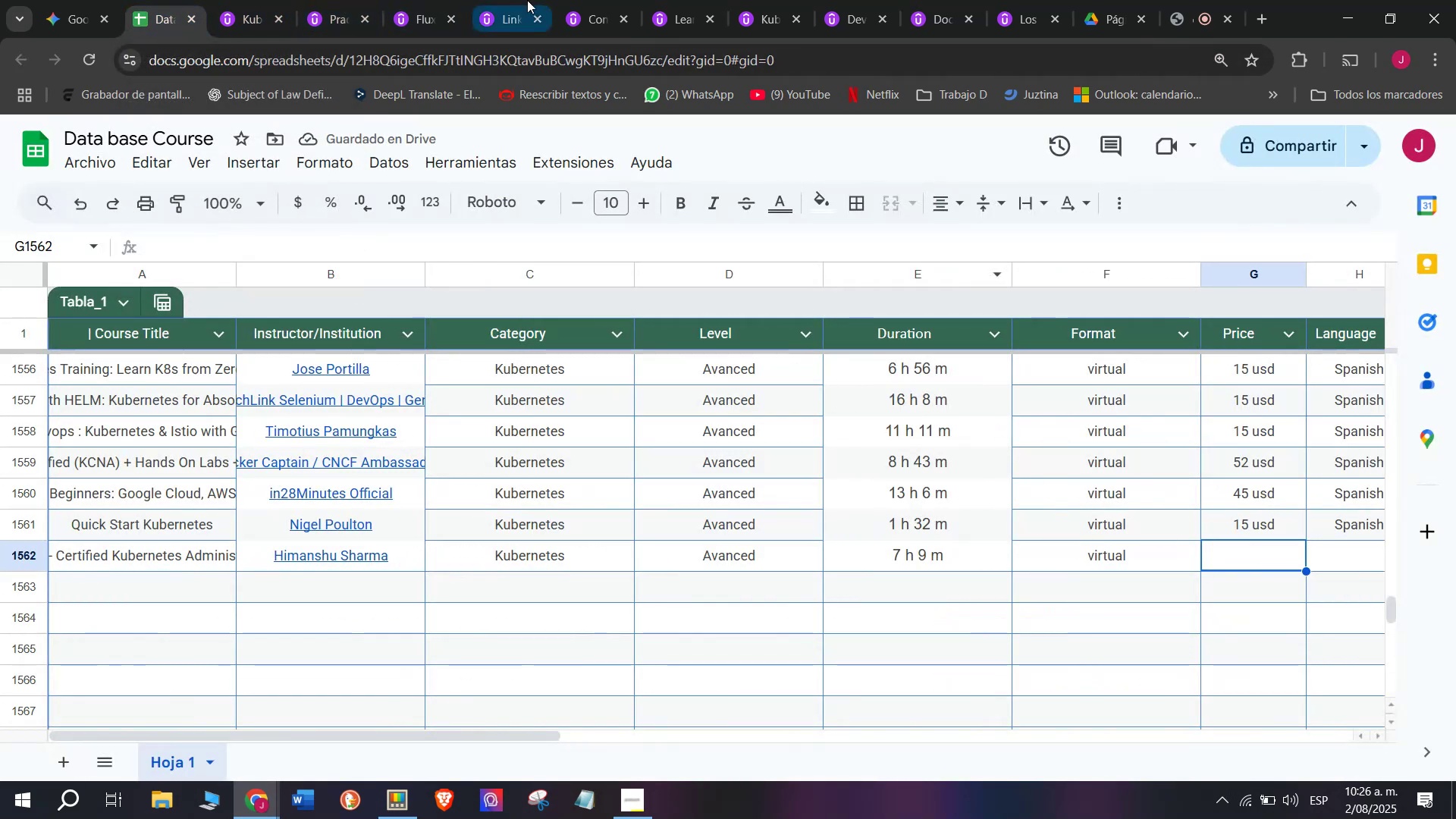 
left_click([238, 0])
 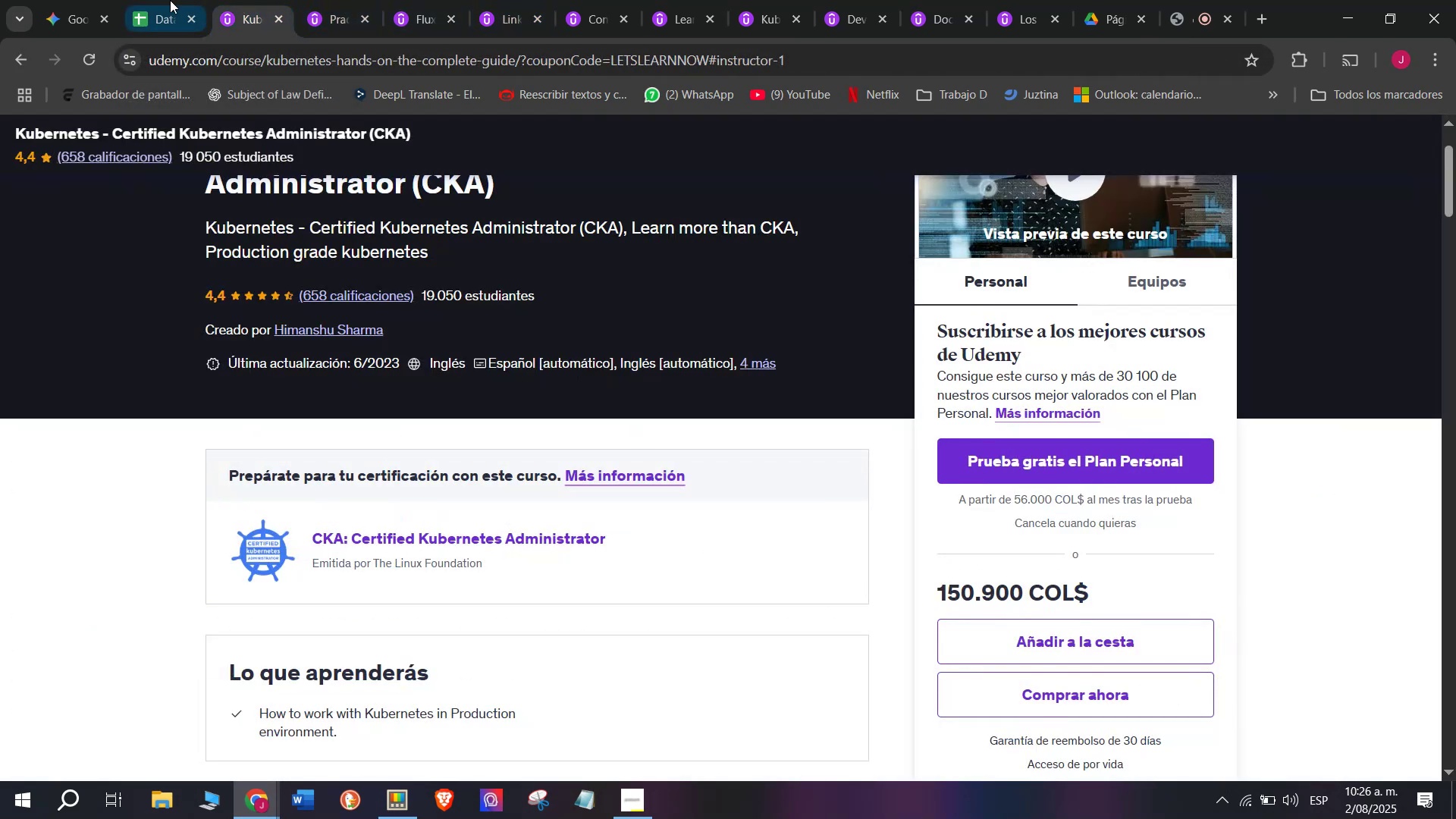 
left_click([124, 0])
 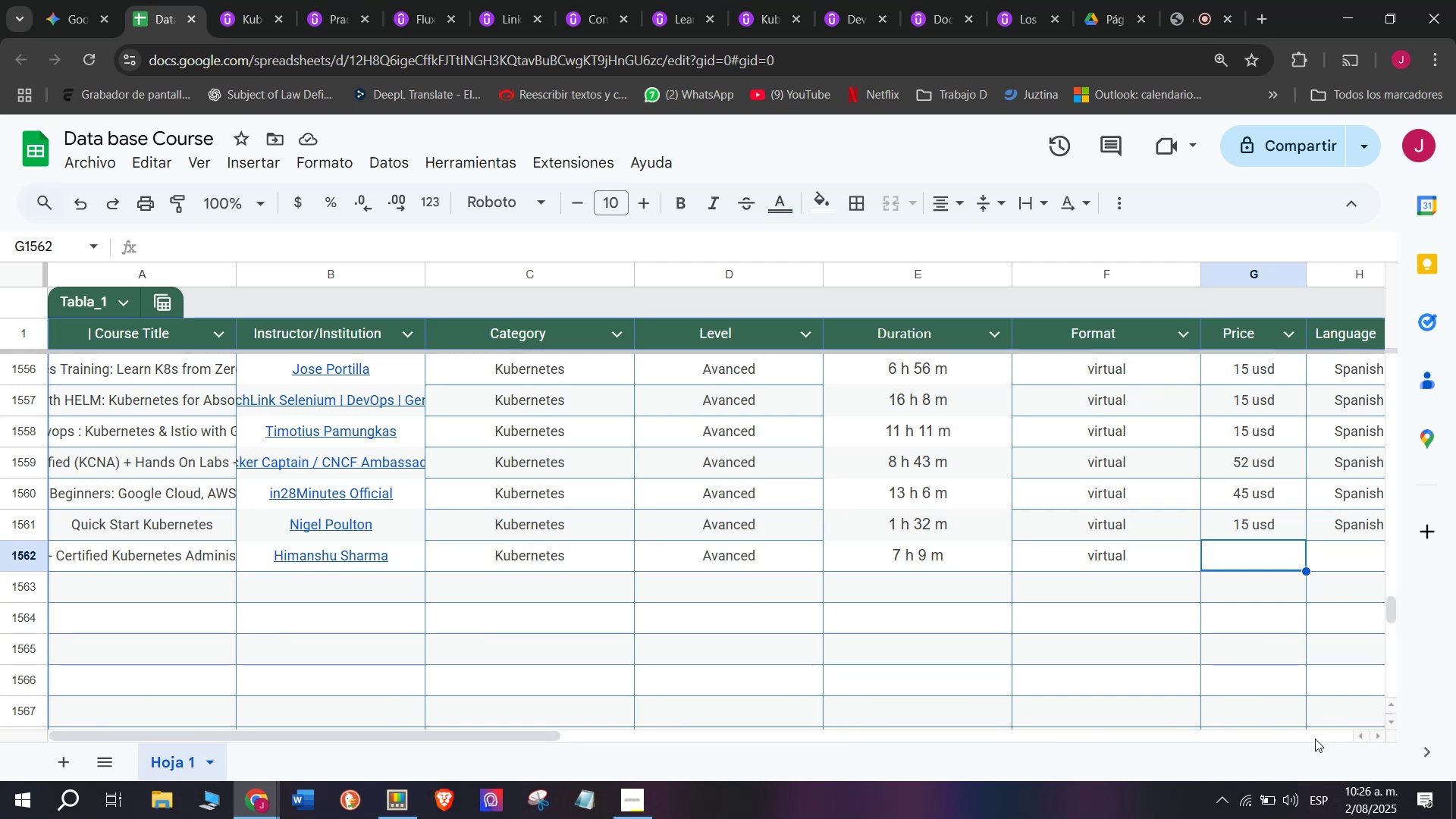 
wait(7.47)
 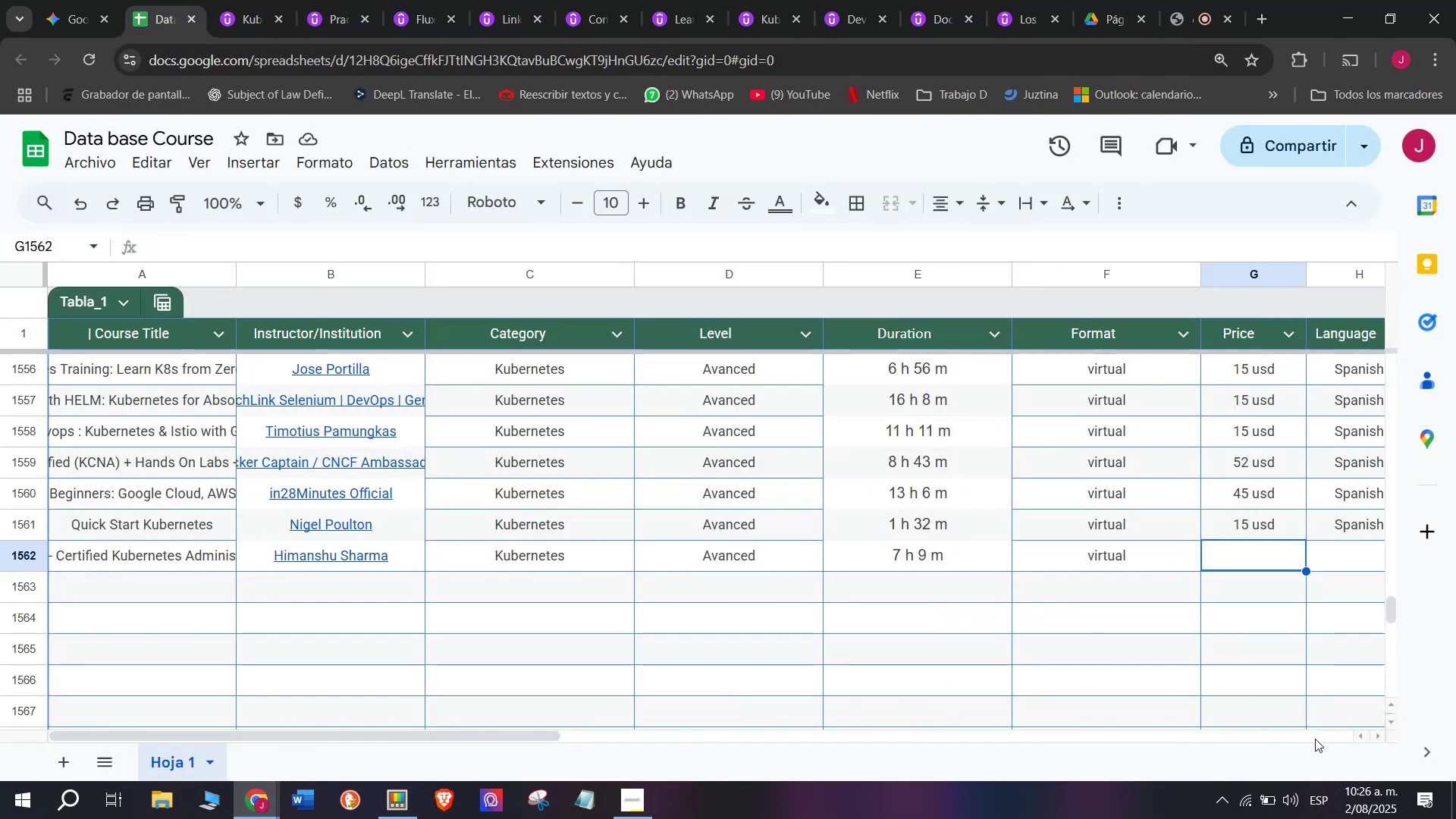 
type(35 usd)
 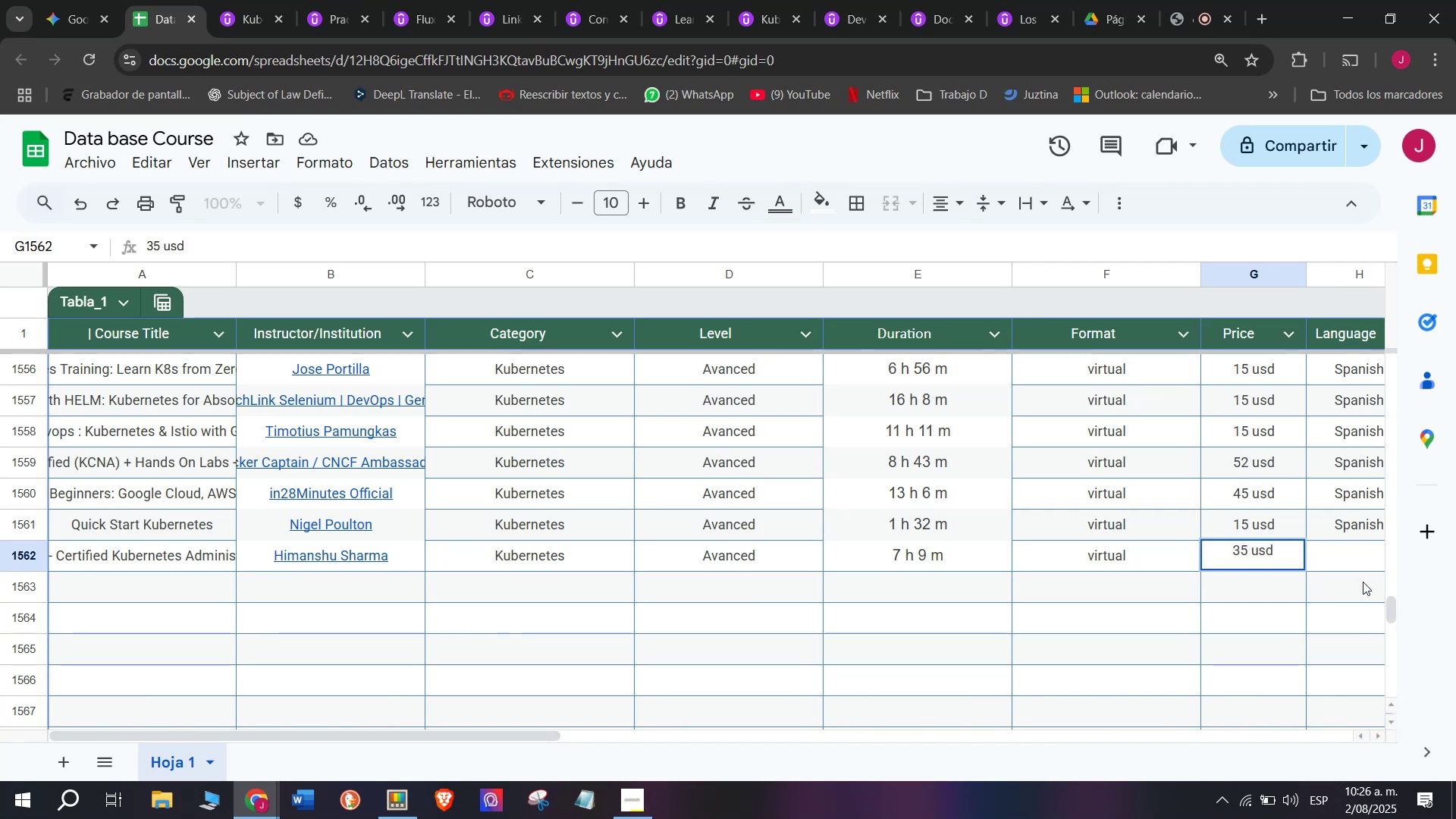 
left_click([1367, 528])
 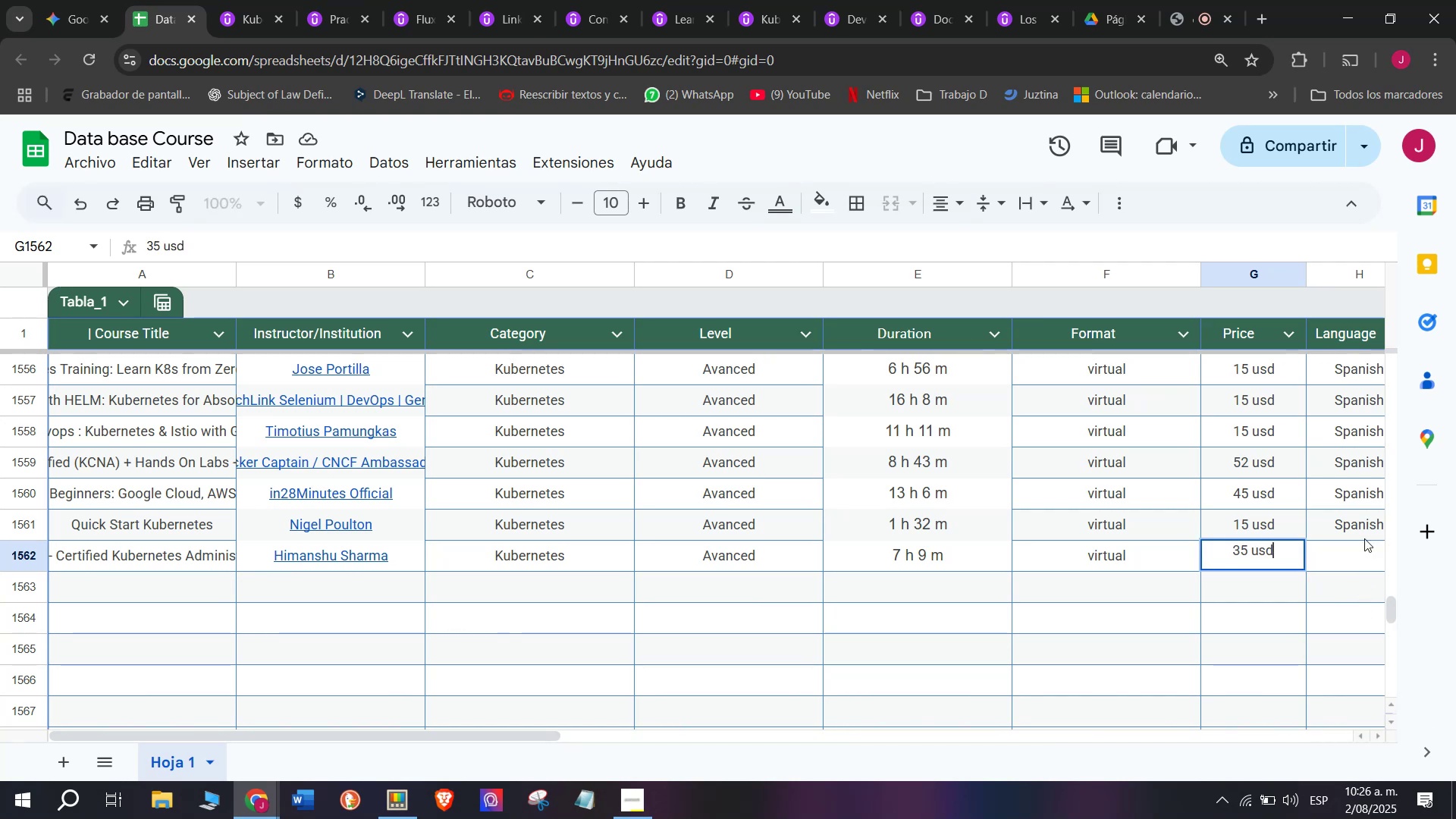 
key(Control+C)
 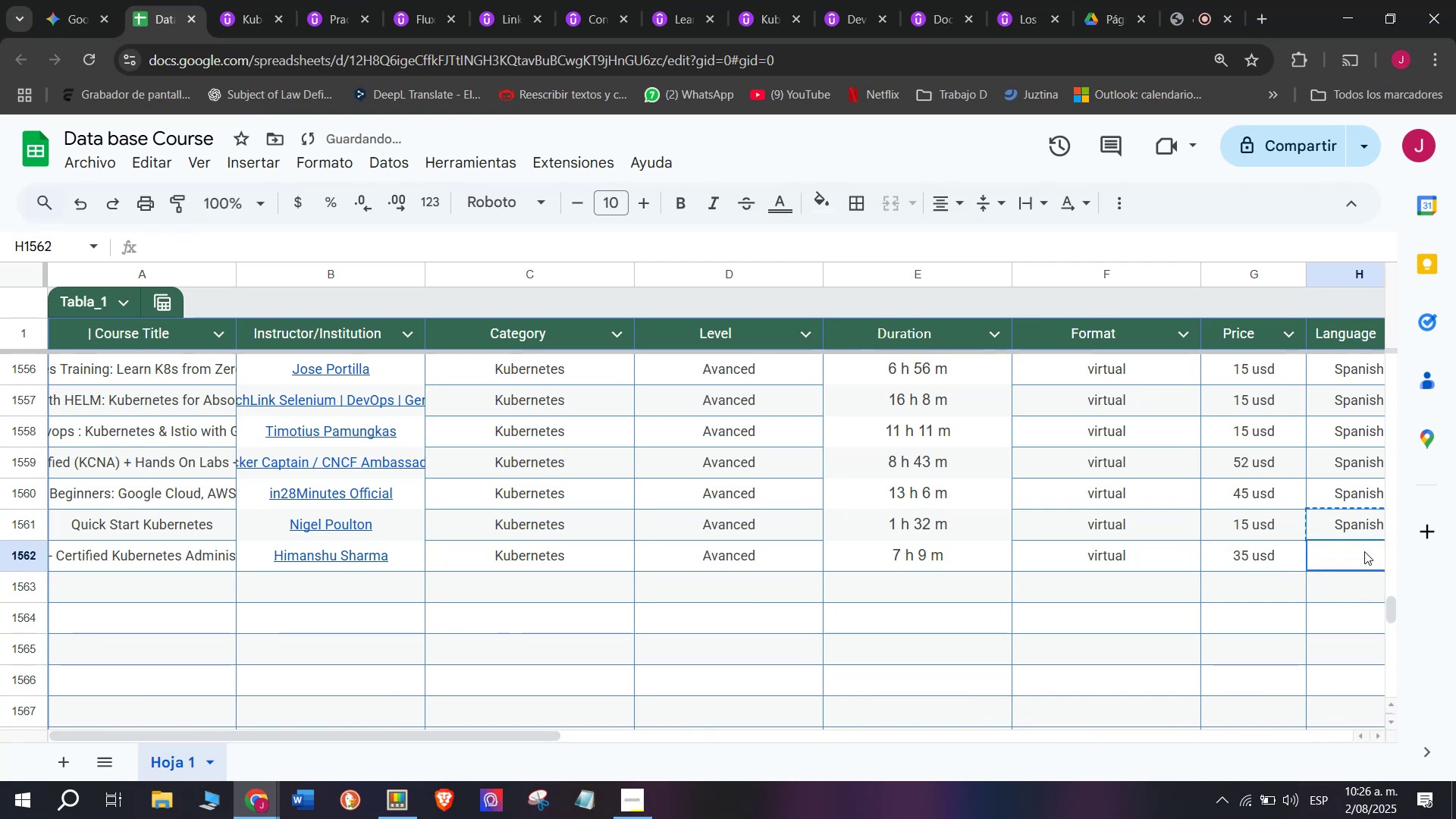 
key(Break)
 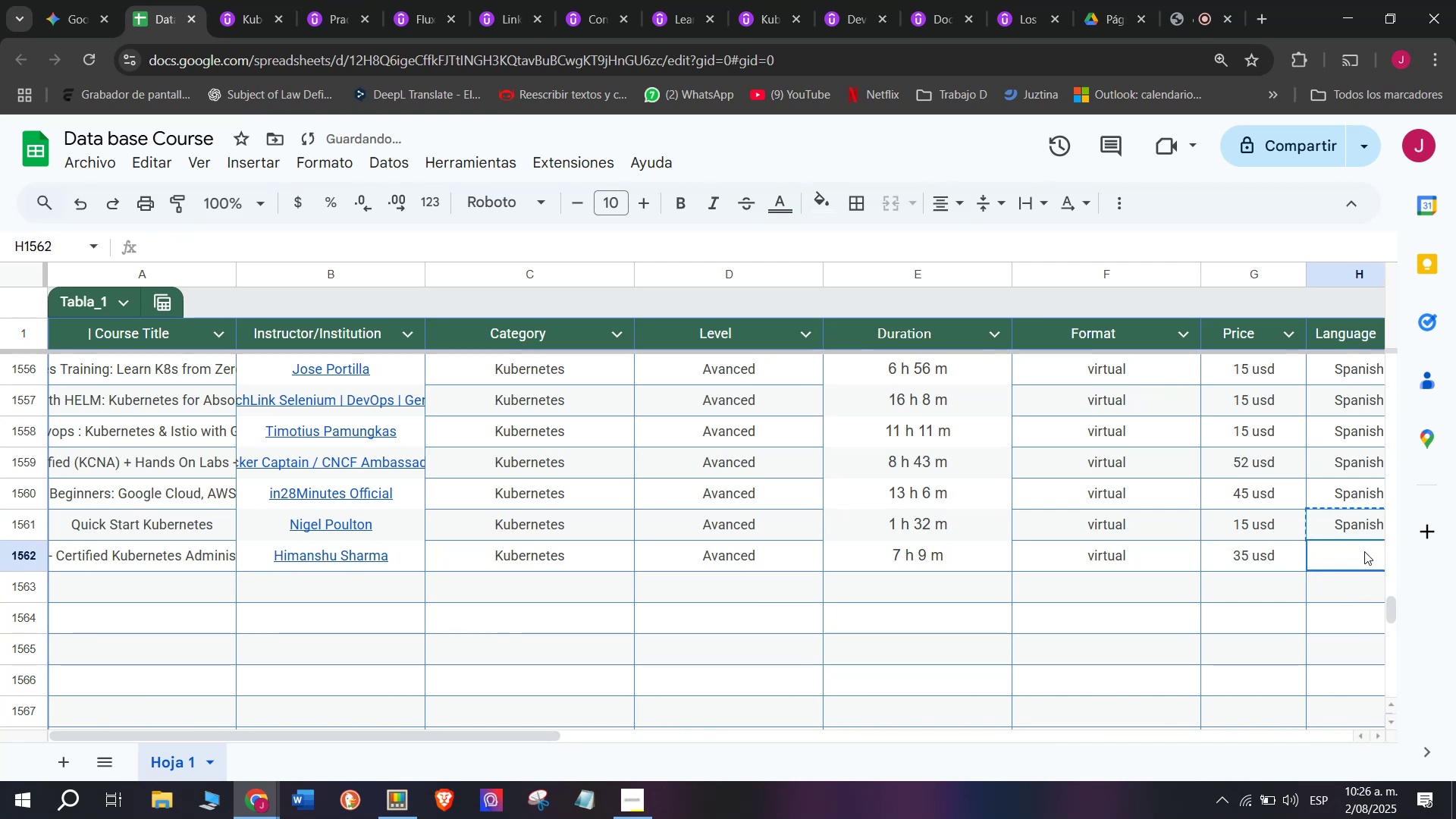 
key(Control+ControlLeft)
 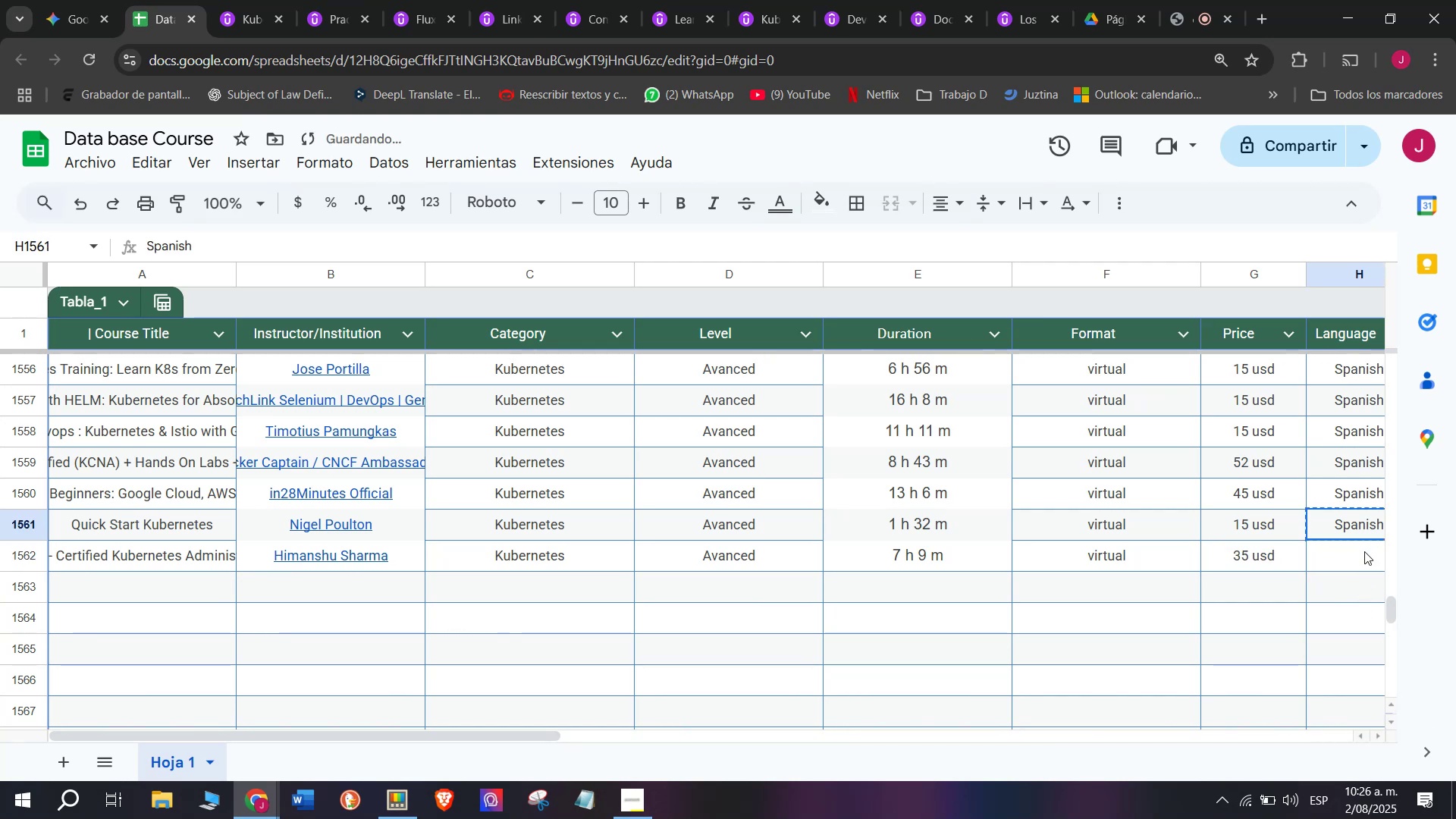 
double_click([1364, 551])
 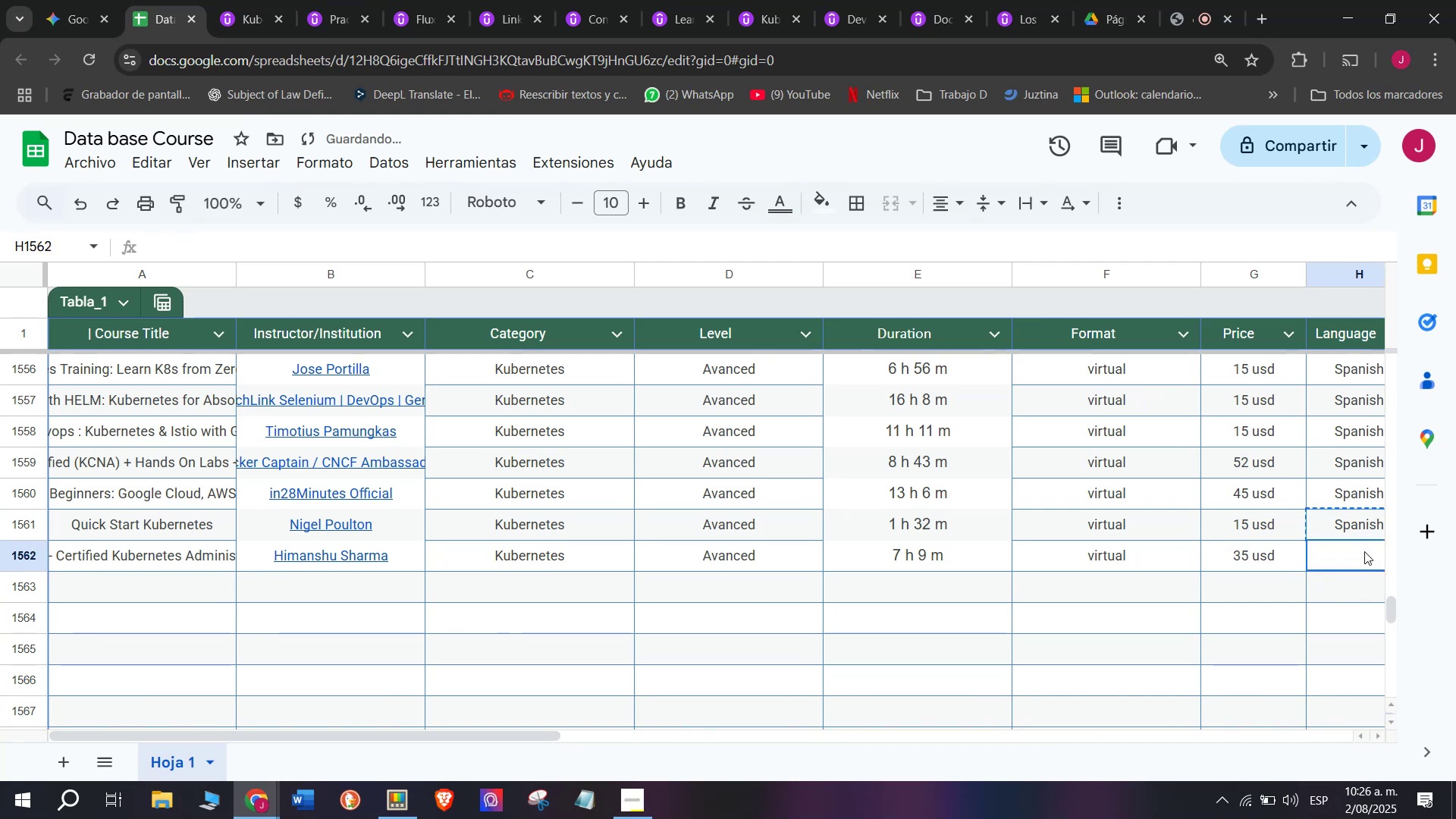 
key(Z)
 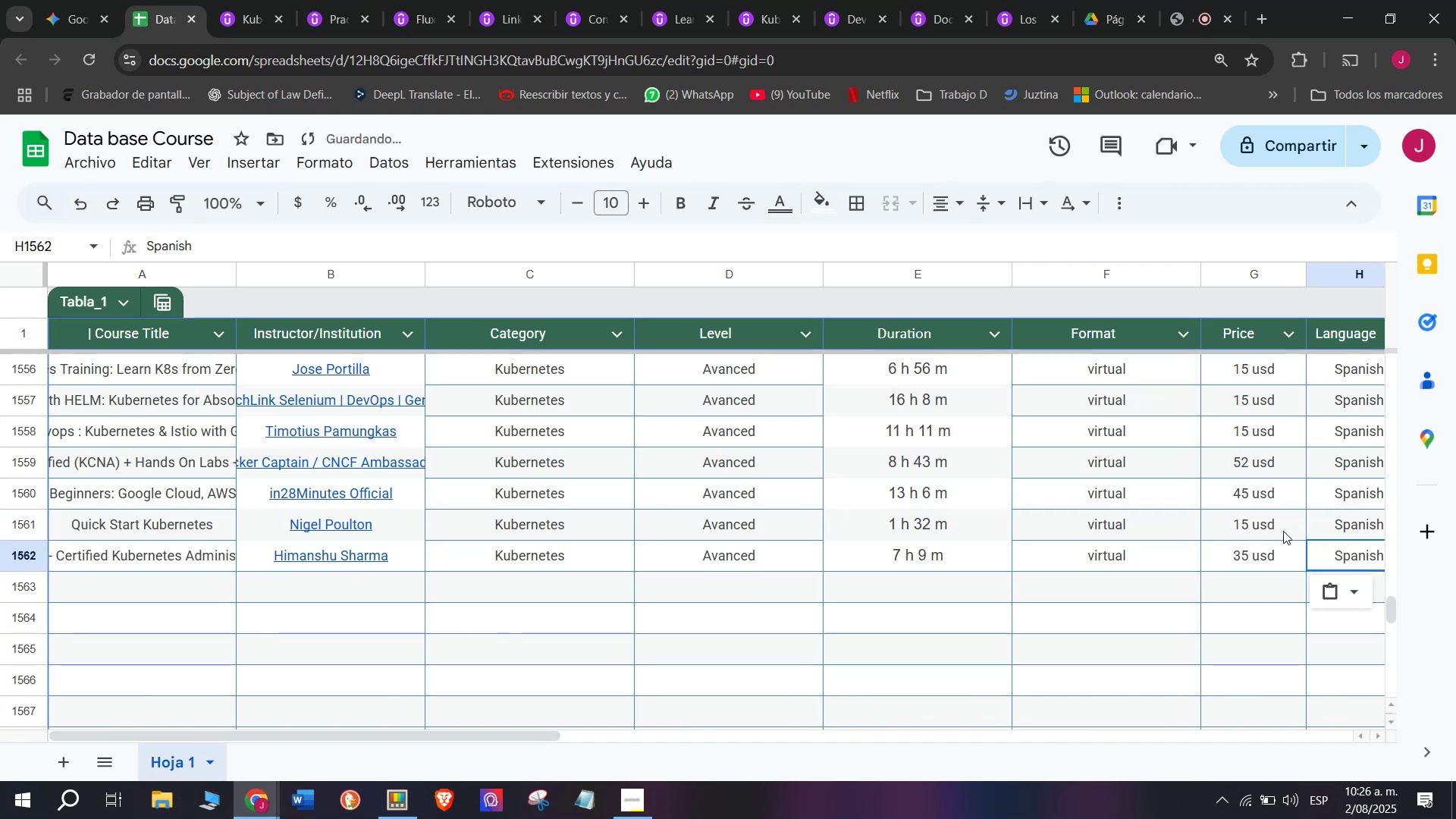 
key(Control+ControlLeft)
 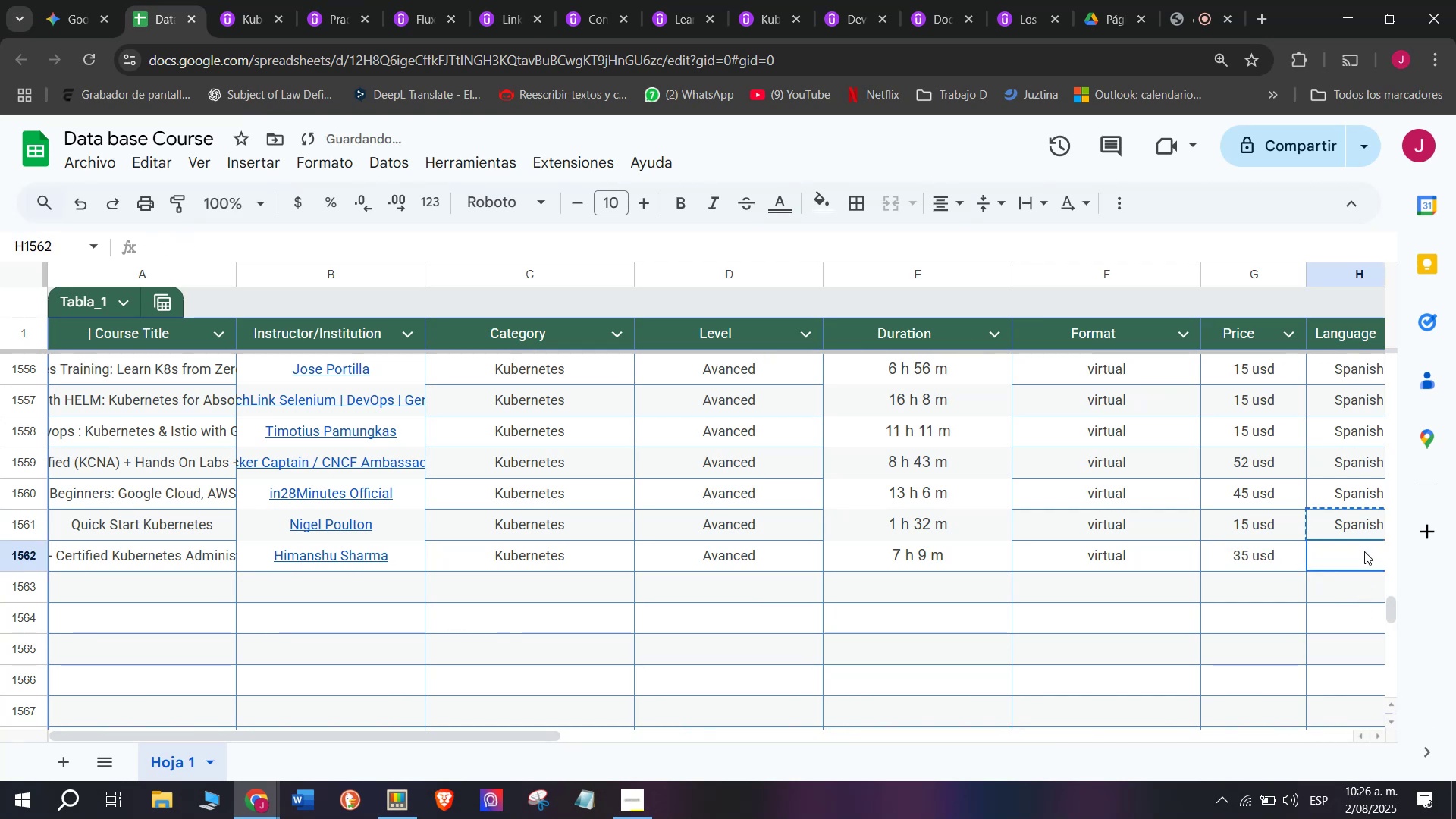 
key(Control+V)
 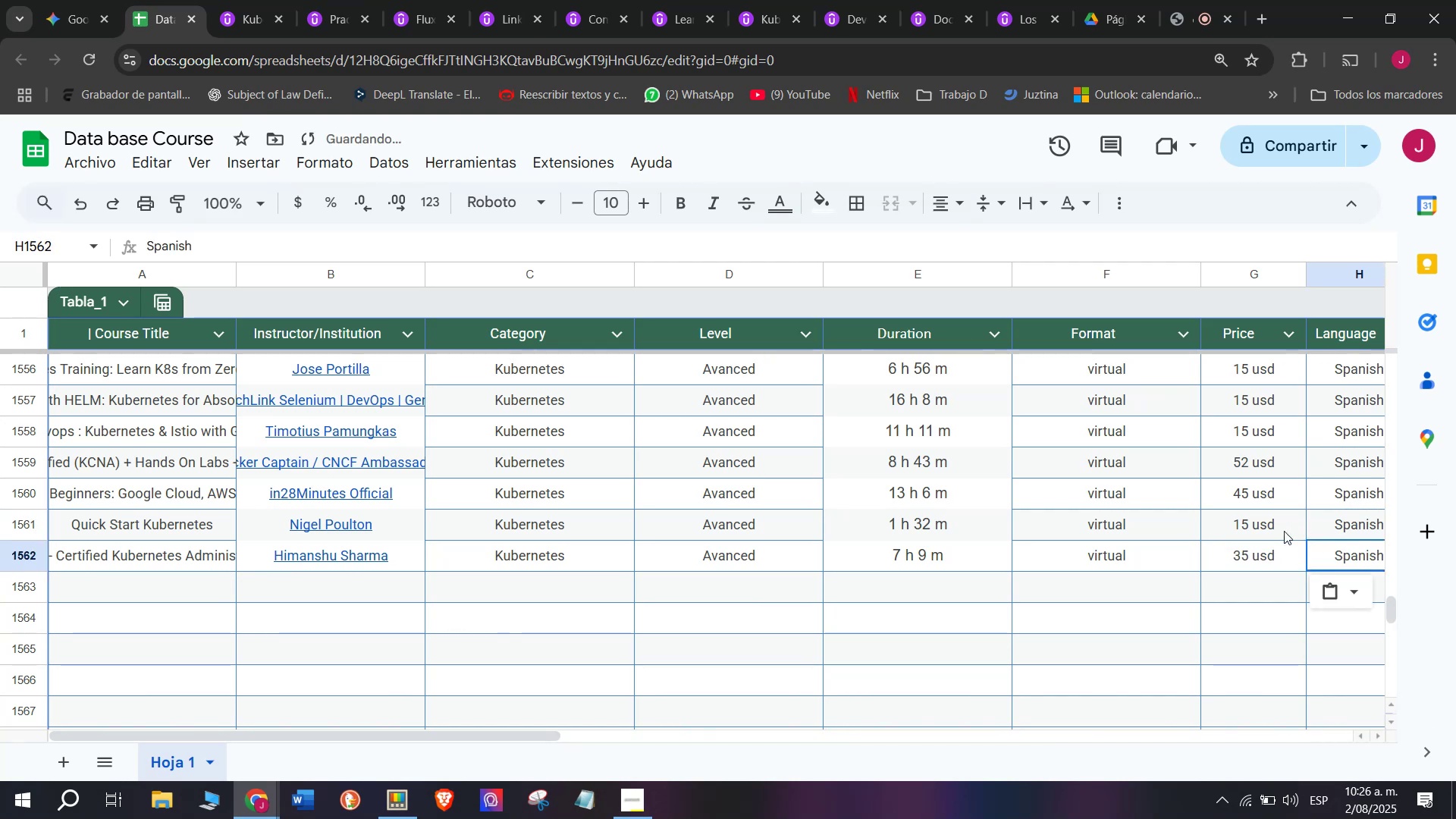 
scroll: coordinate [397, 573], scroll_direction: down, amount: 3.0
 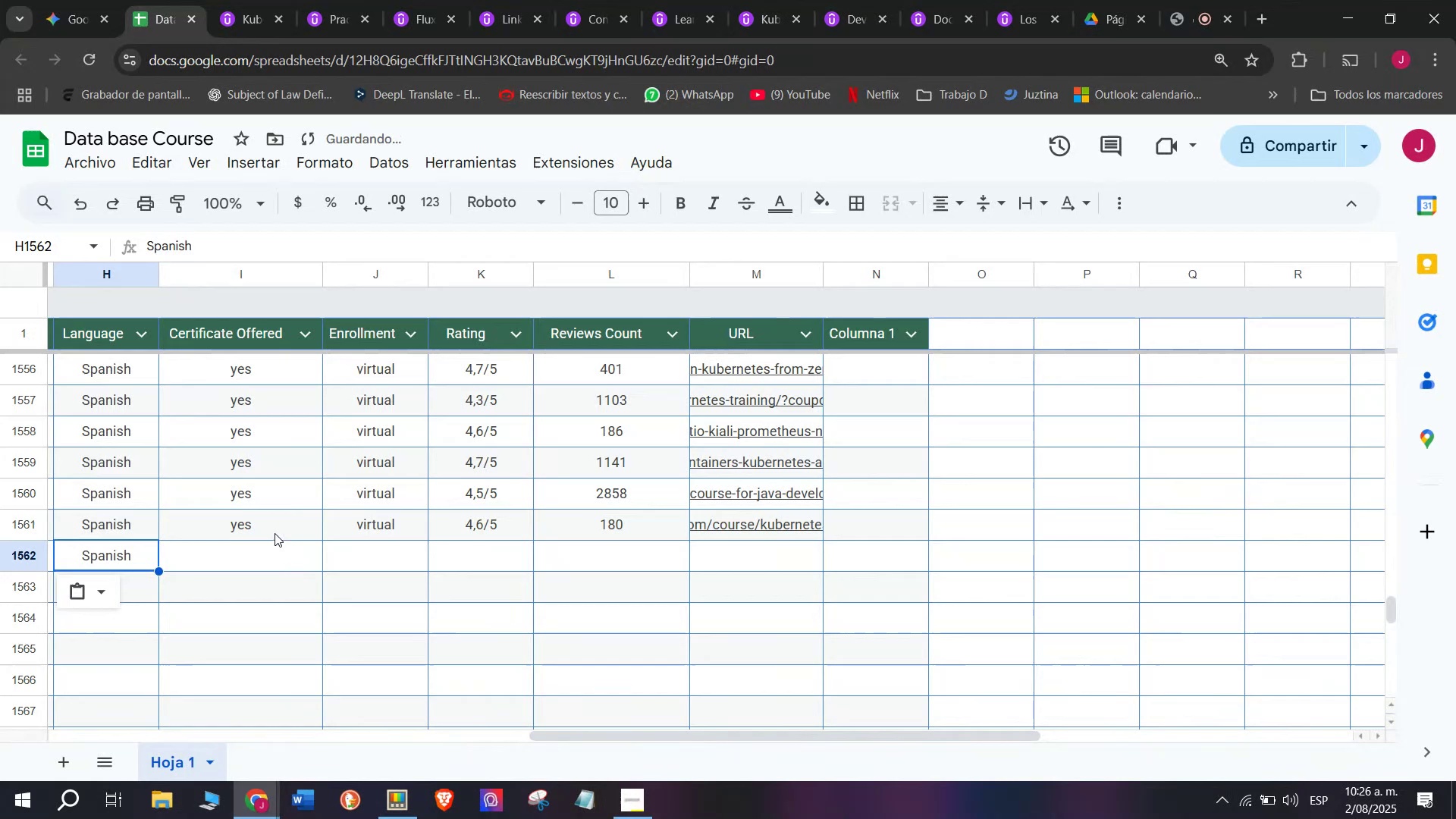 
key(Control+ControlLeft)
 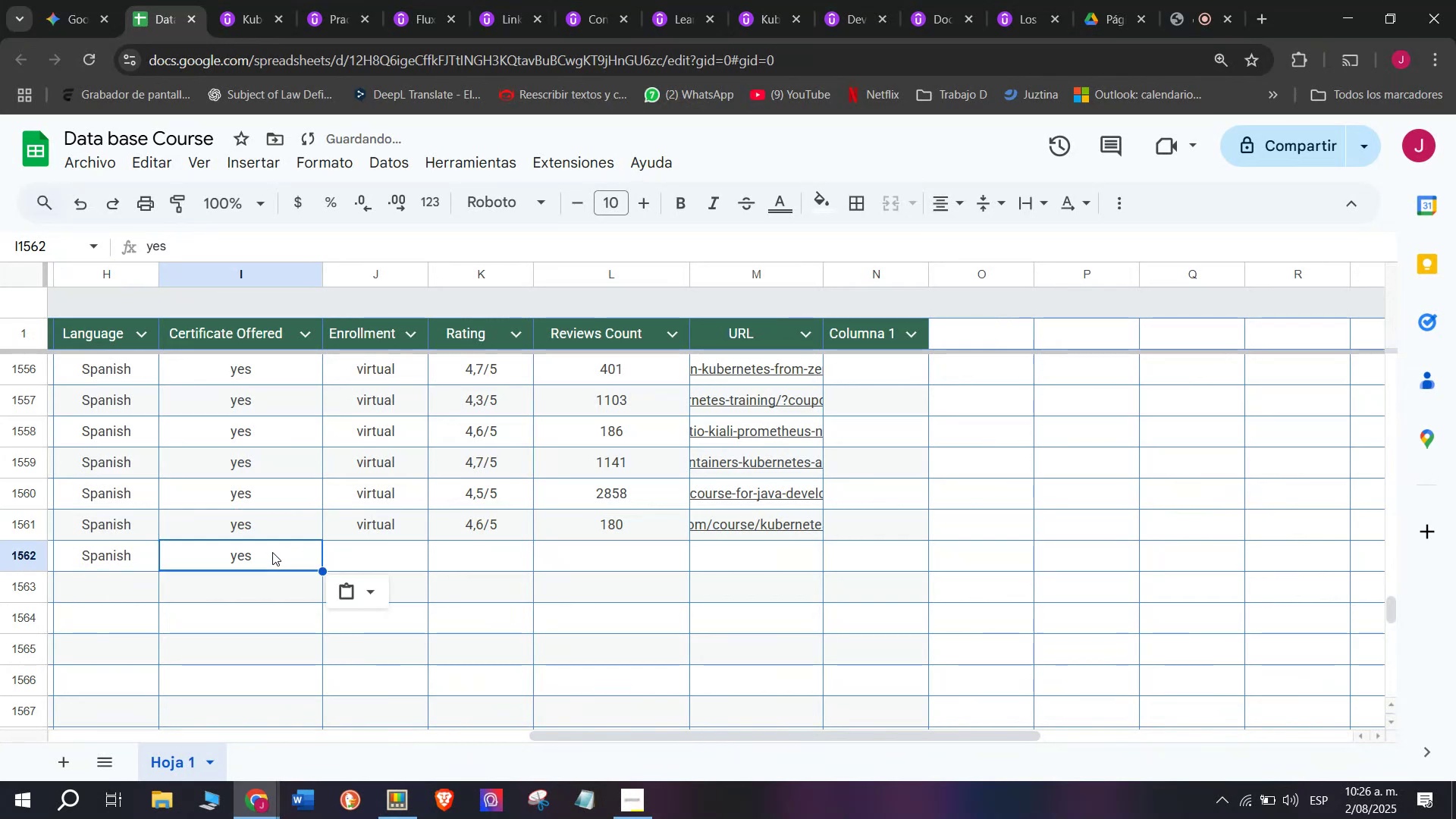 
key(Break)
 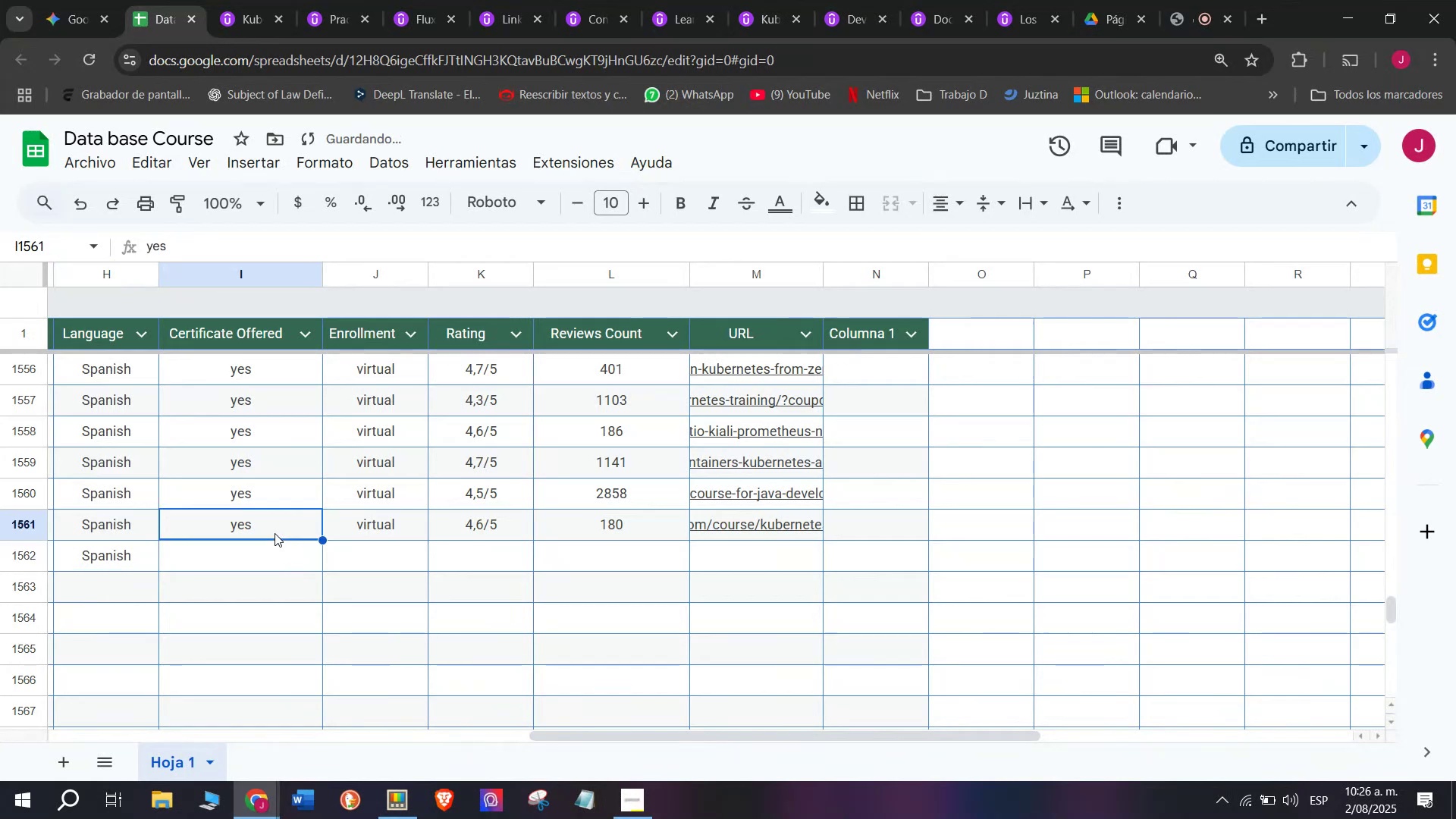 
key(Control+C)
 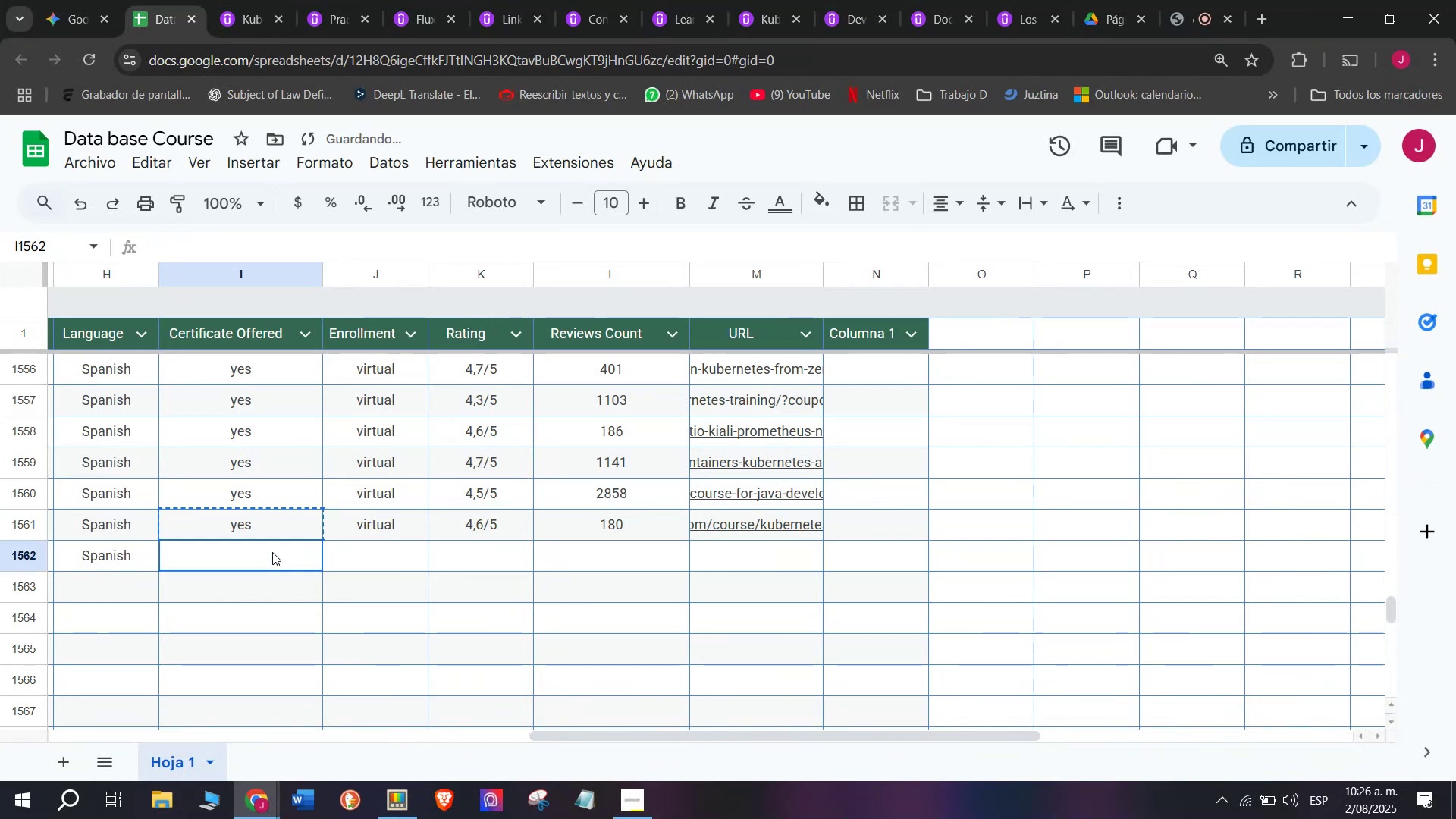 
double_click([272, 552])
 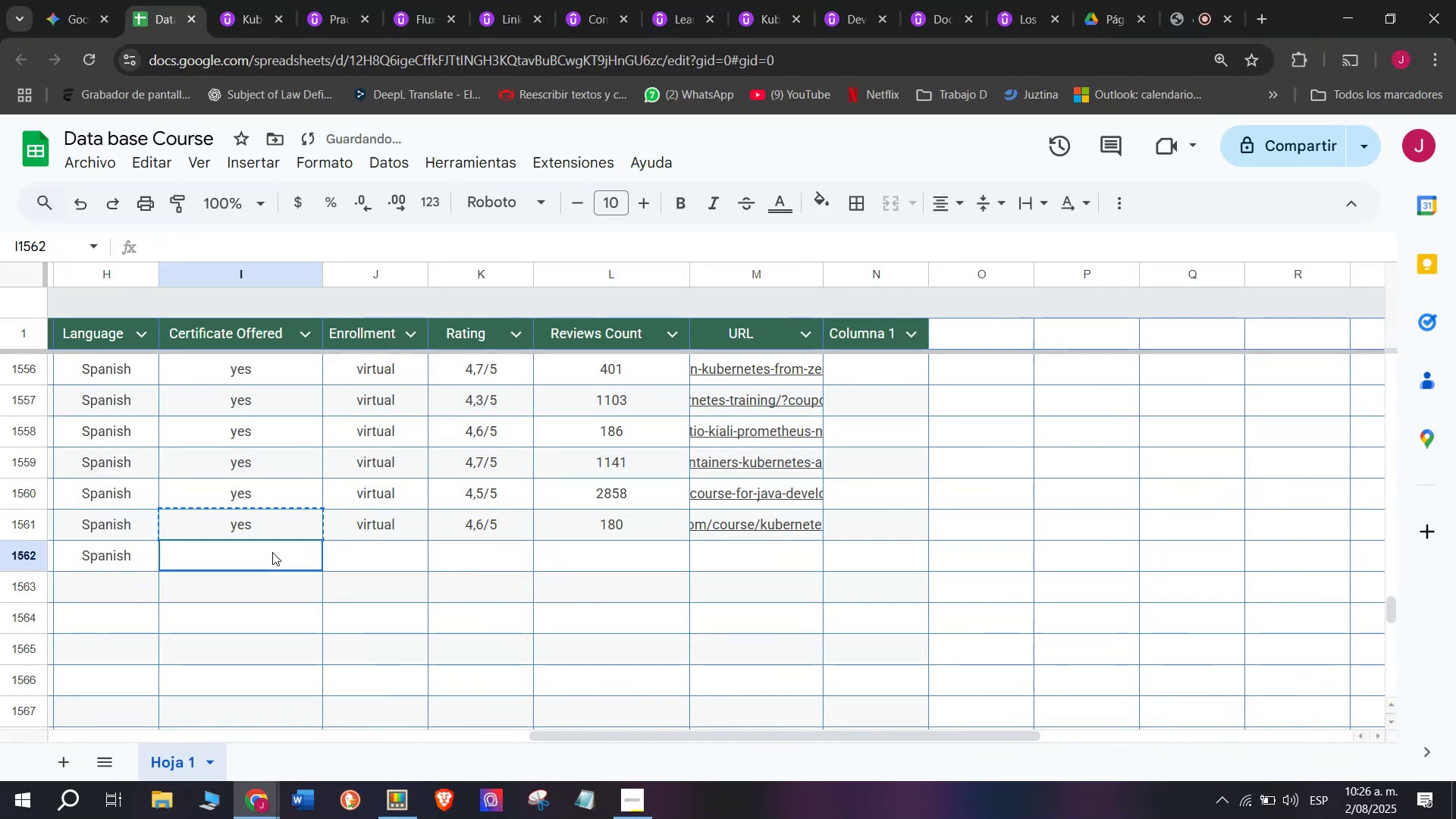 
key(Control+ControlLeft)
 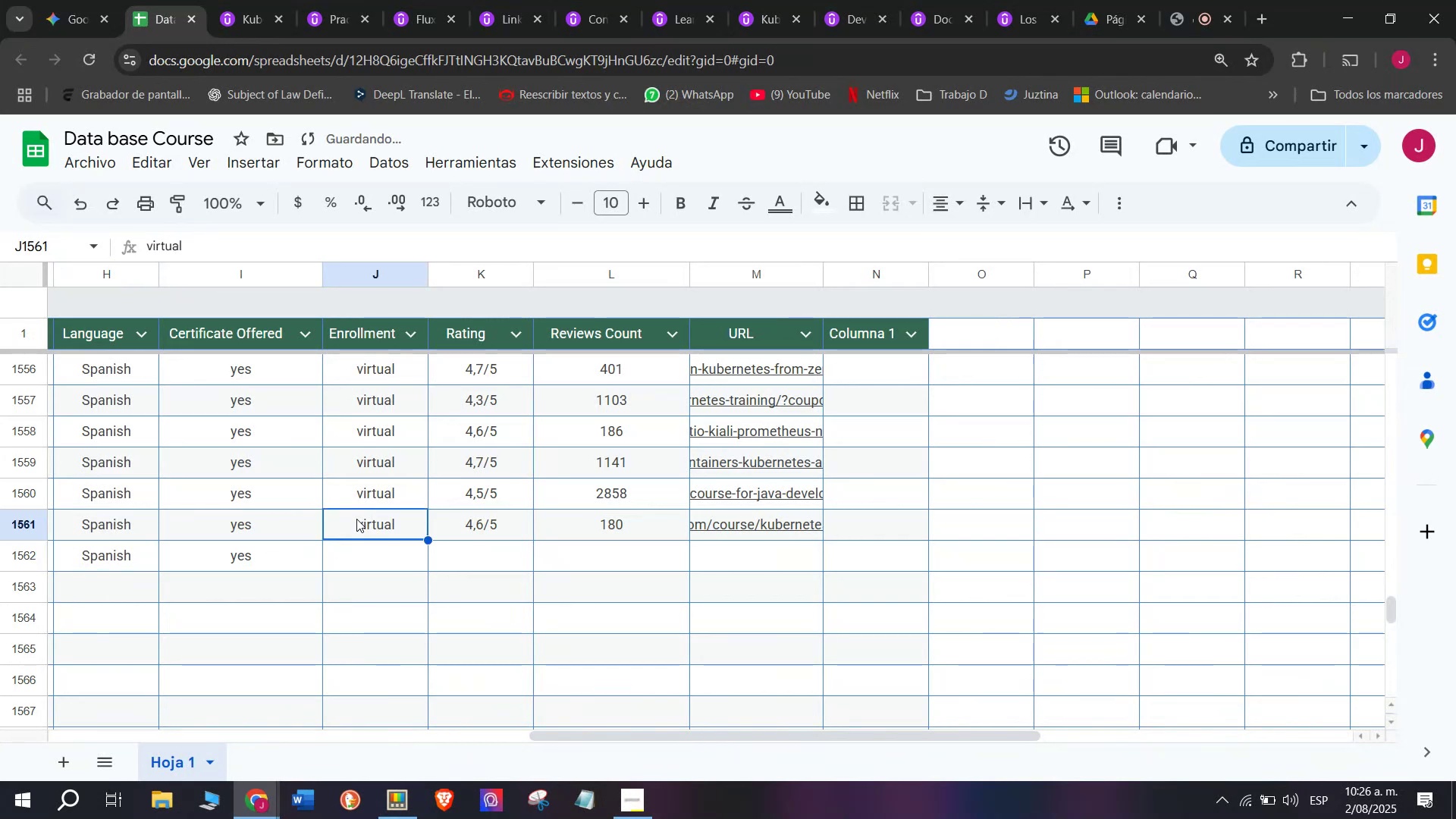 
key(Z)
 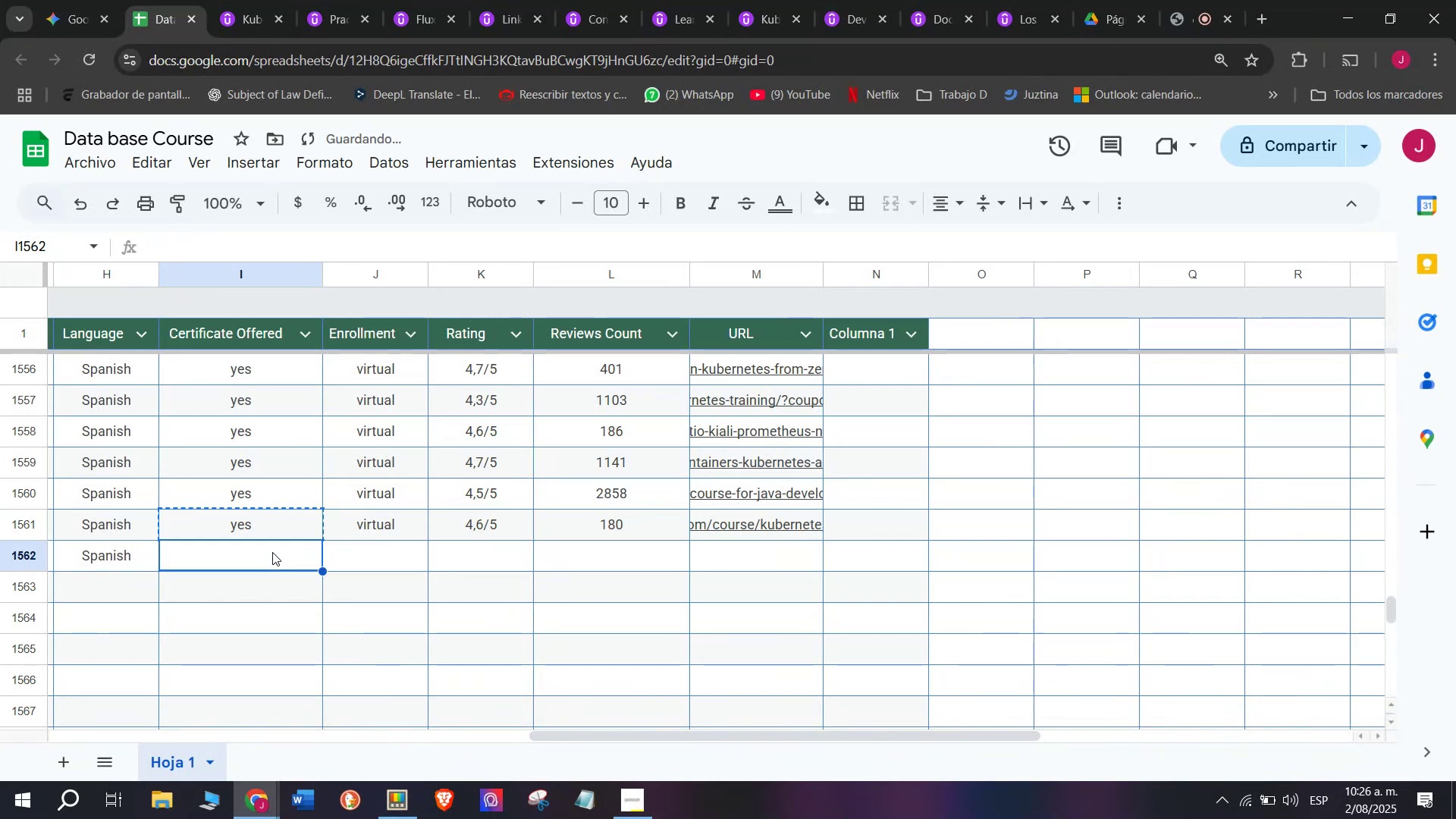 
key(Control+V)
 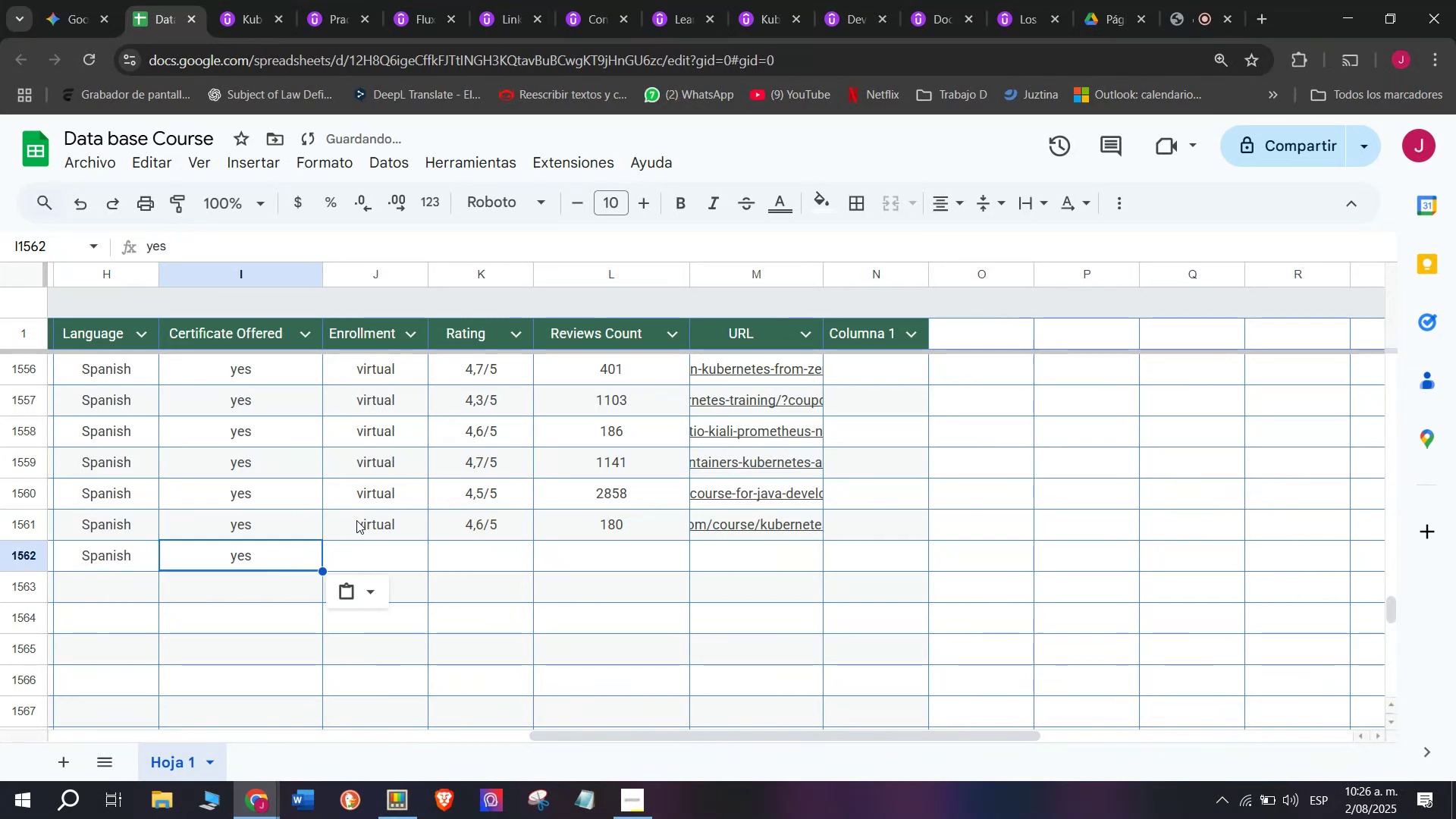 
triple_click([356, 519])
 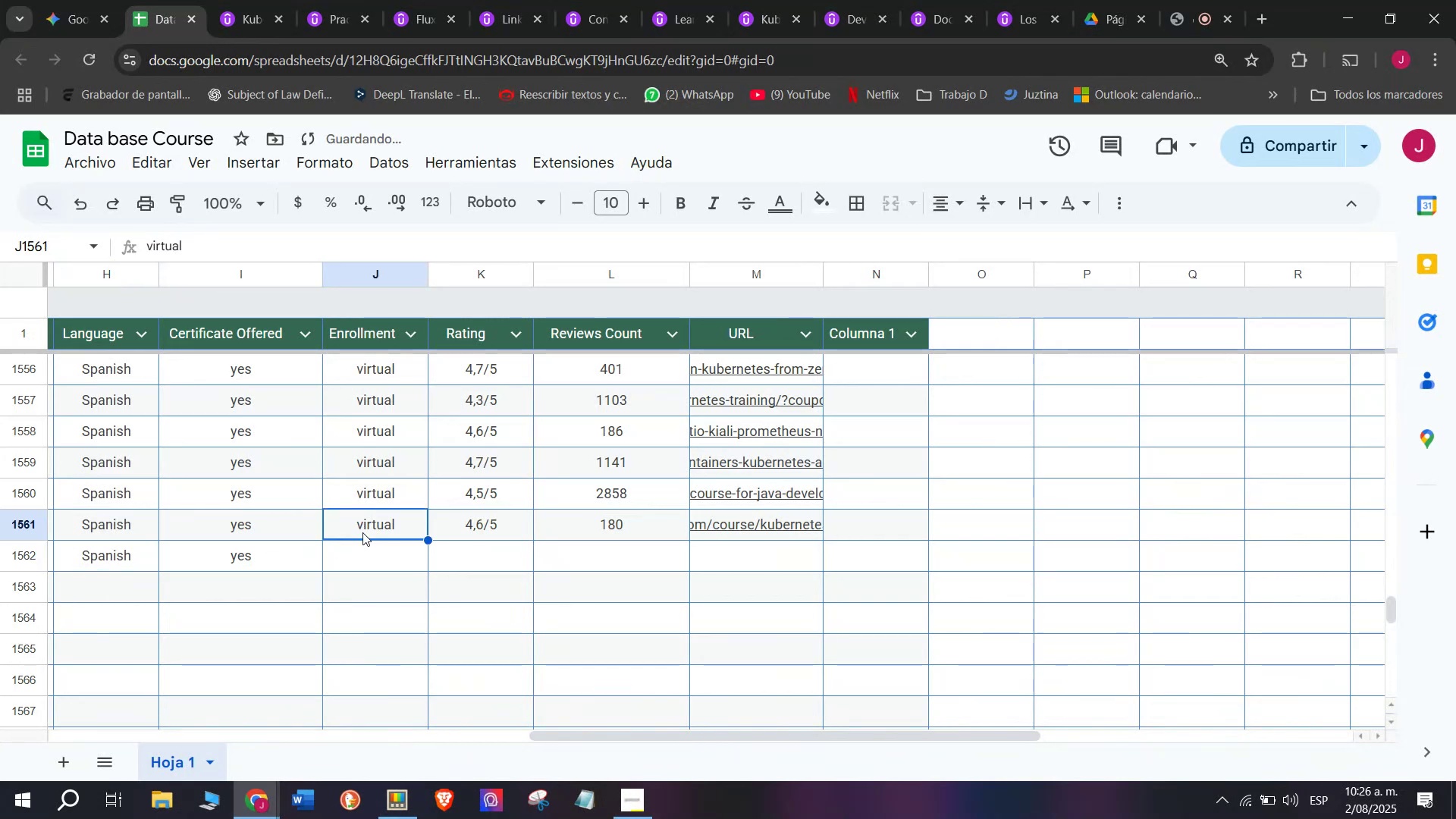 
key(Control+ControlLeft)
 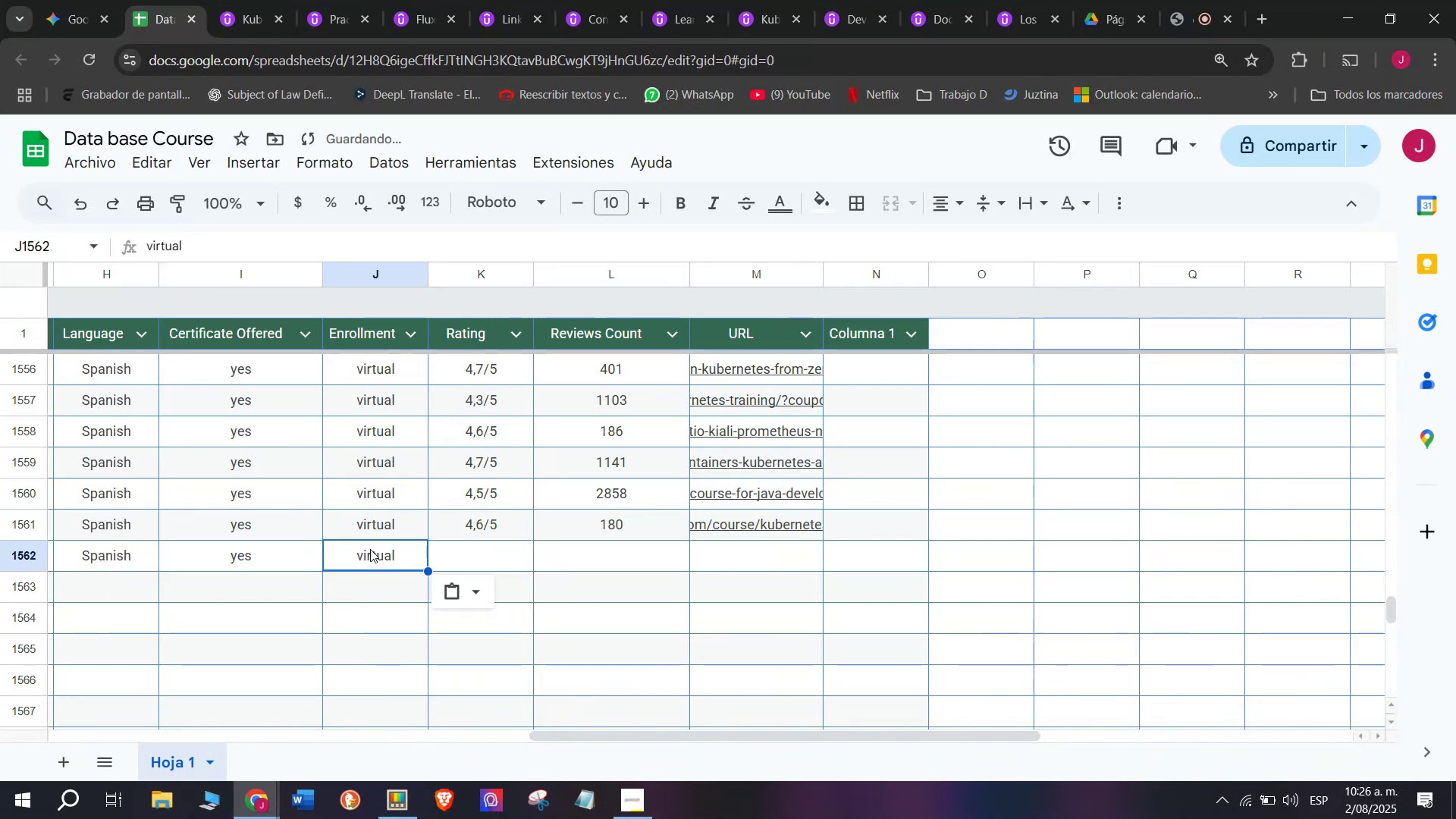 
key(Control+C)
 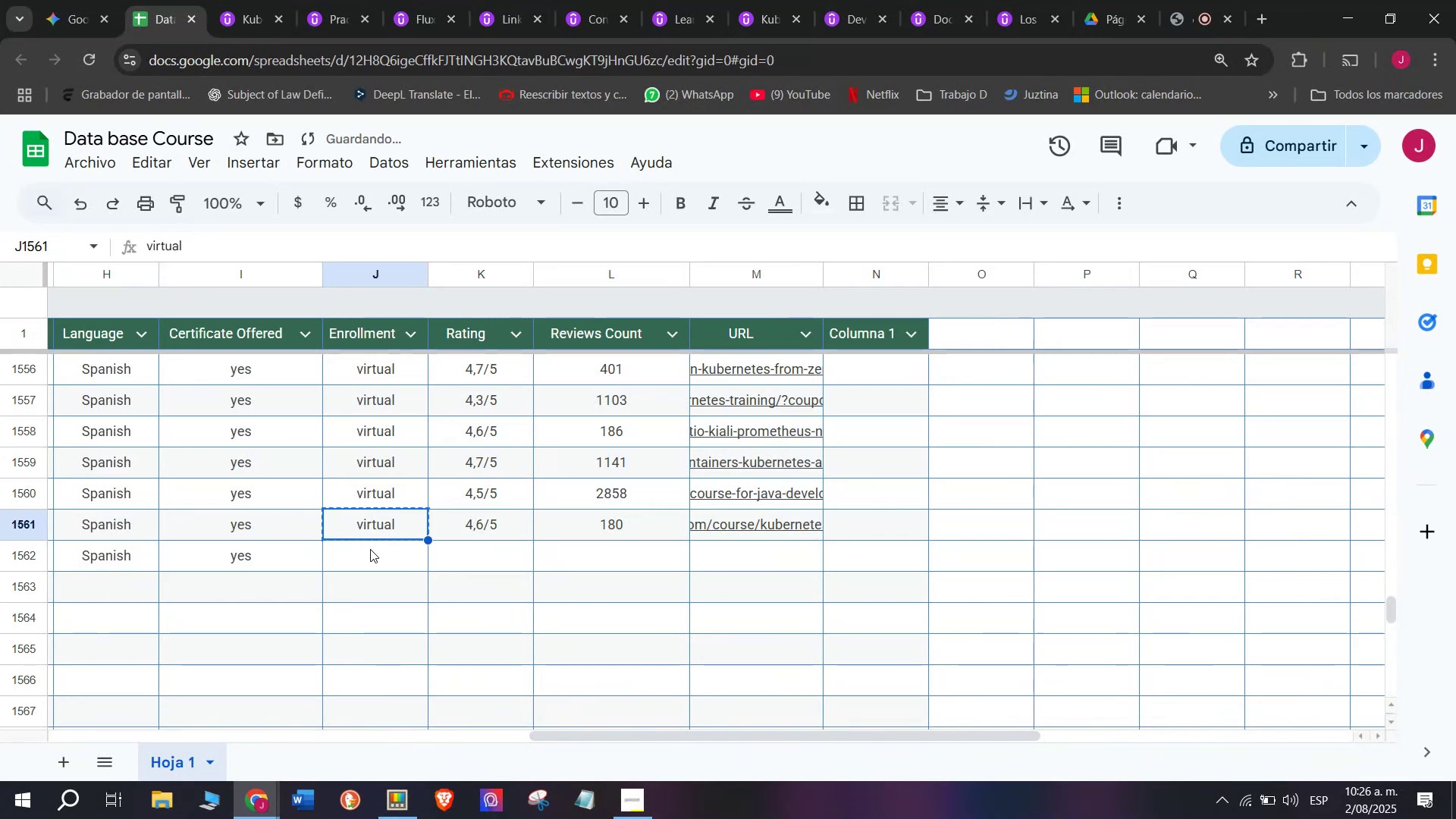 
key(Break)
 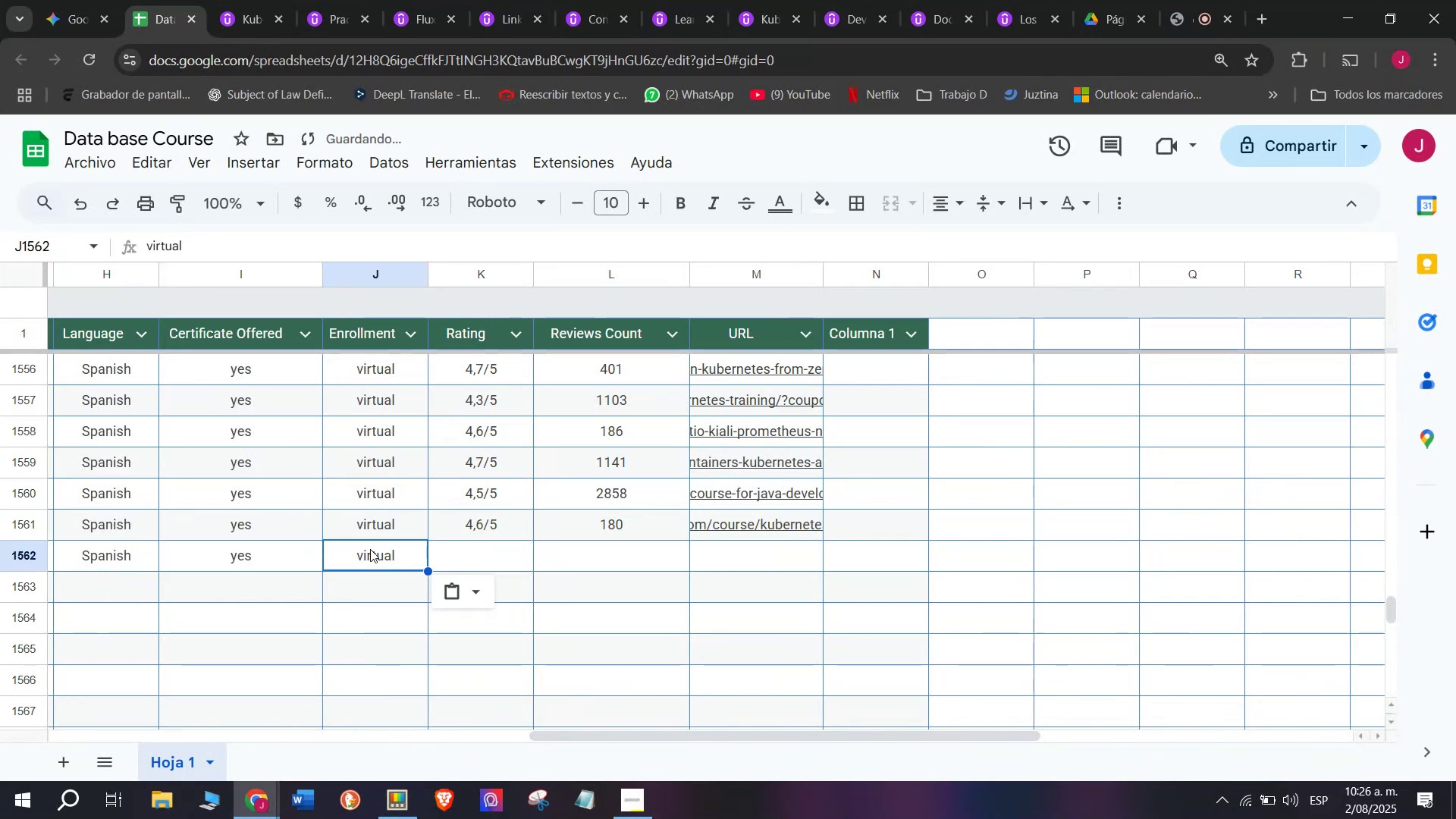 
triple_click([370, 549])
 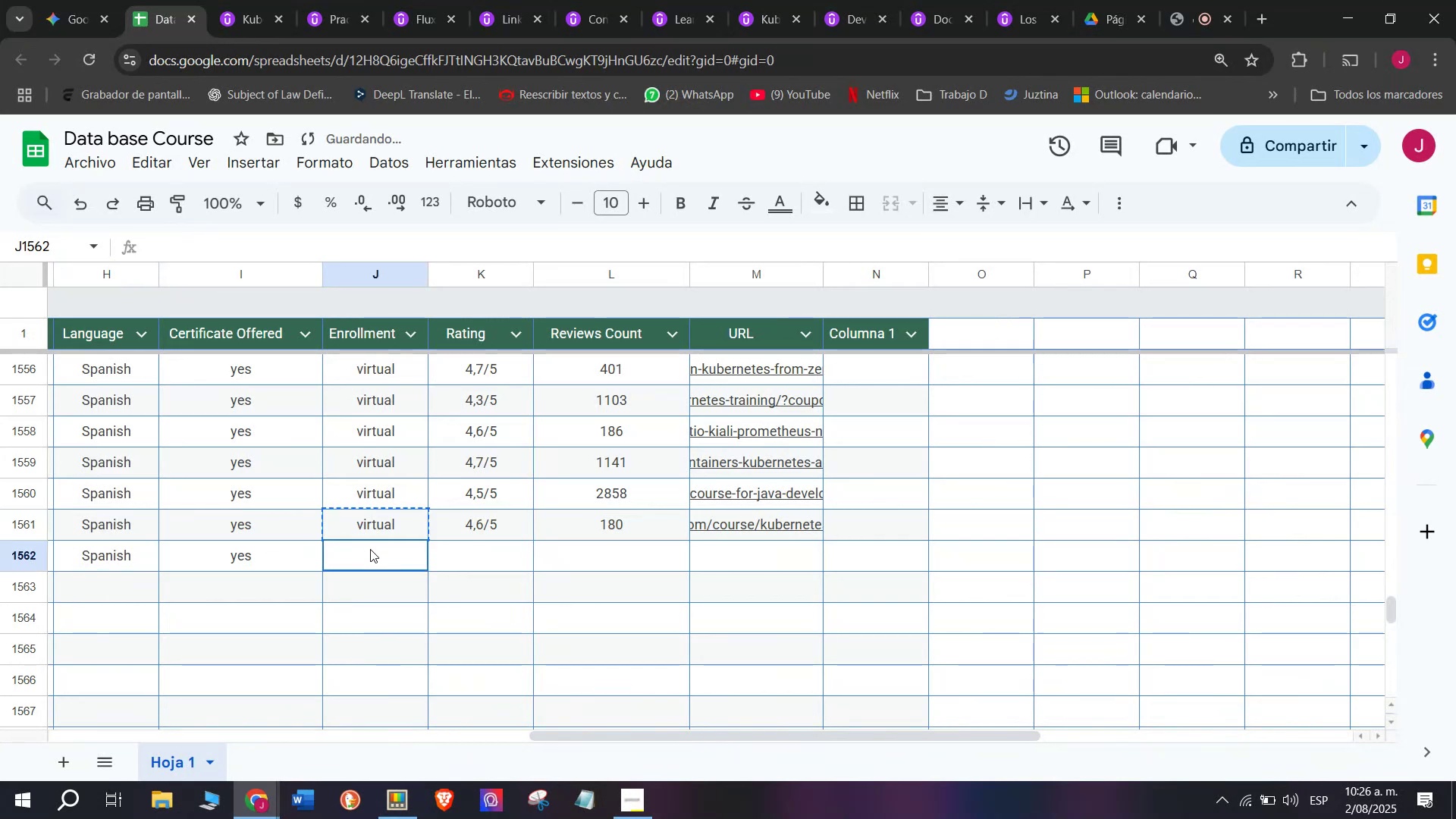 
key(Z)
 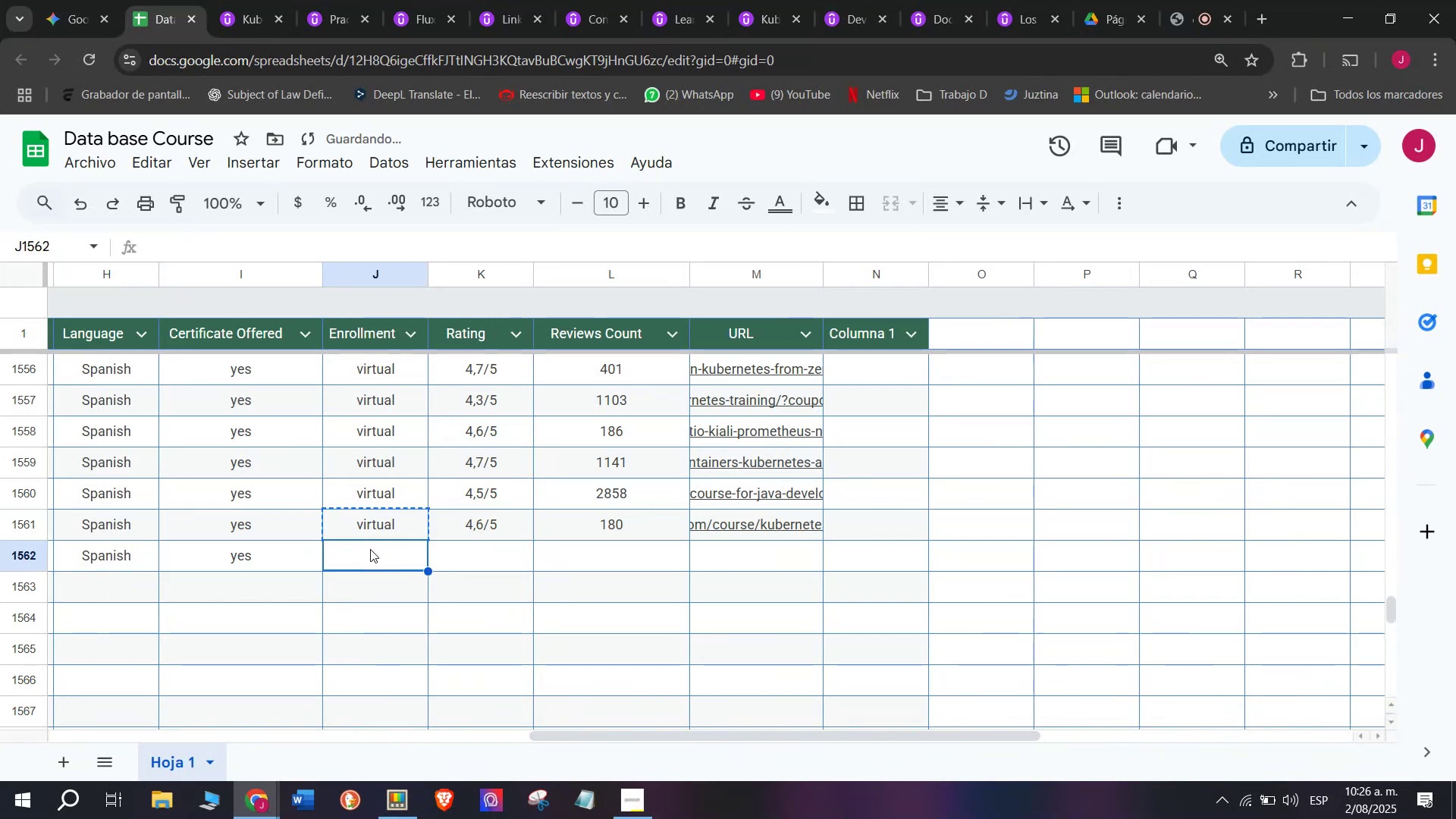 
key(Control+ControlLeft)
 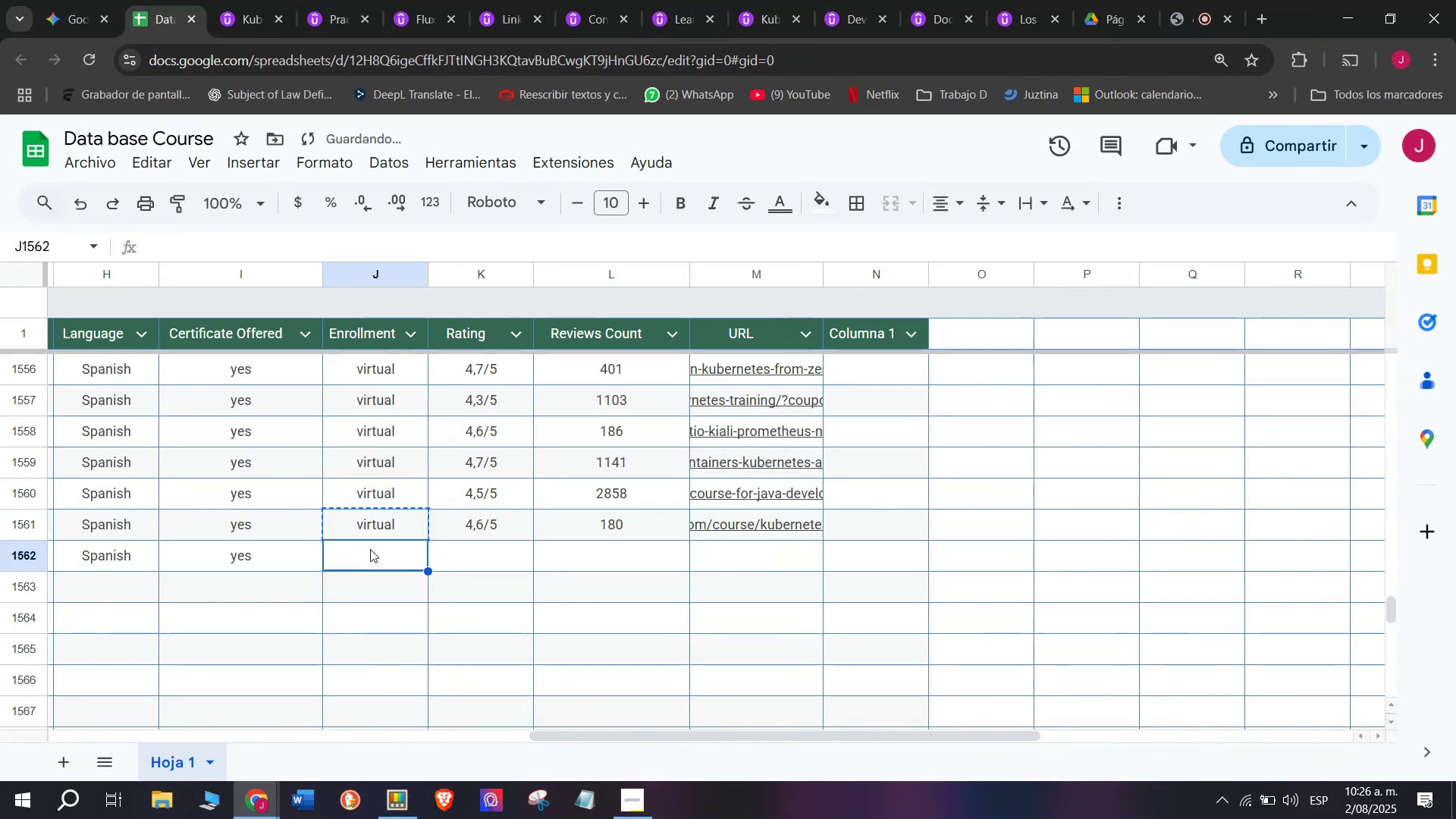 
key(Control+V)
 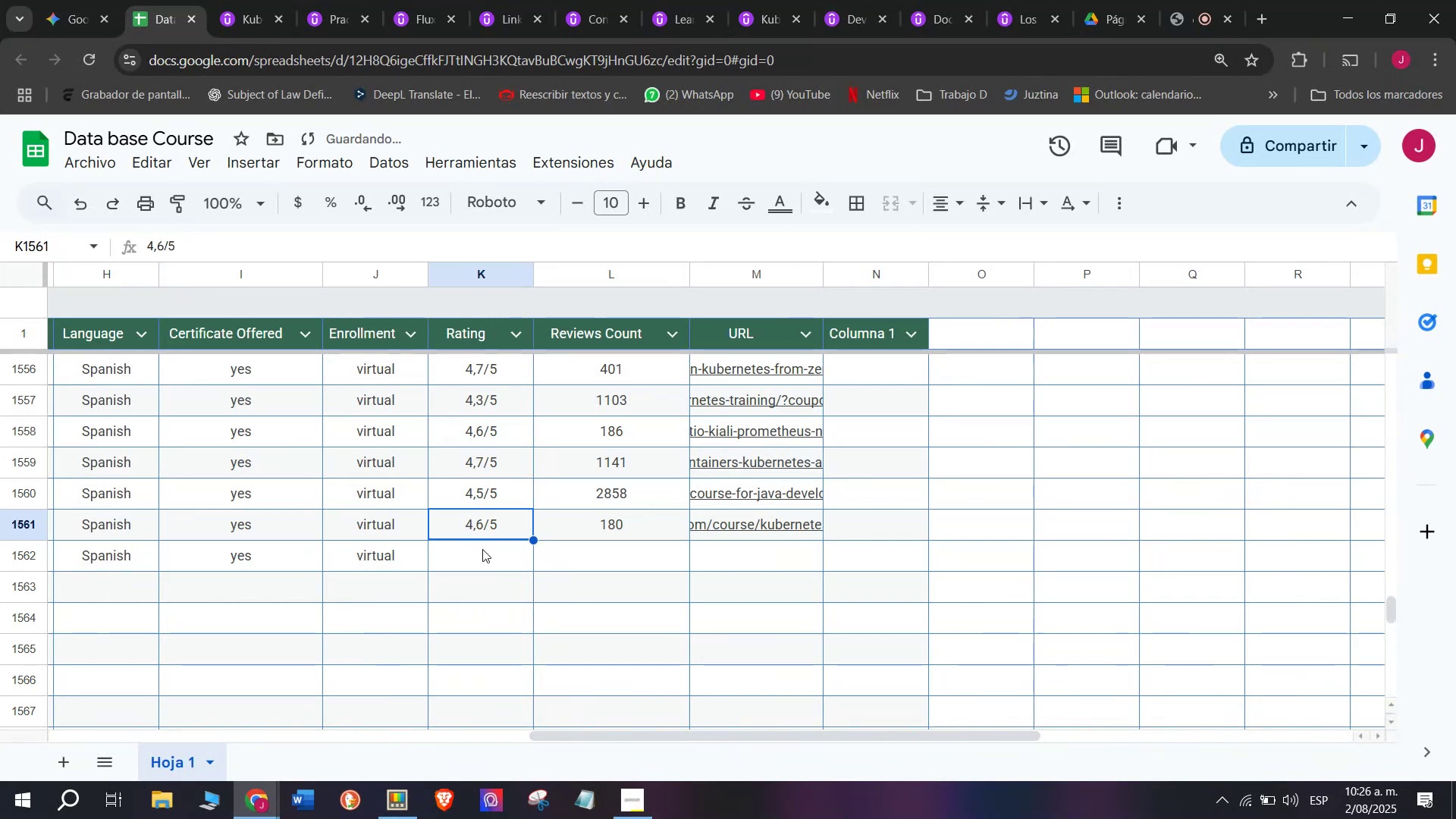 
key(Control+ControlLeft)
 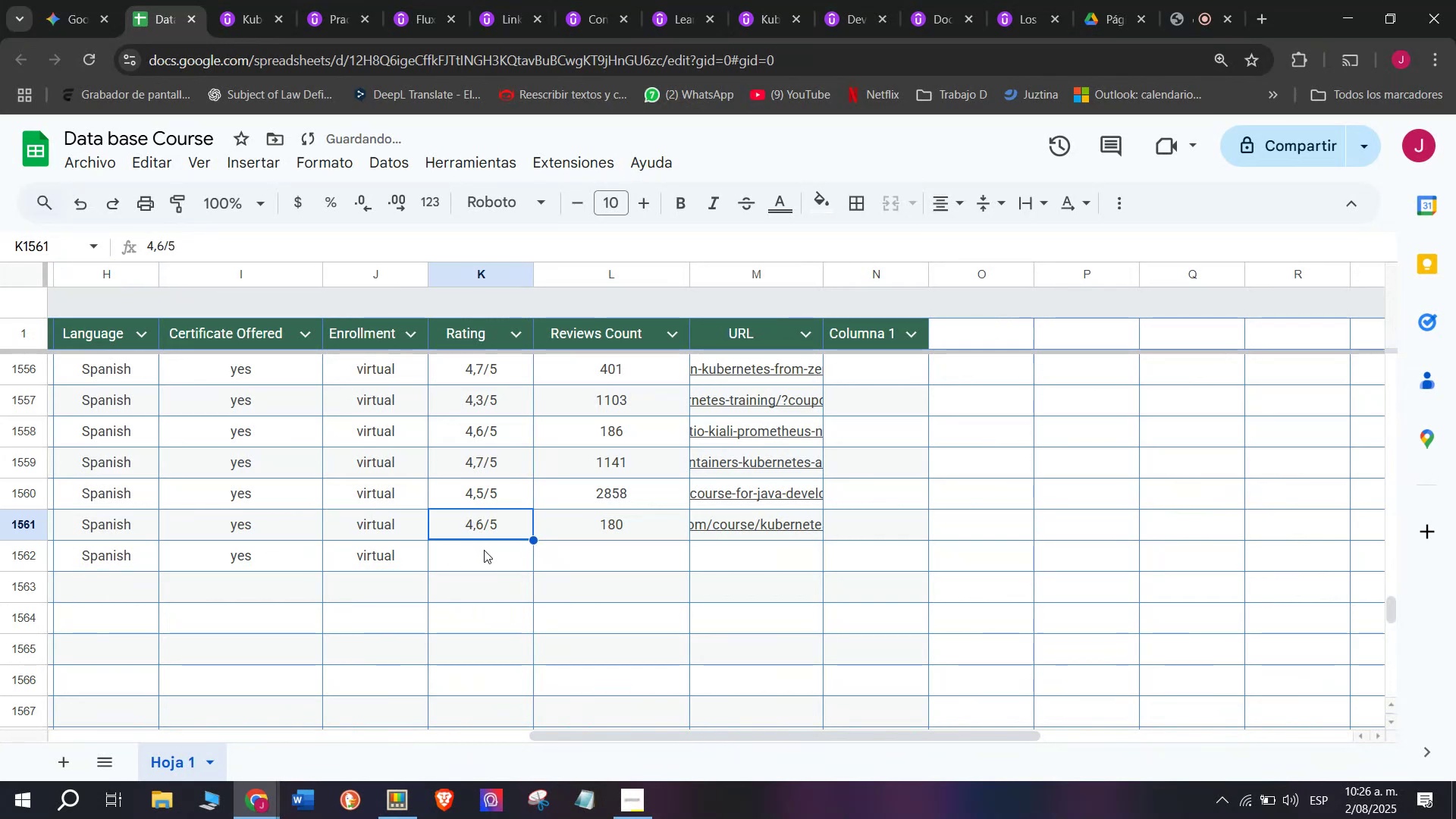 
key(Break)
 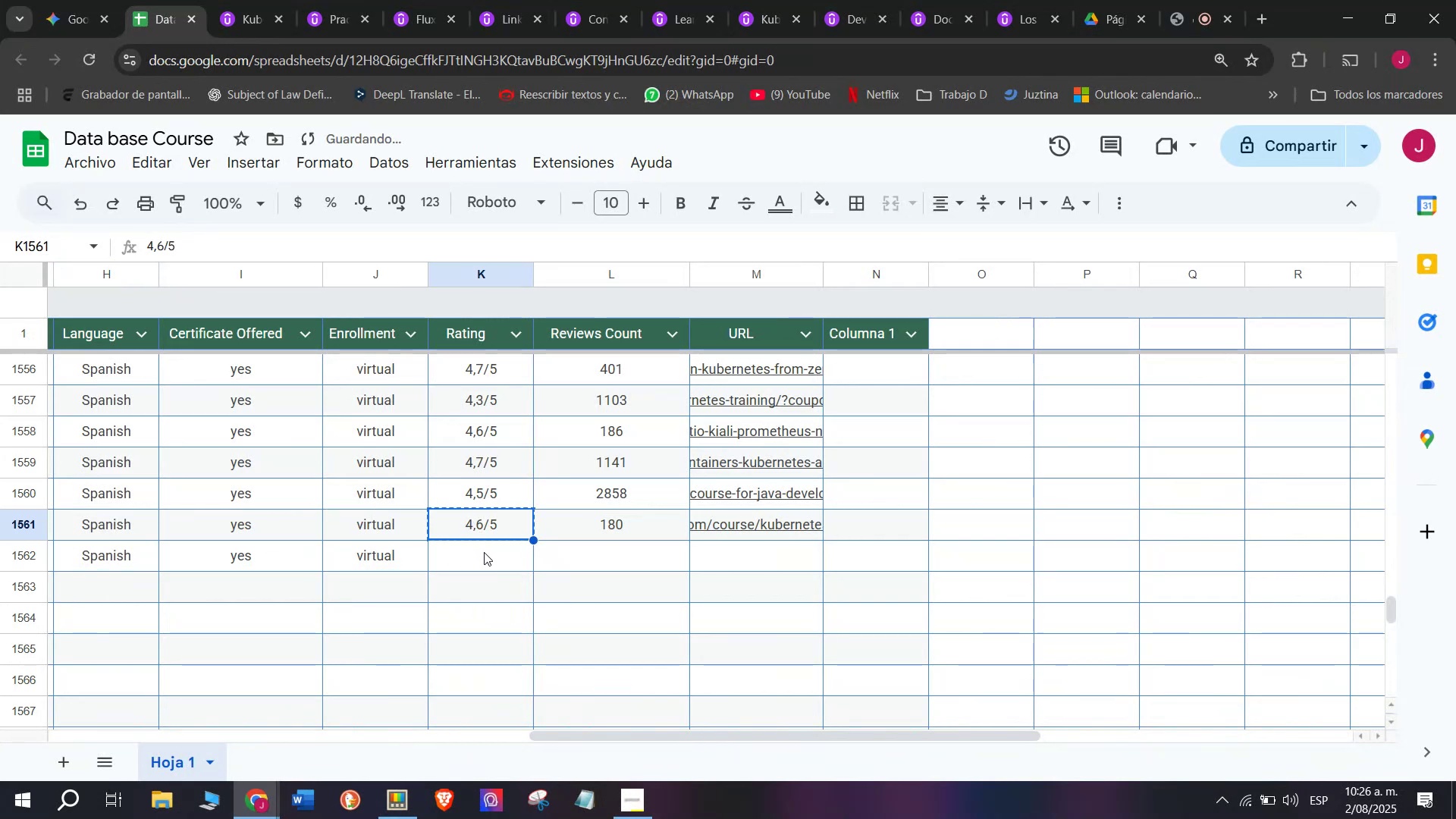 
key(Control+C)
 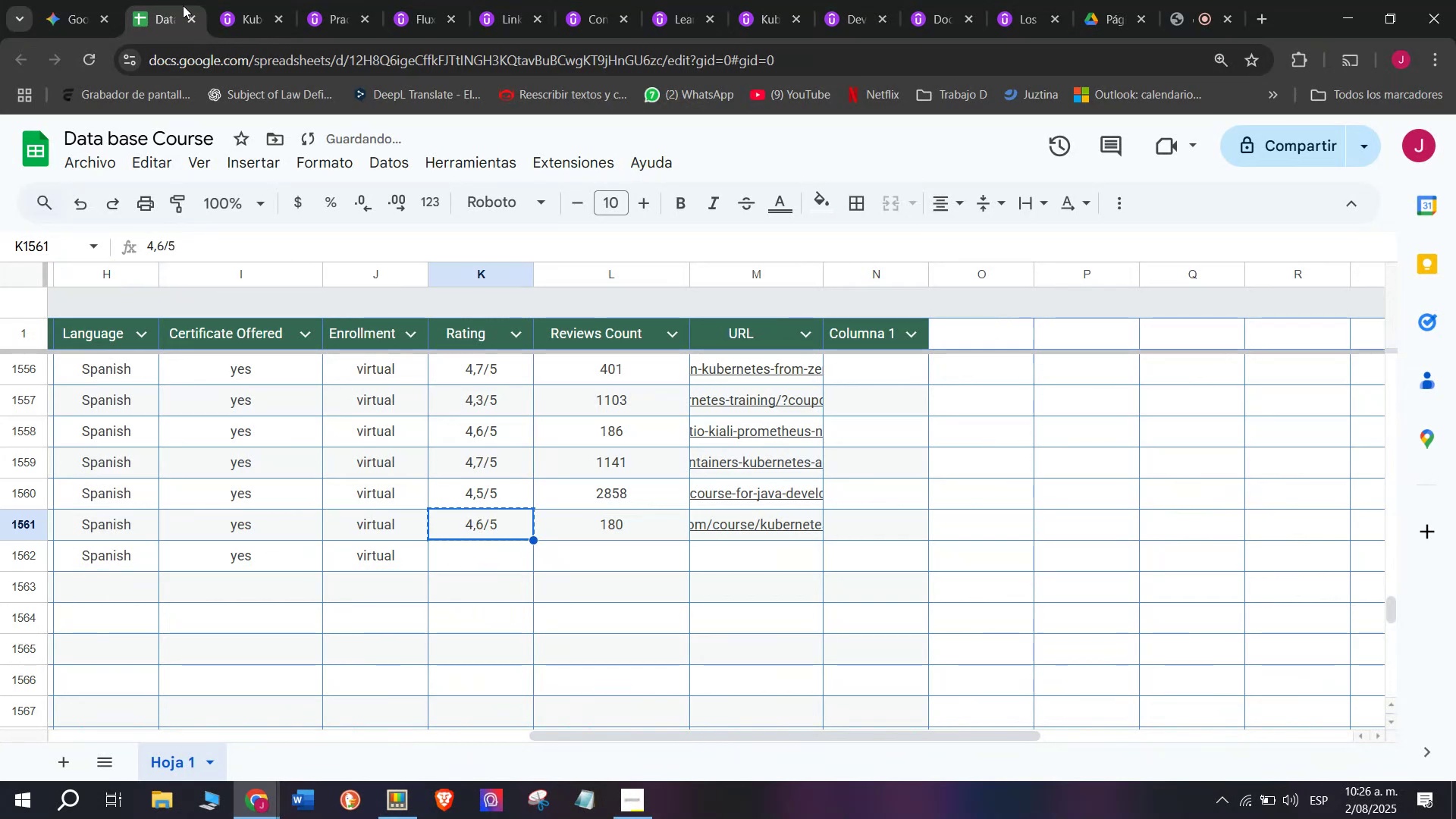 
left_click([261, 0])
 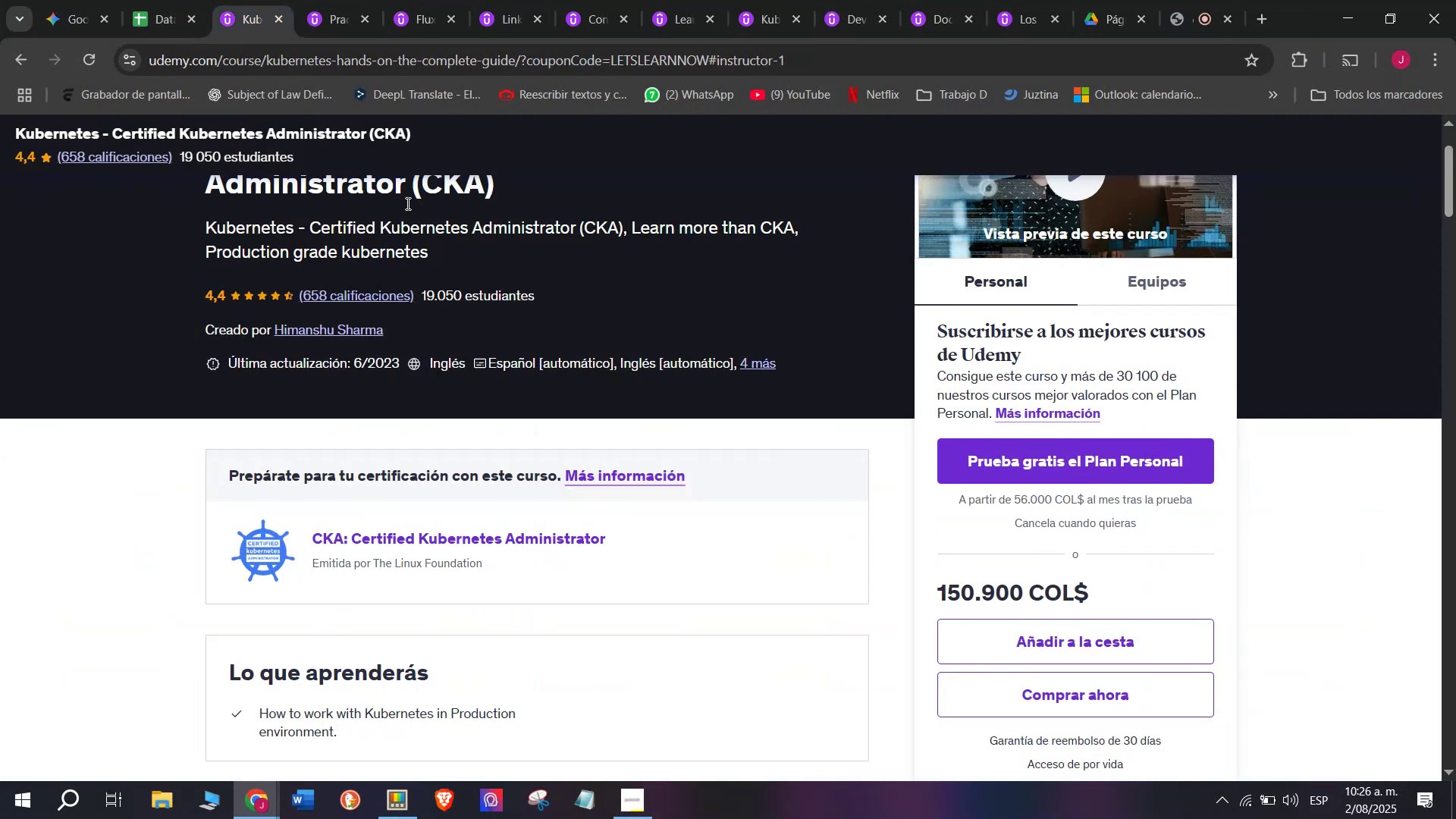 
scroll: coordinate [370, 356], scroll_direction: up, amount: 2.0
 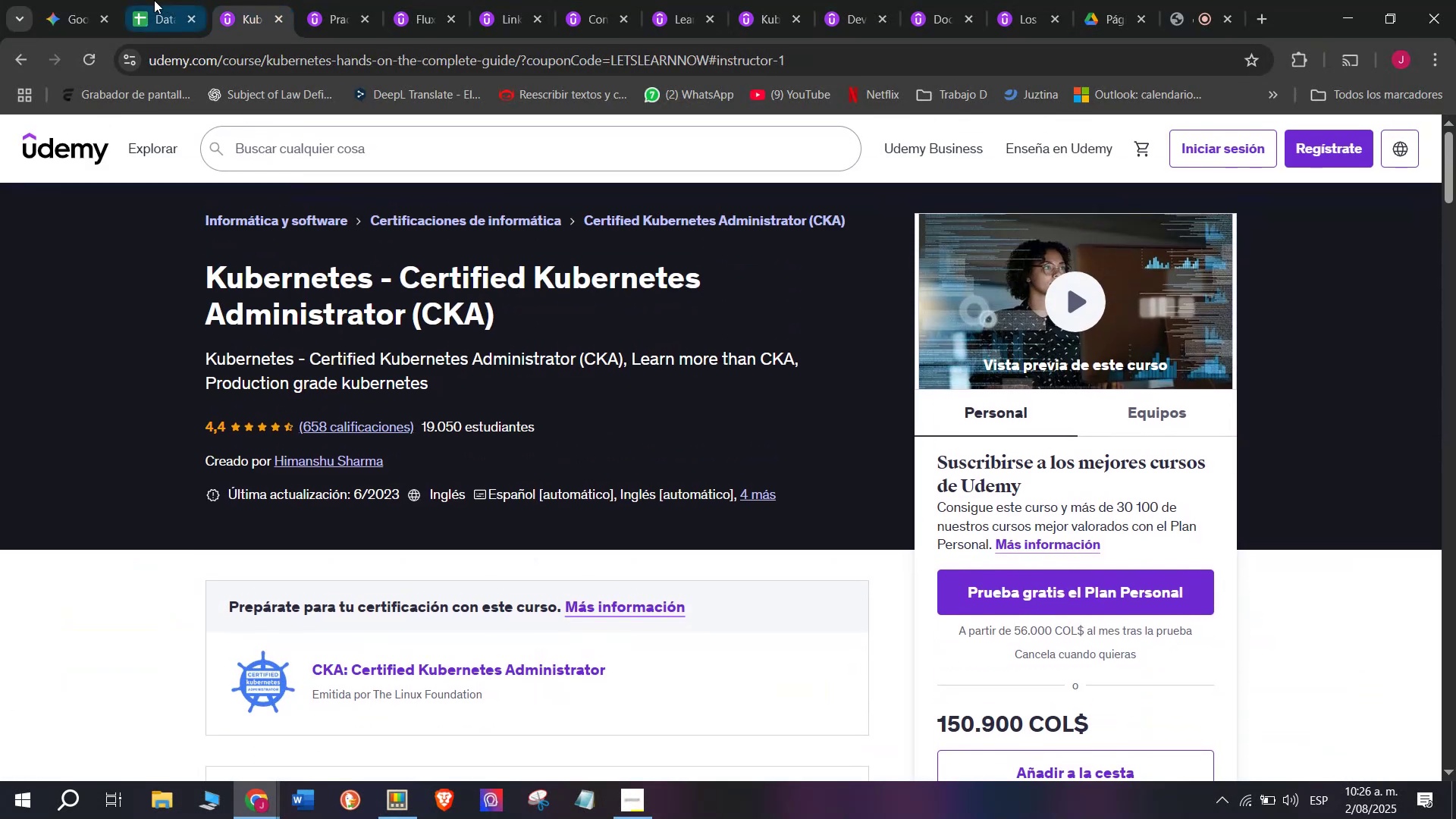 
left_click([152, 0])
 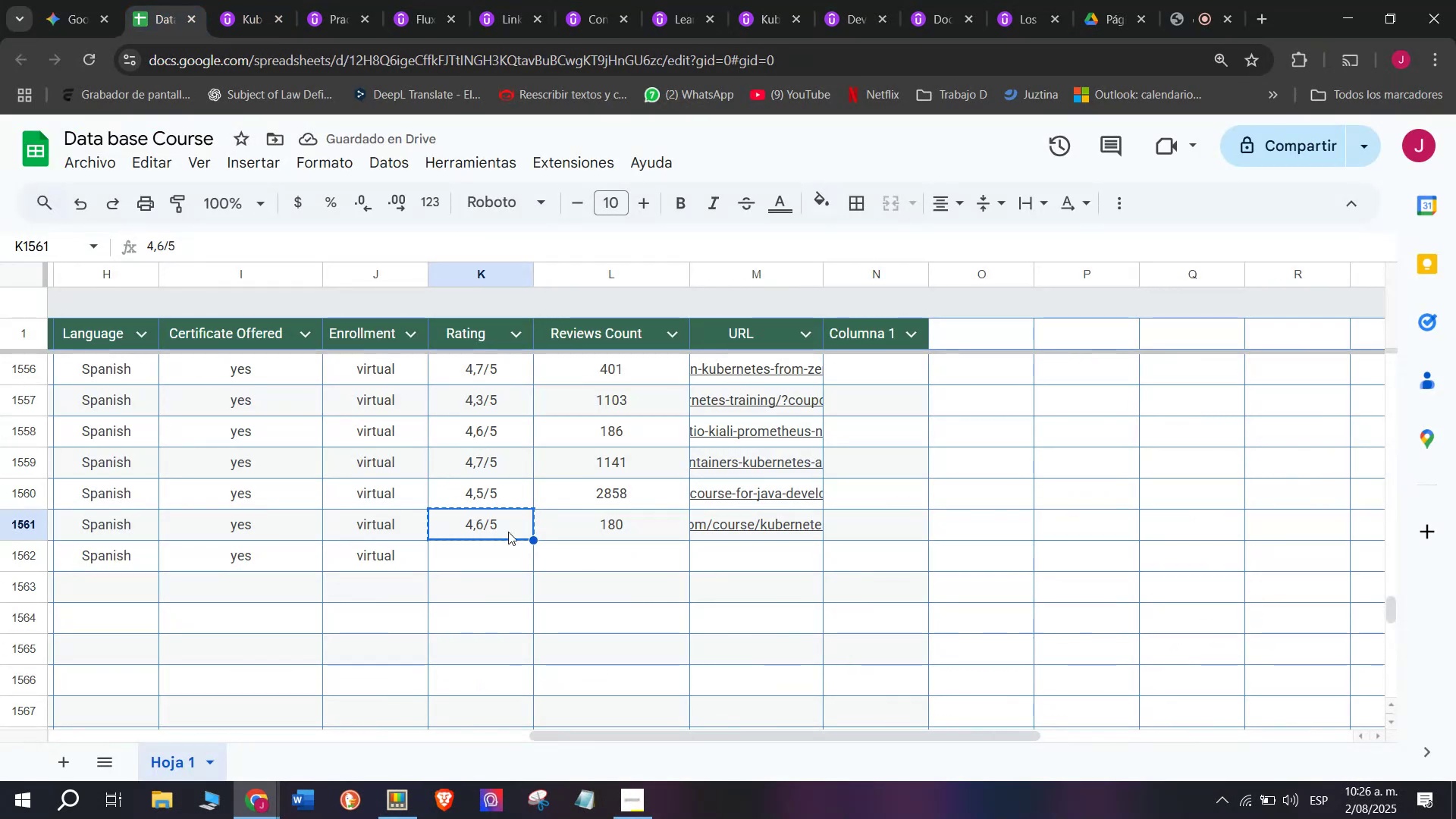 
left_click([514, 570])
 